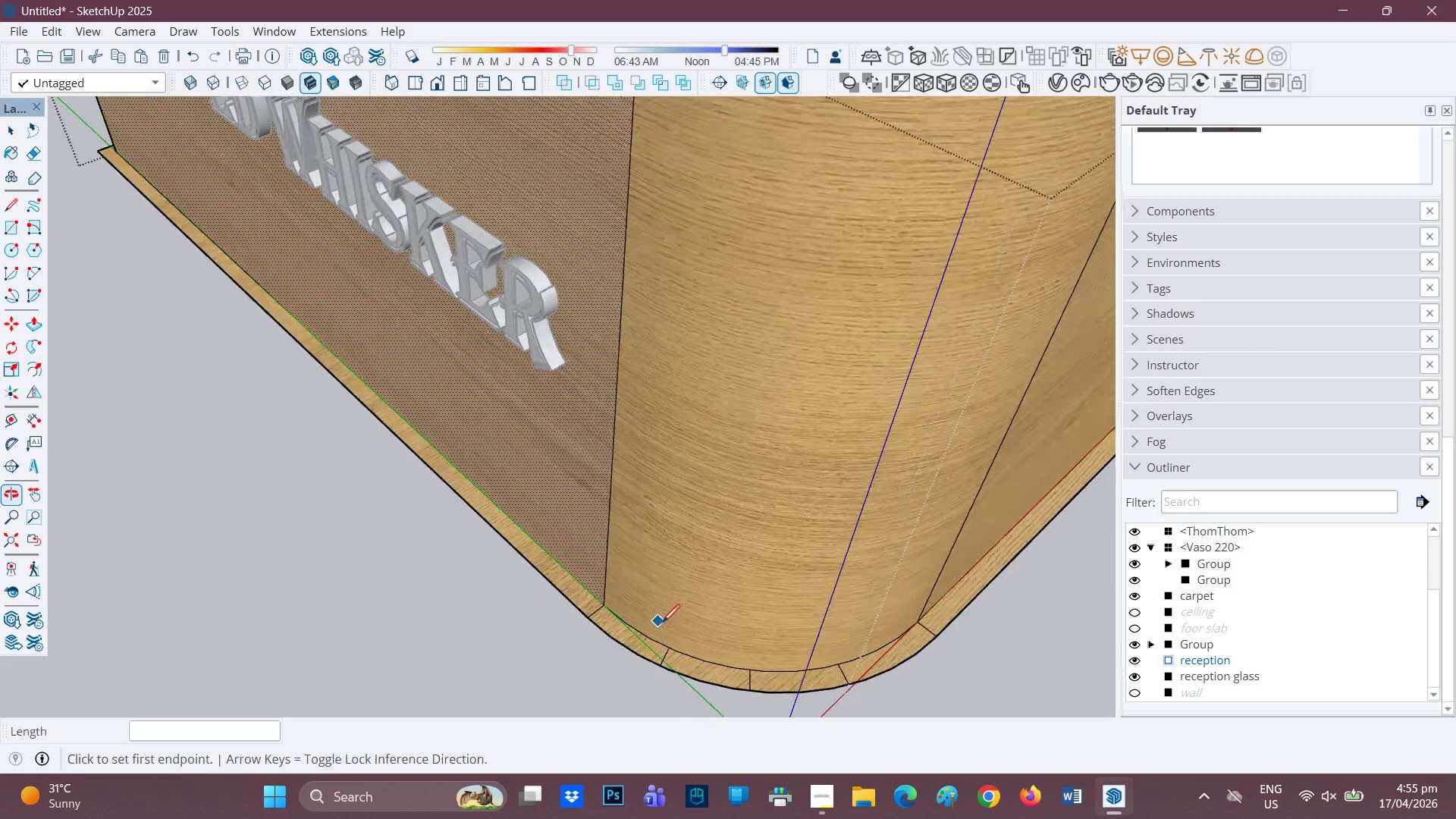 
scroll: coordinate [667, 649], scroll_direction: up, amount: 3.0
 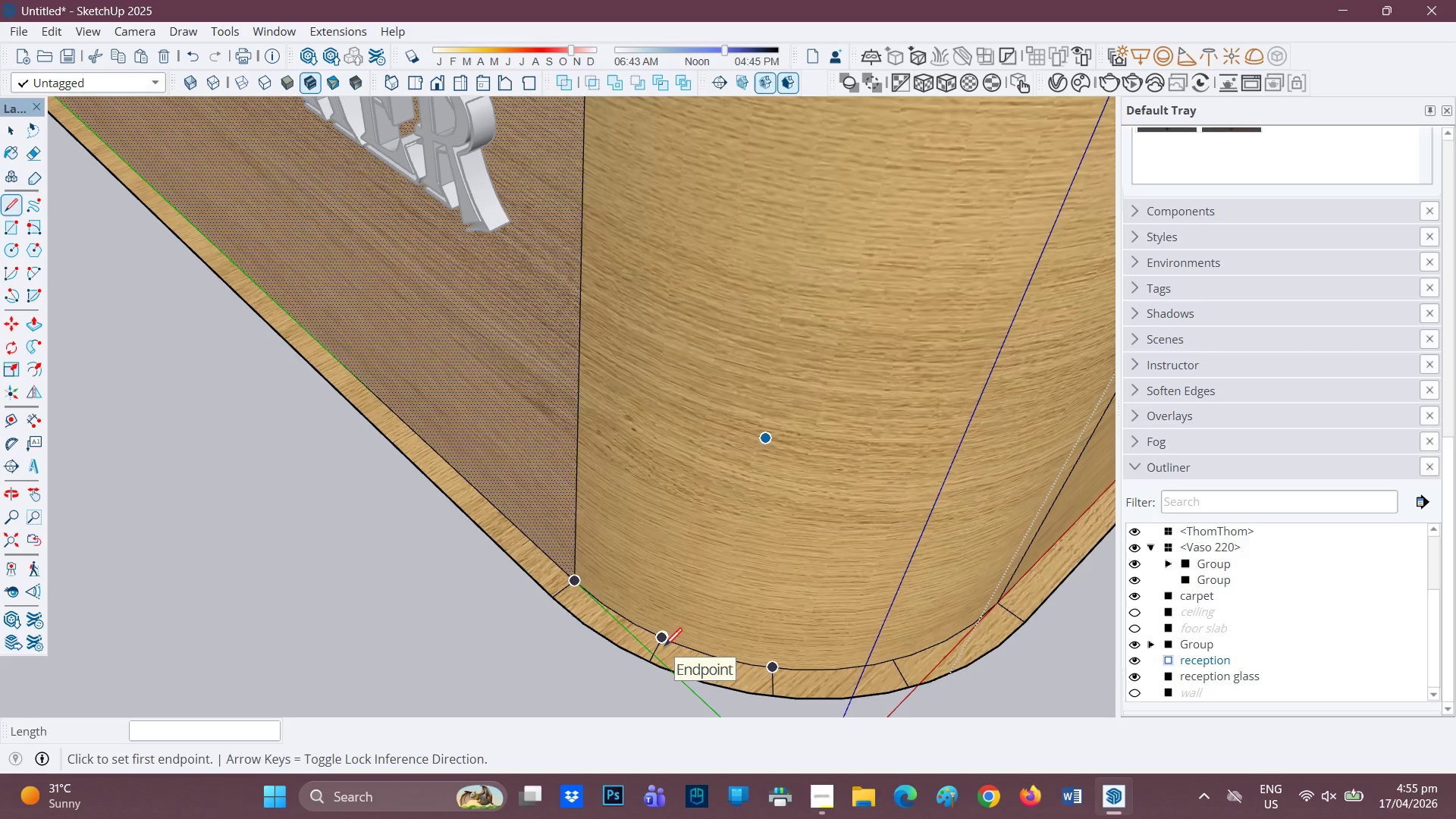 
key(E)
 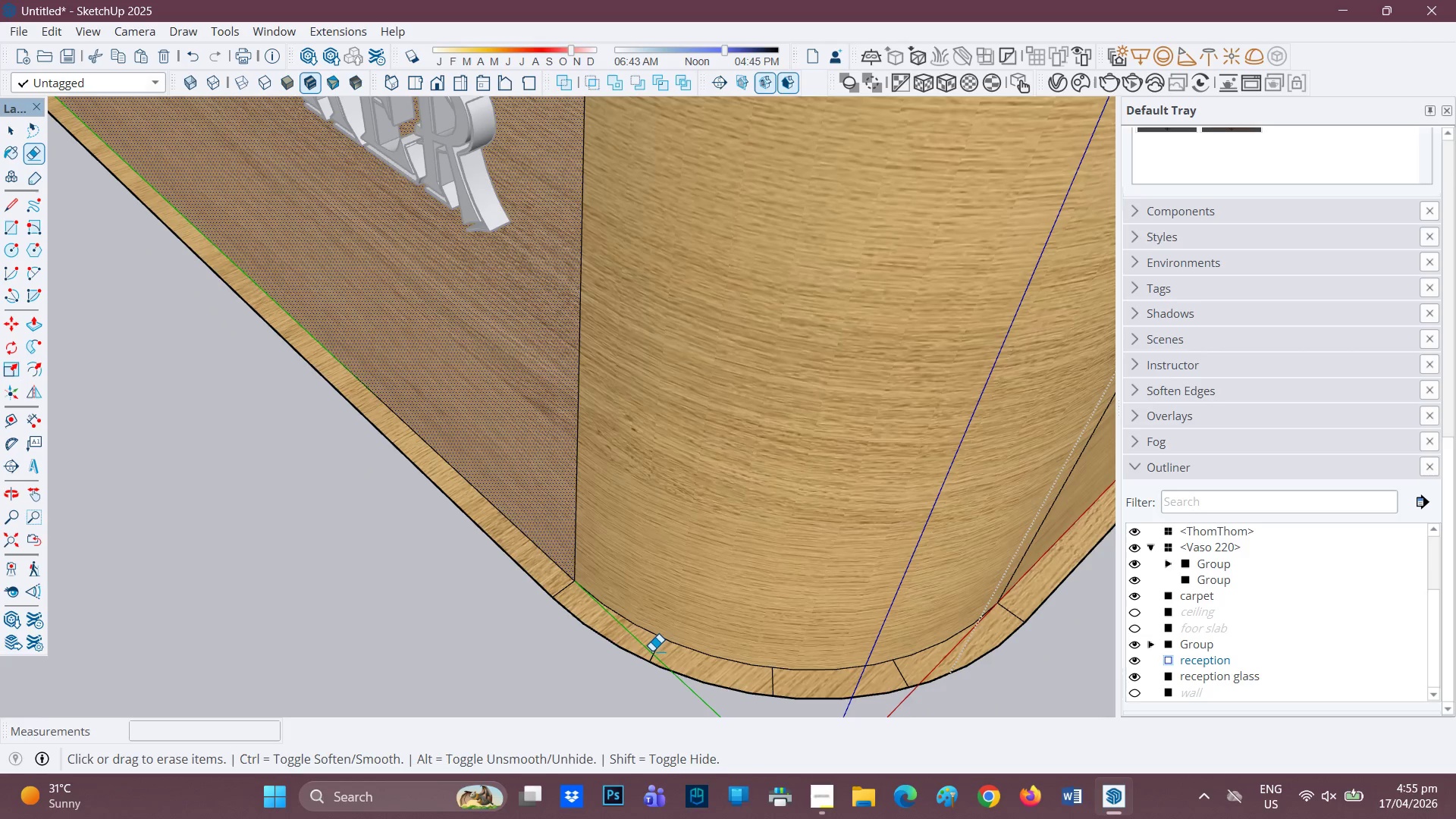 
left_click_drag(start_coordinate=[652, 651], to_coordinate=[660, 655])
 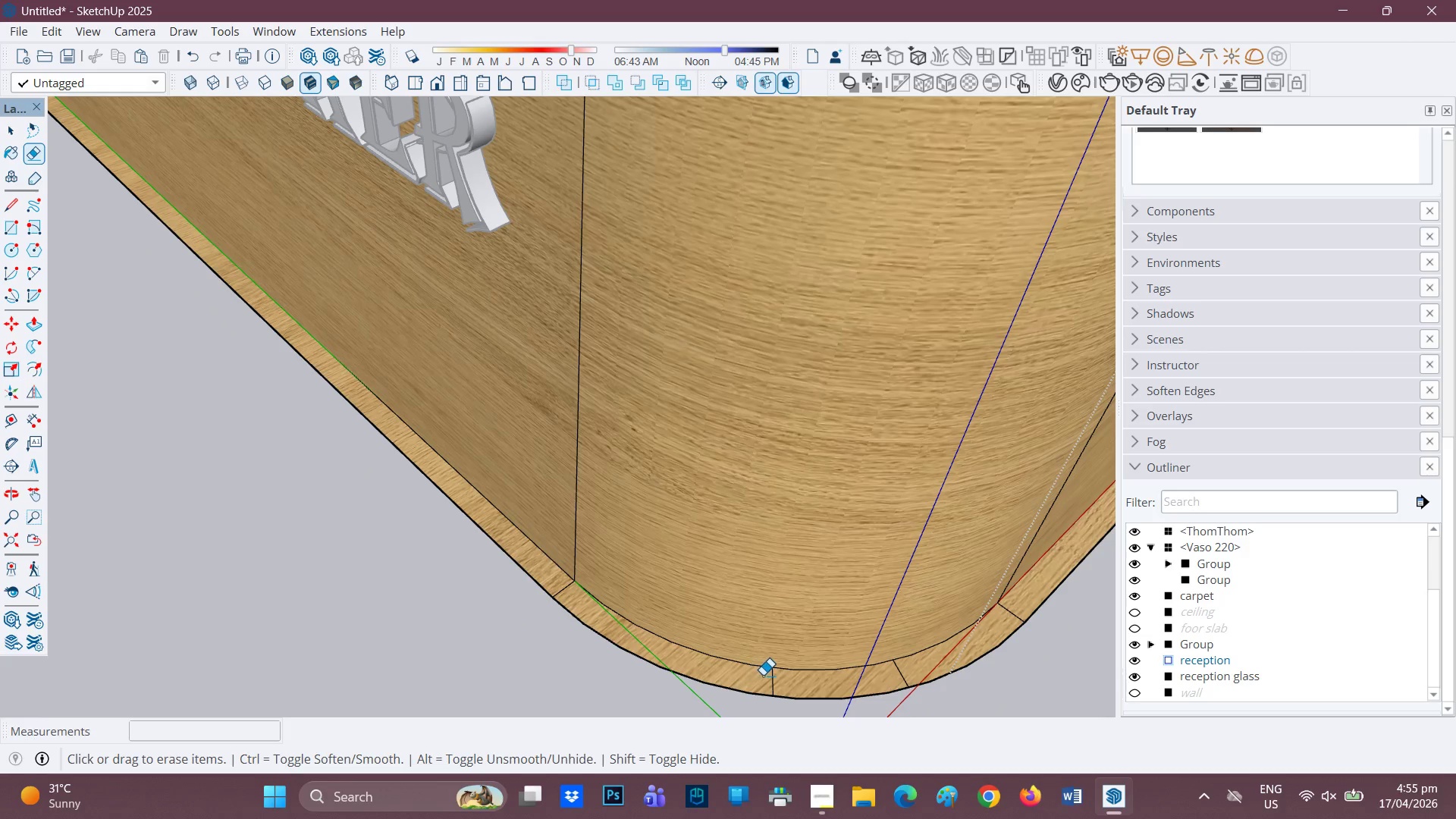 
left_click_drag(start_coordinate=[765, 679], to_coordinate=[782, 687])
 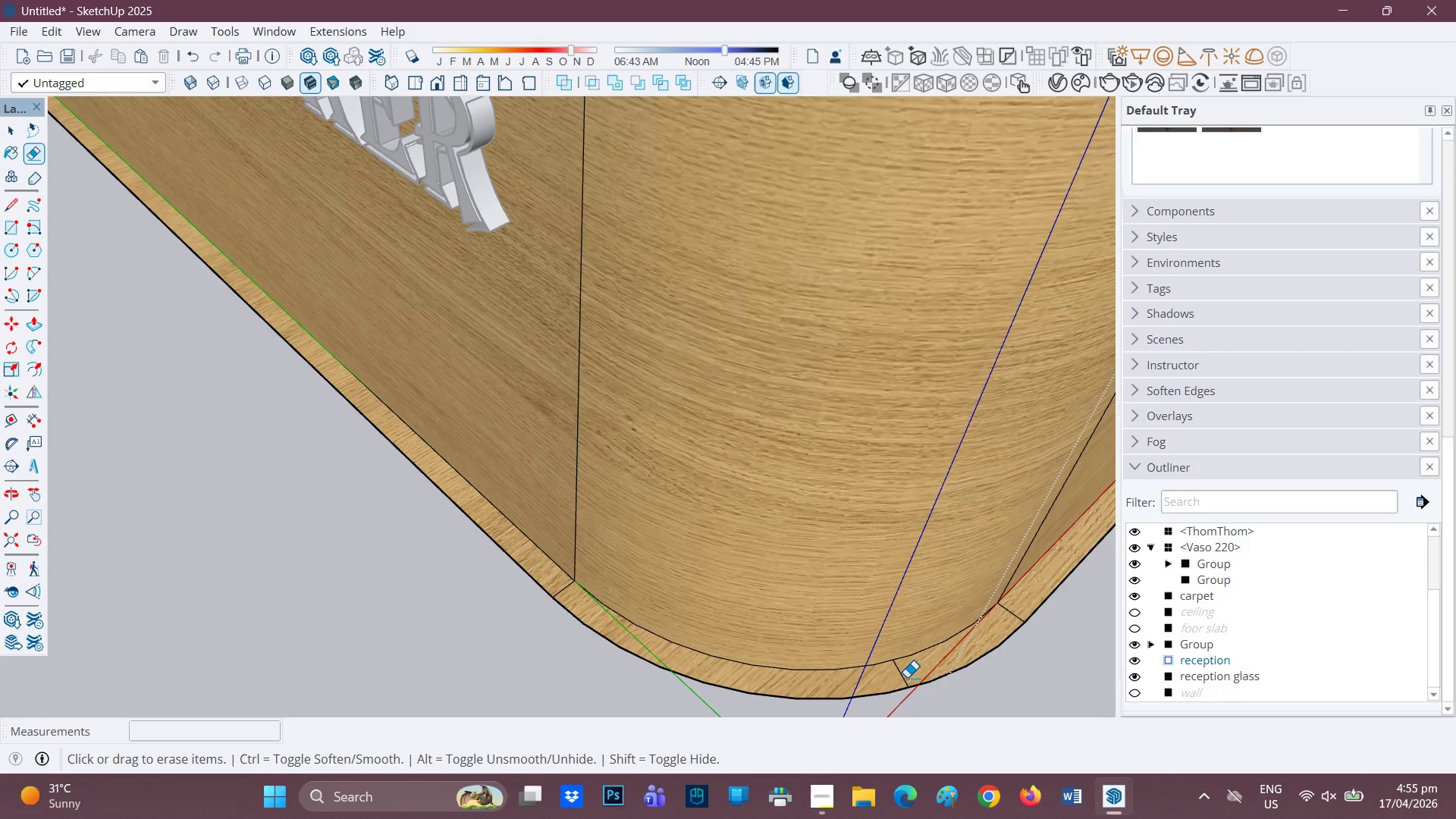 
left_click_drag(start_coordinate=[908, 677], to_coordinate=[900, 677])
 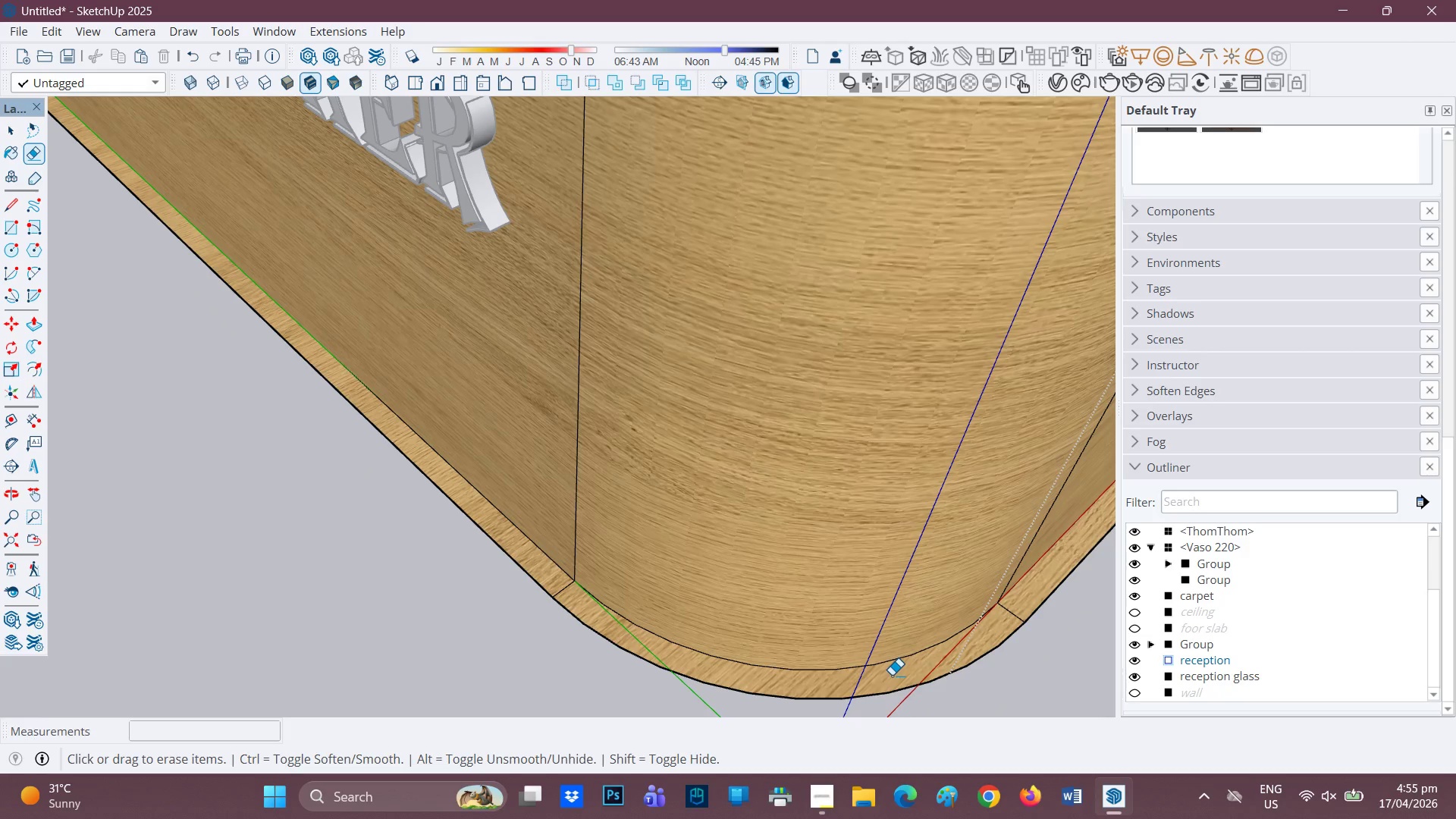 
key(F)
 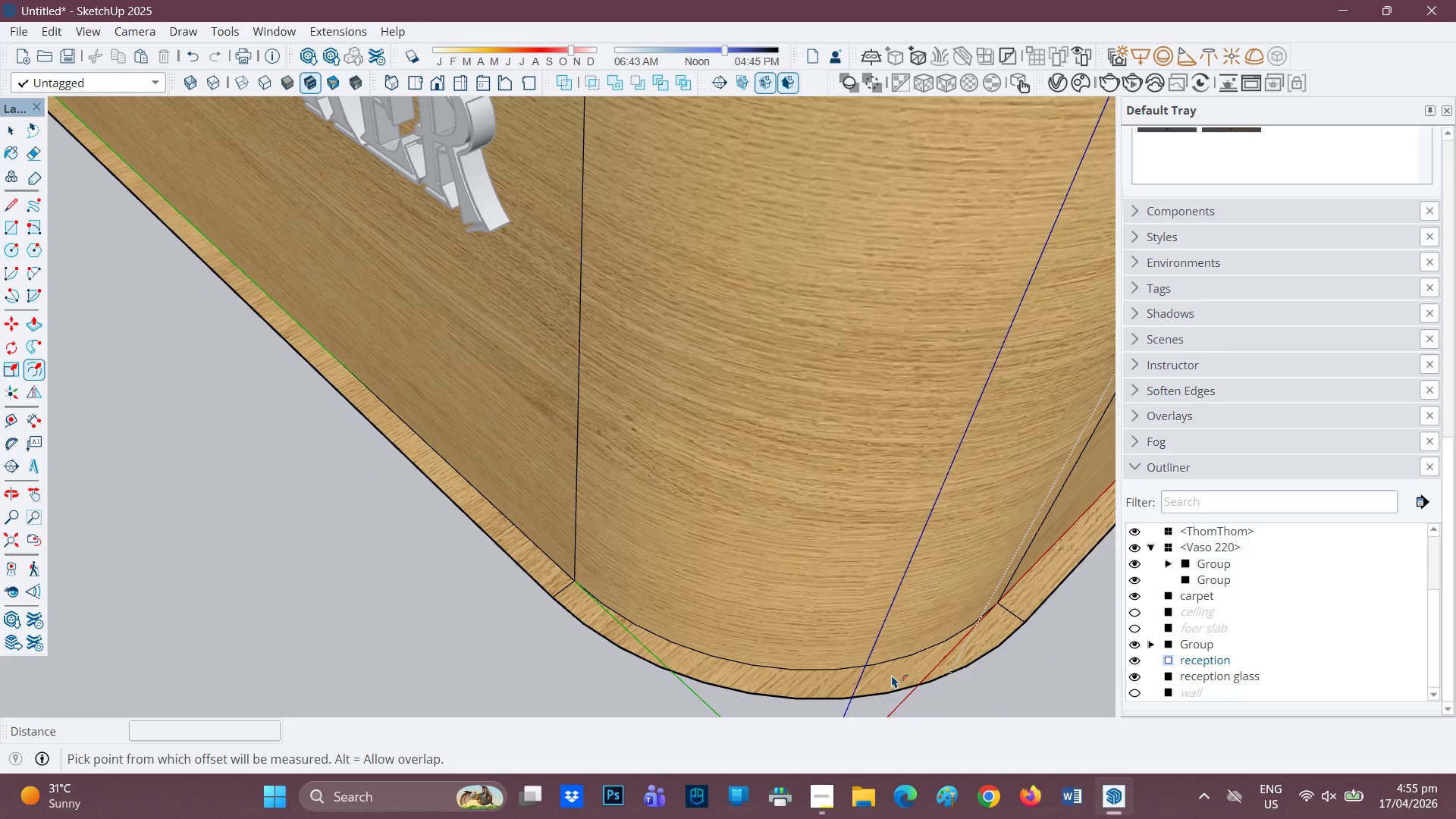 
left_click([892, 675])
 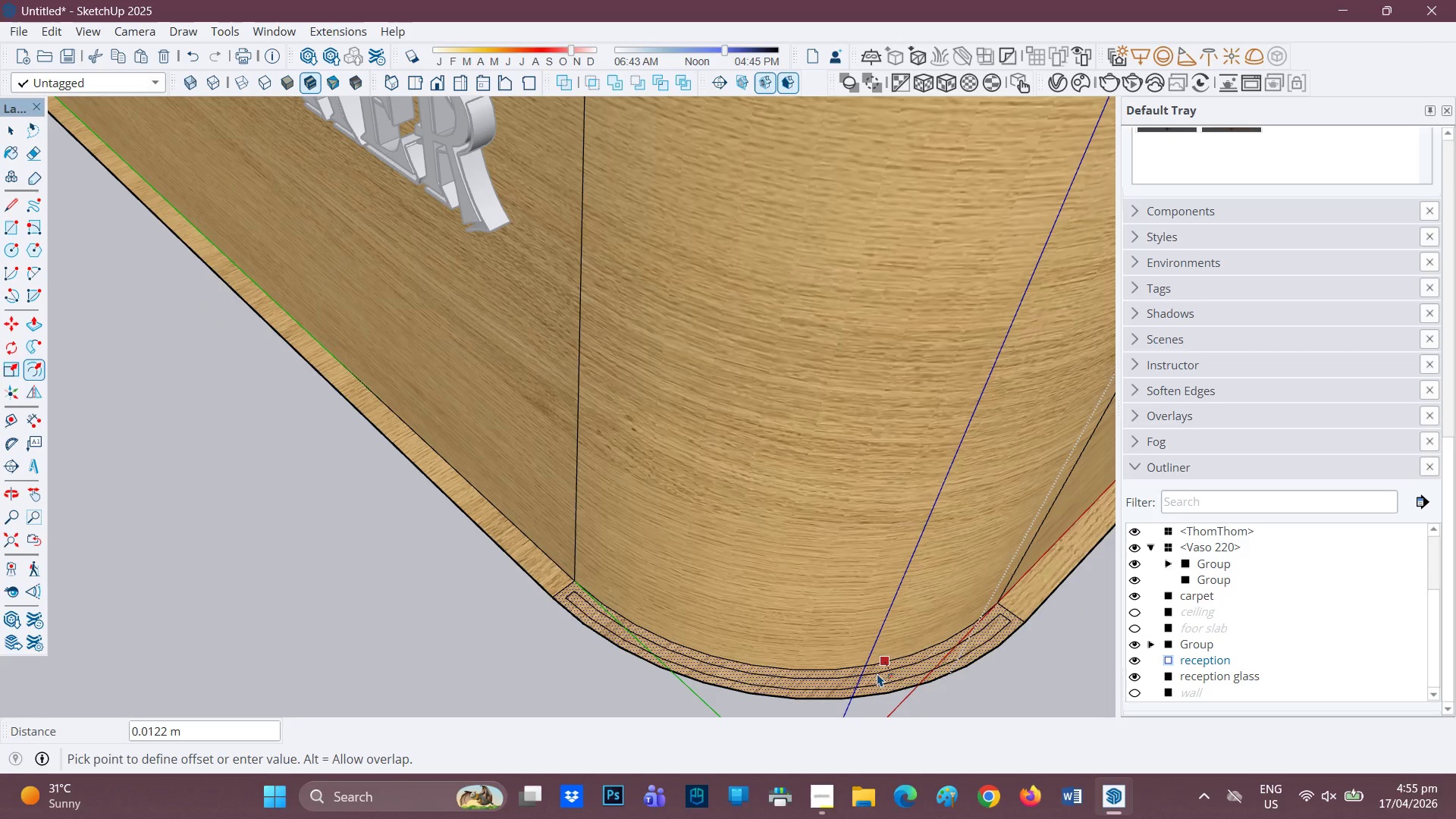 
wait(7.09)
 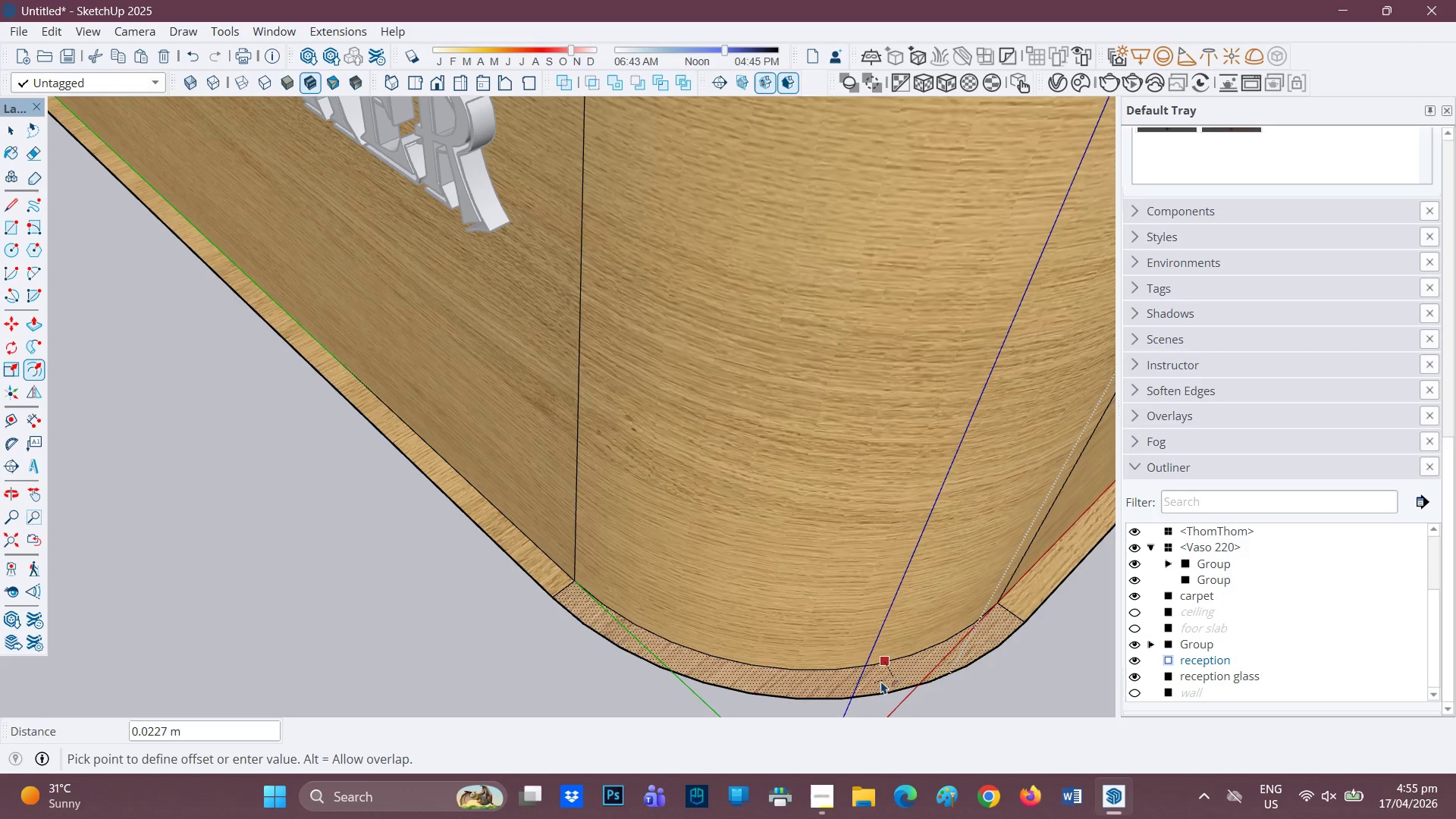 
left_click([877, 674])
 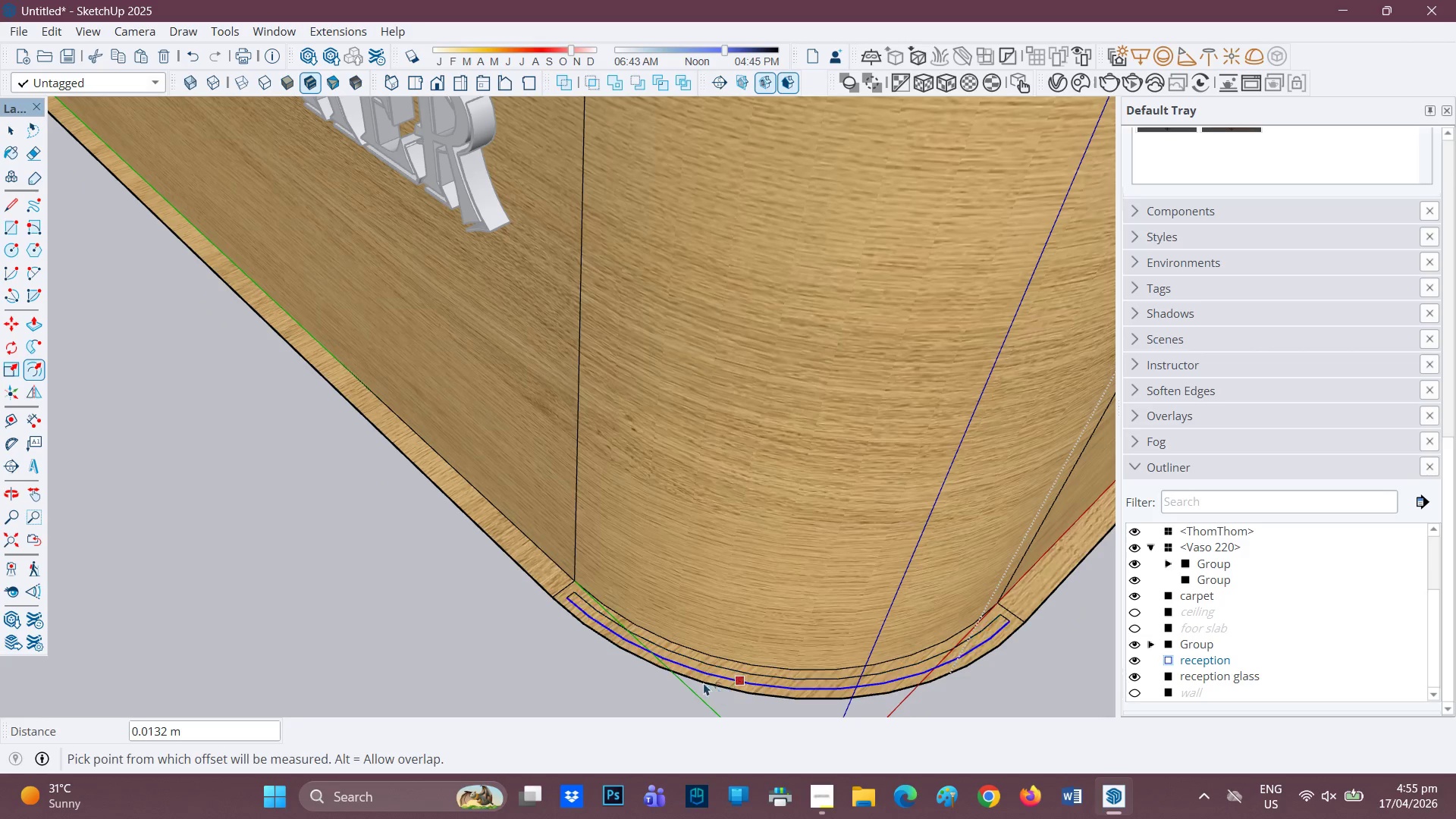 
scroll: coordinate [668, 664], scroll_direction: up, amount: 1.0
 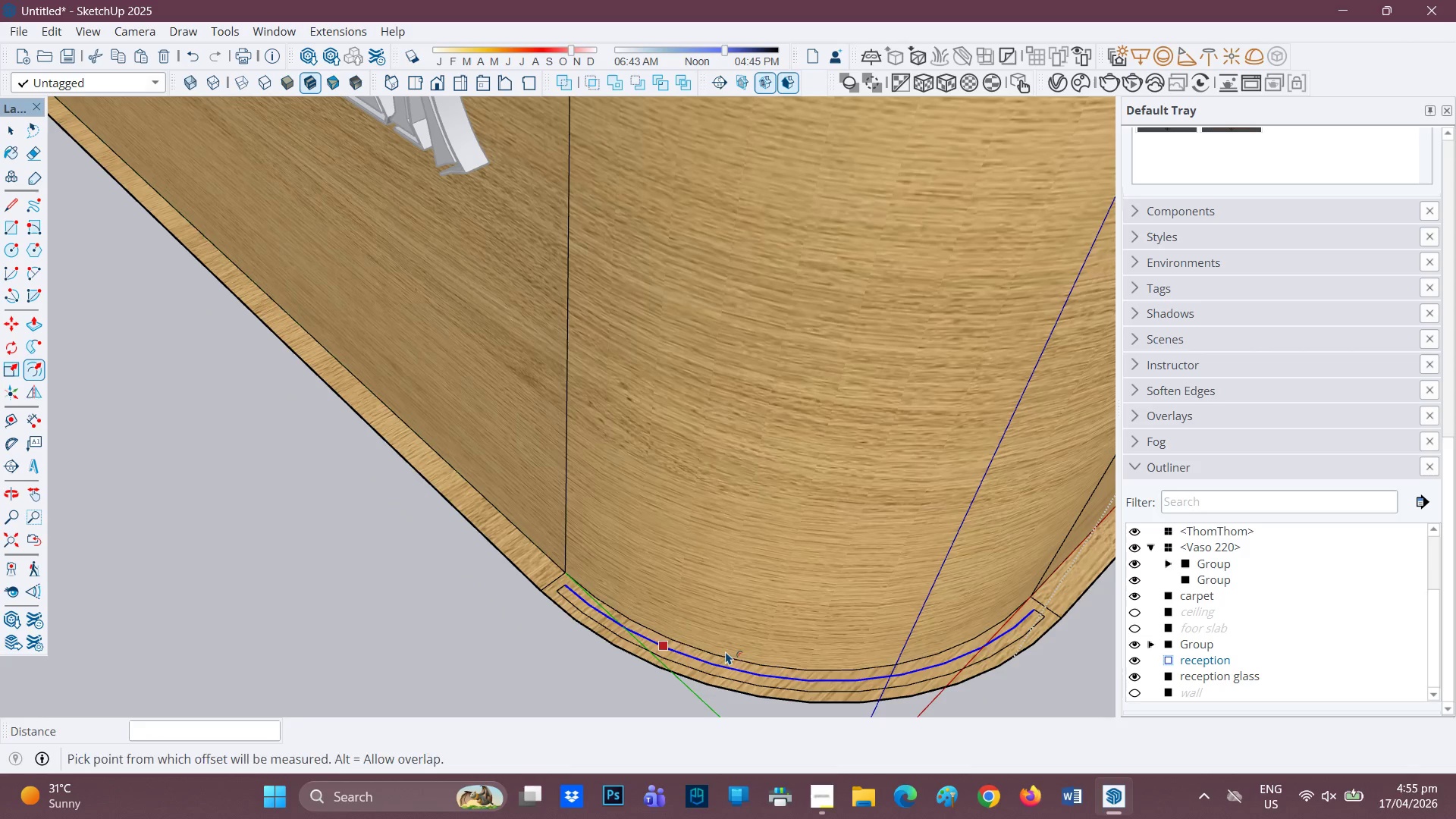 
scroll: coordinate [792, 666], scroll_direction: down, amount: 1.0
 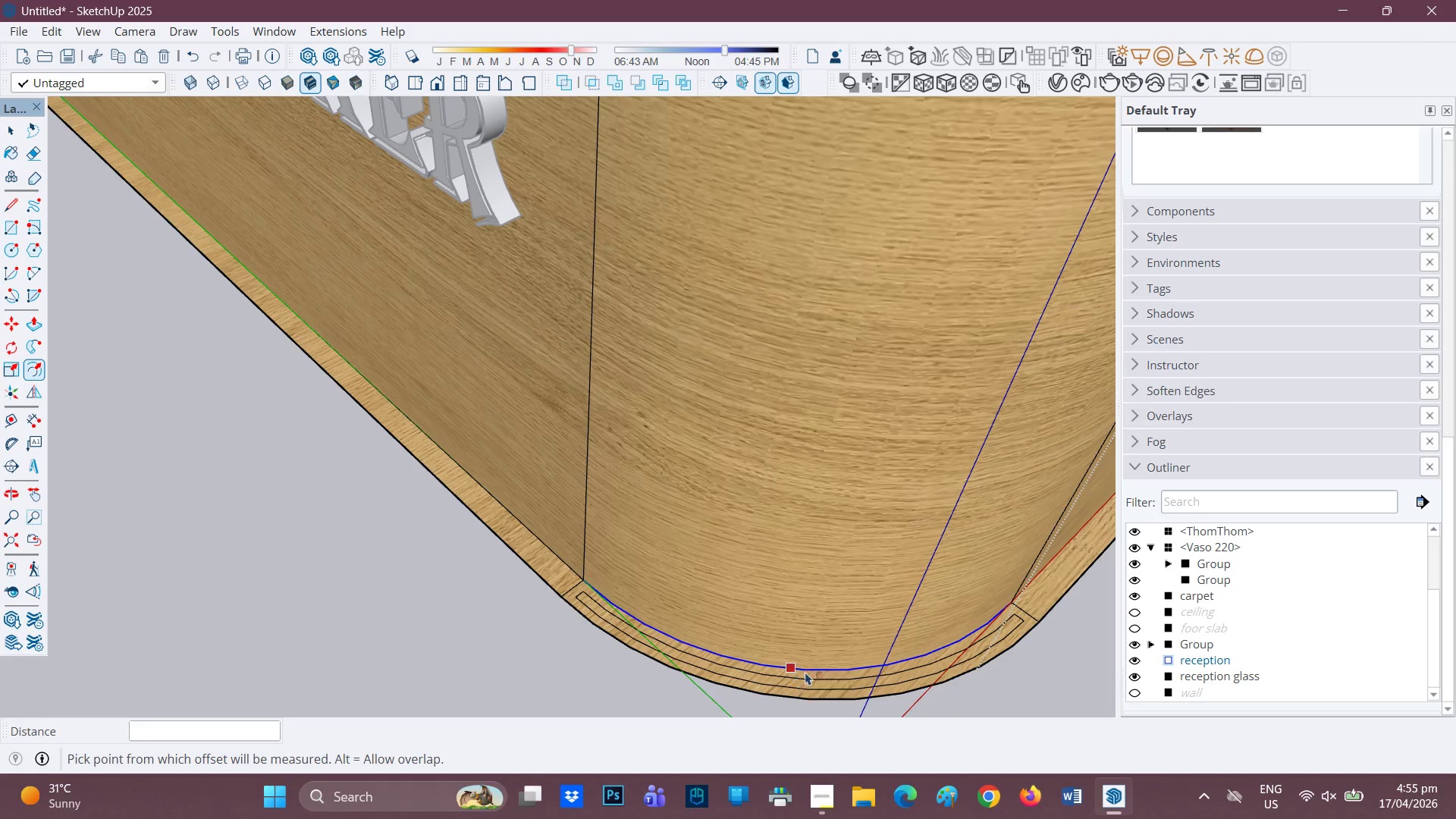 
scroll: coordinate [847, 688], scroll_direction: up, amount: 1.0
 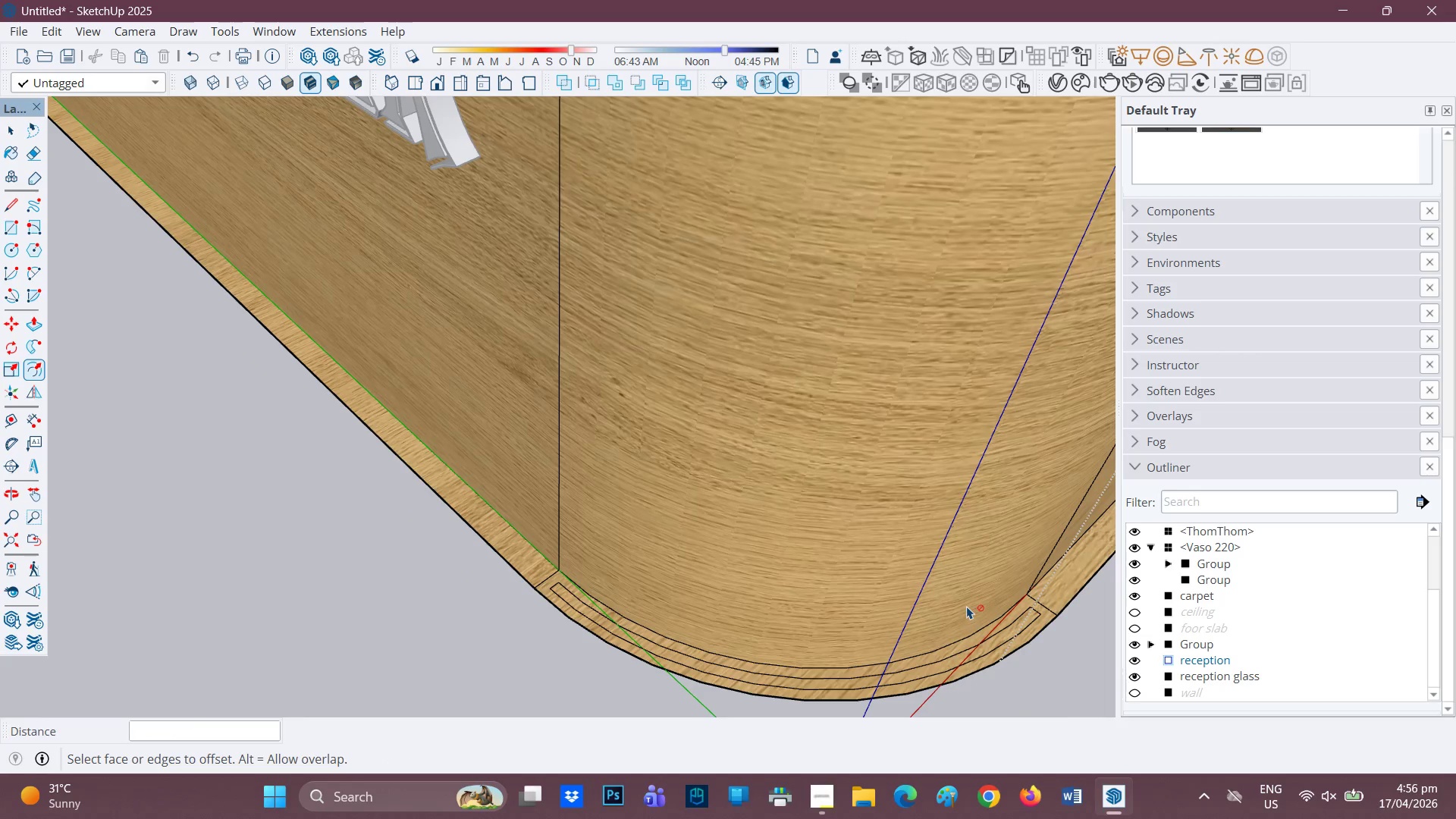 
wait(5.33)
 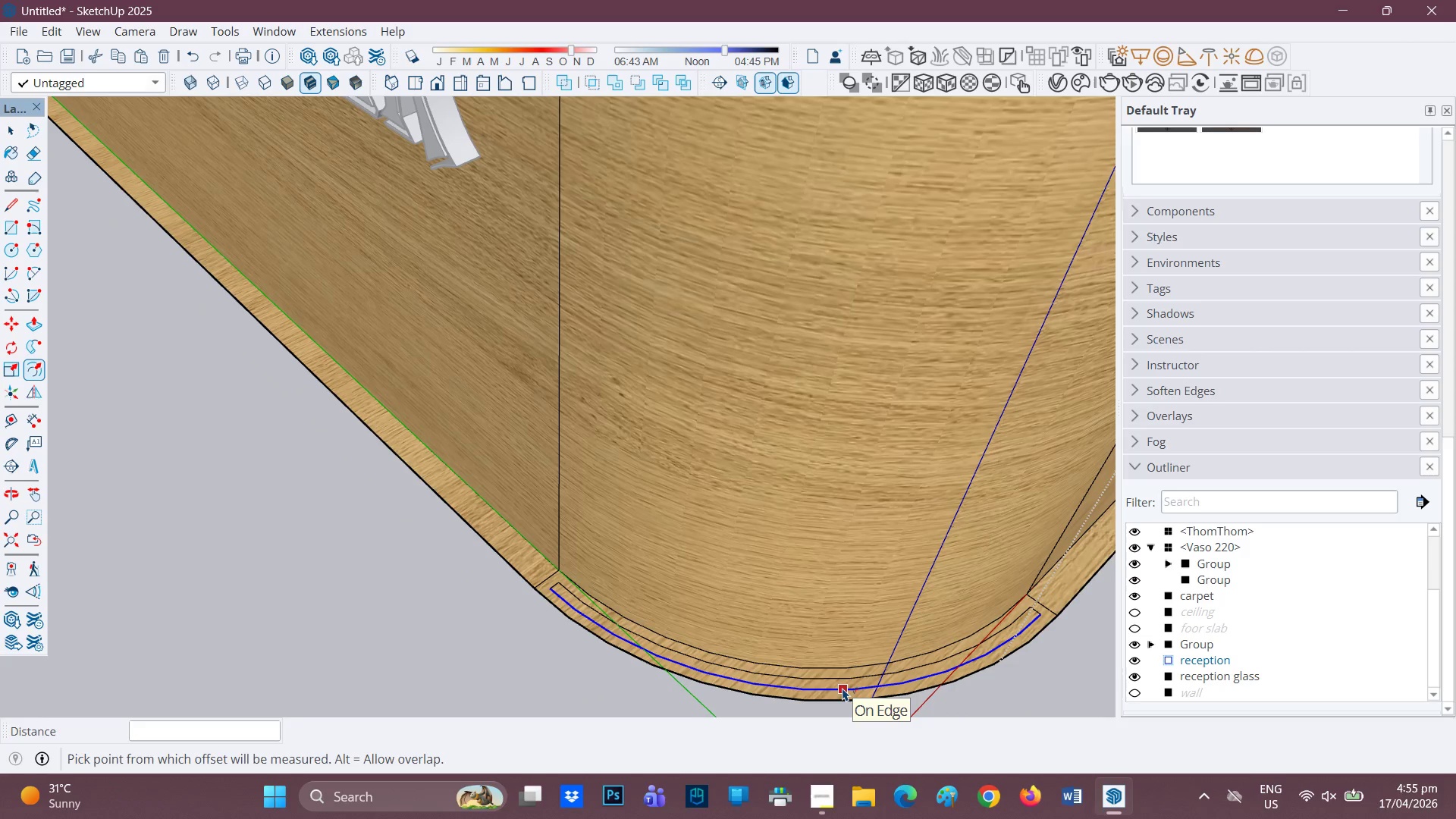 
key(L)
 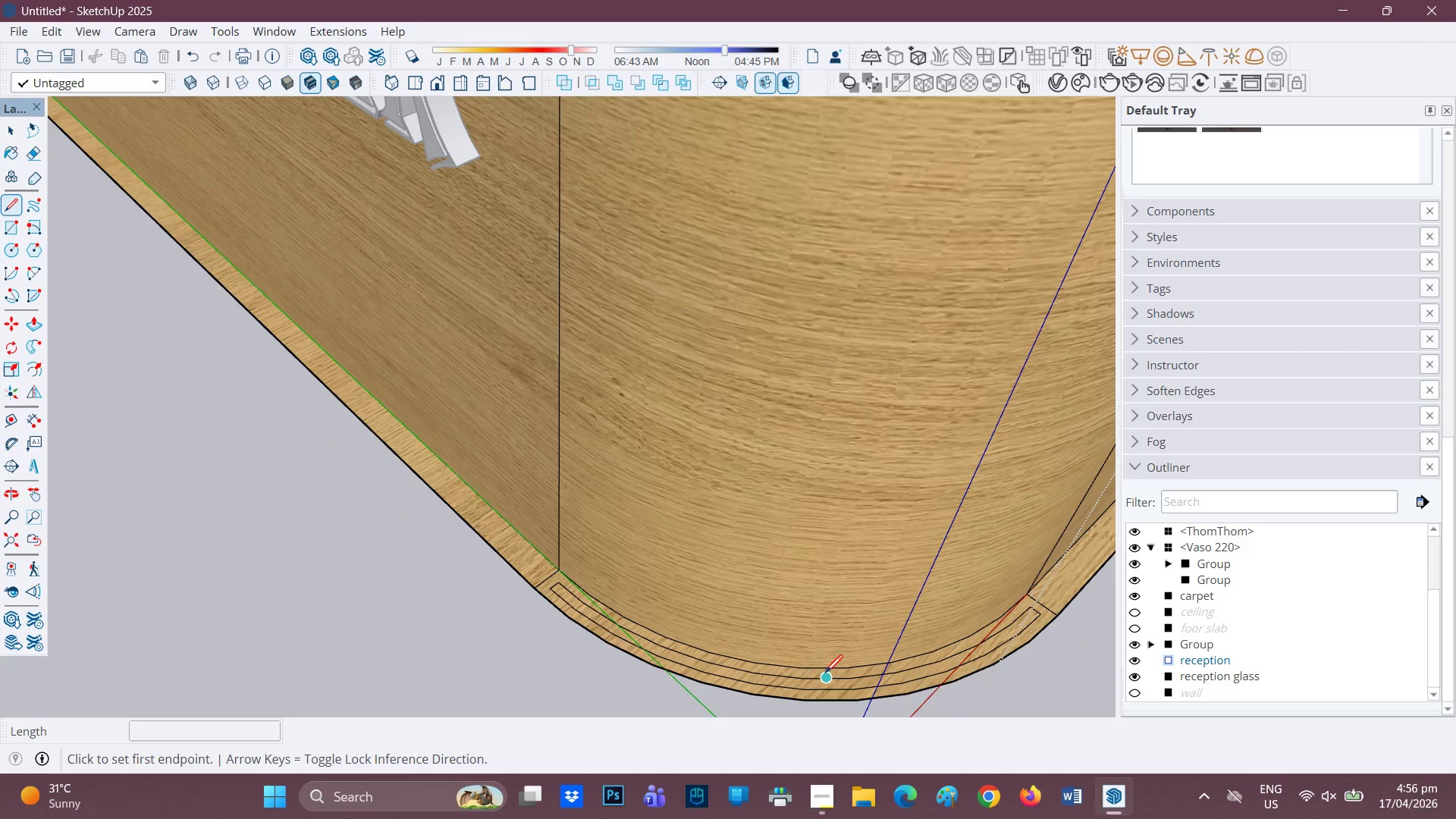 
wait(5.84)
 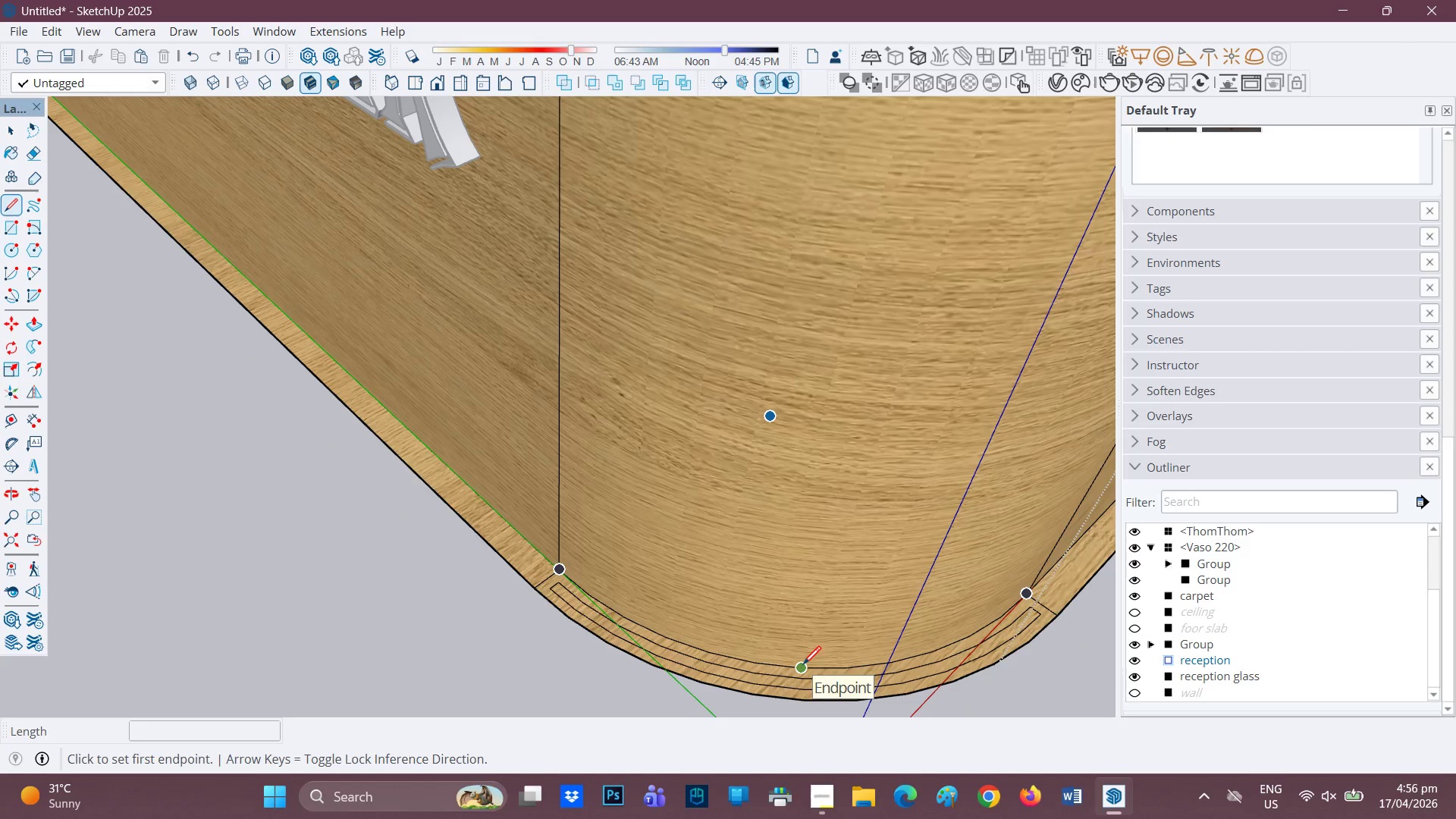 
left_click([822, 670])
 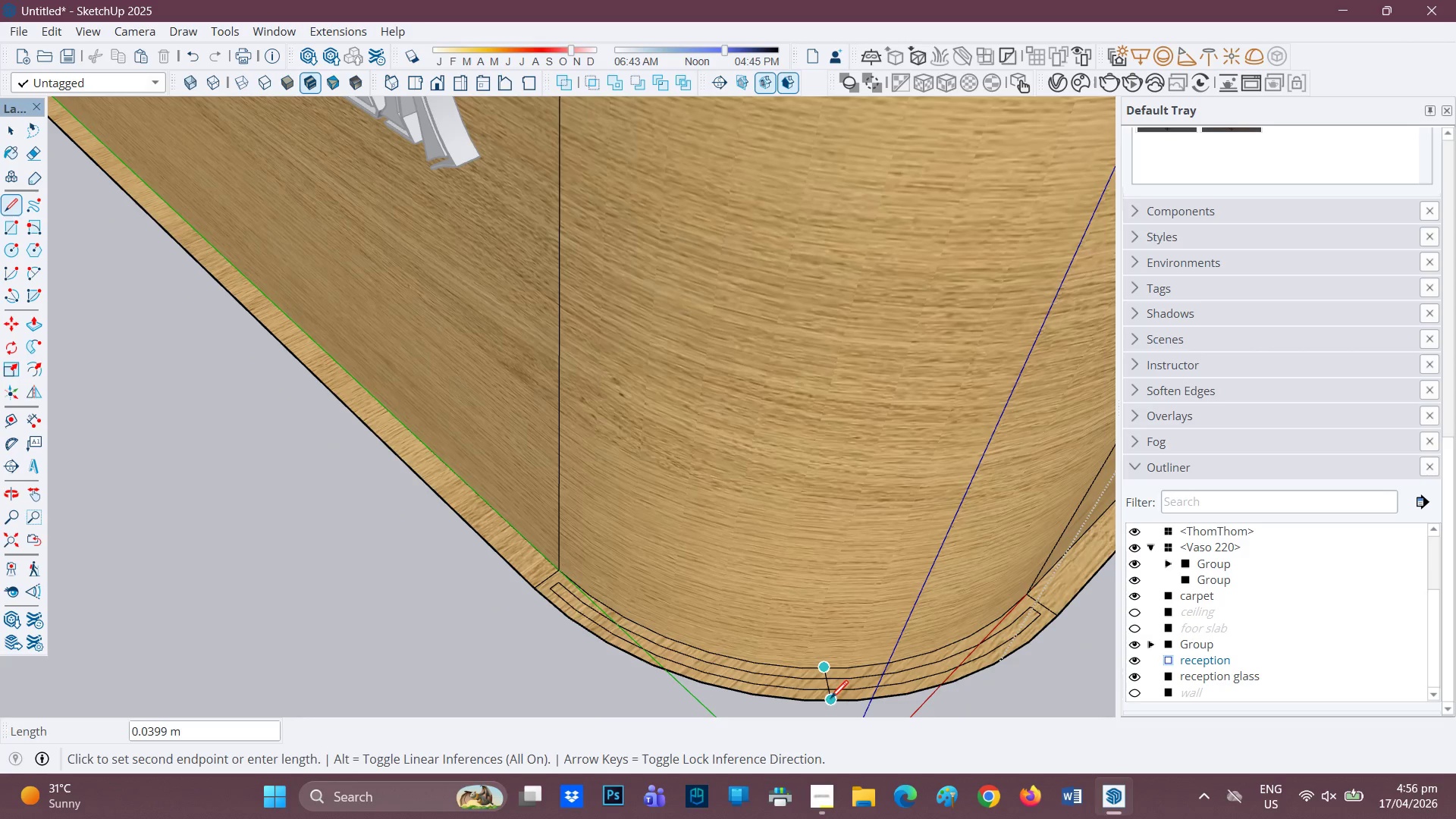 
left_click([830, 700])
 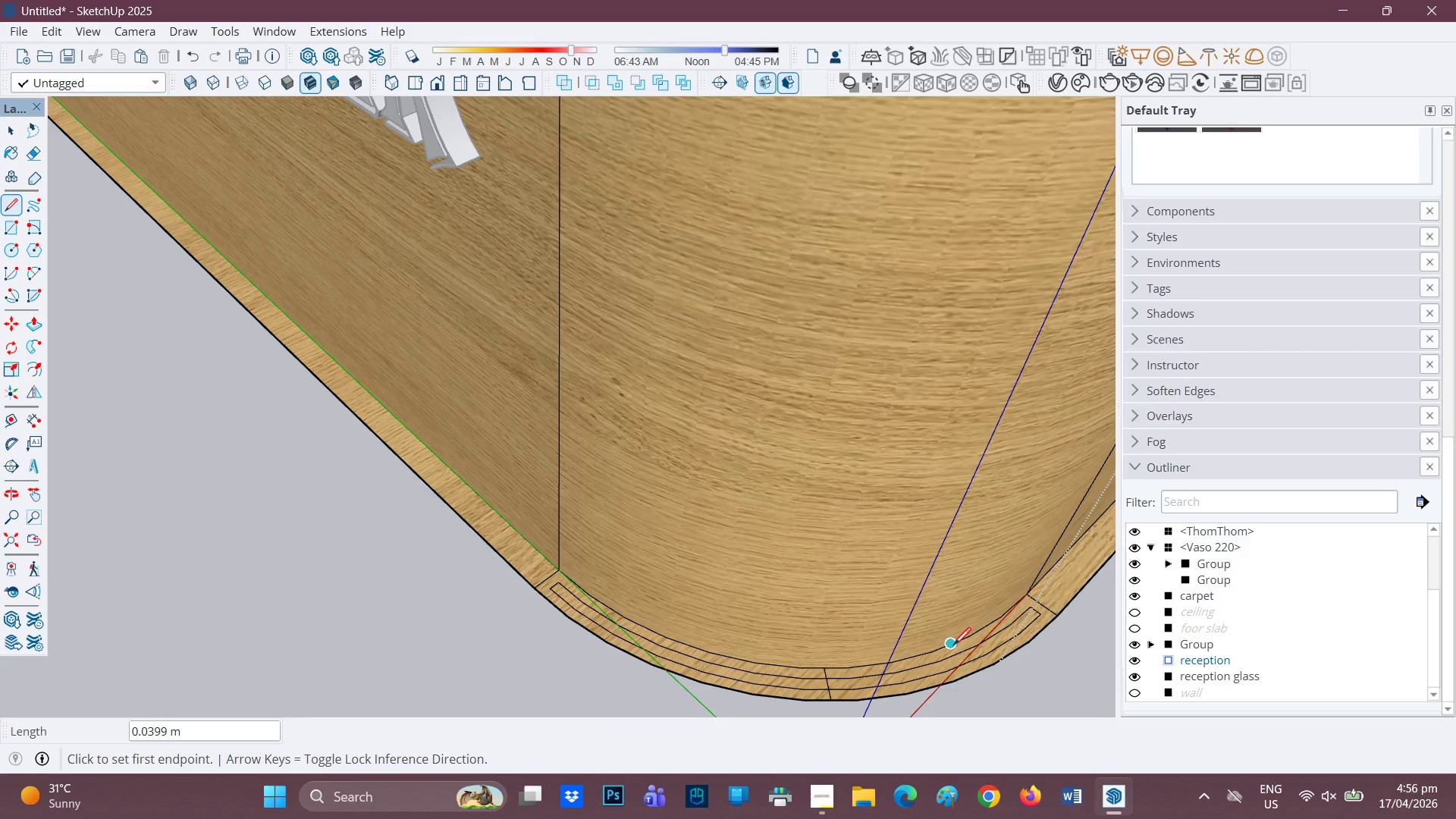 
left_click([953, 647])
 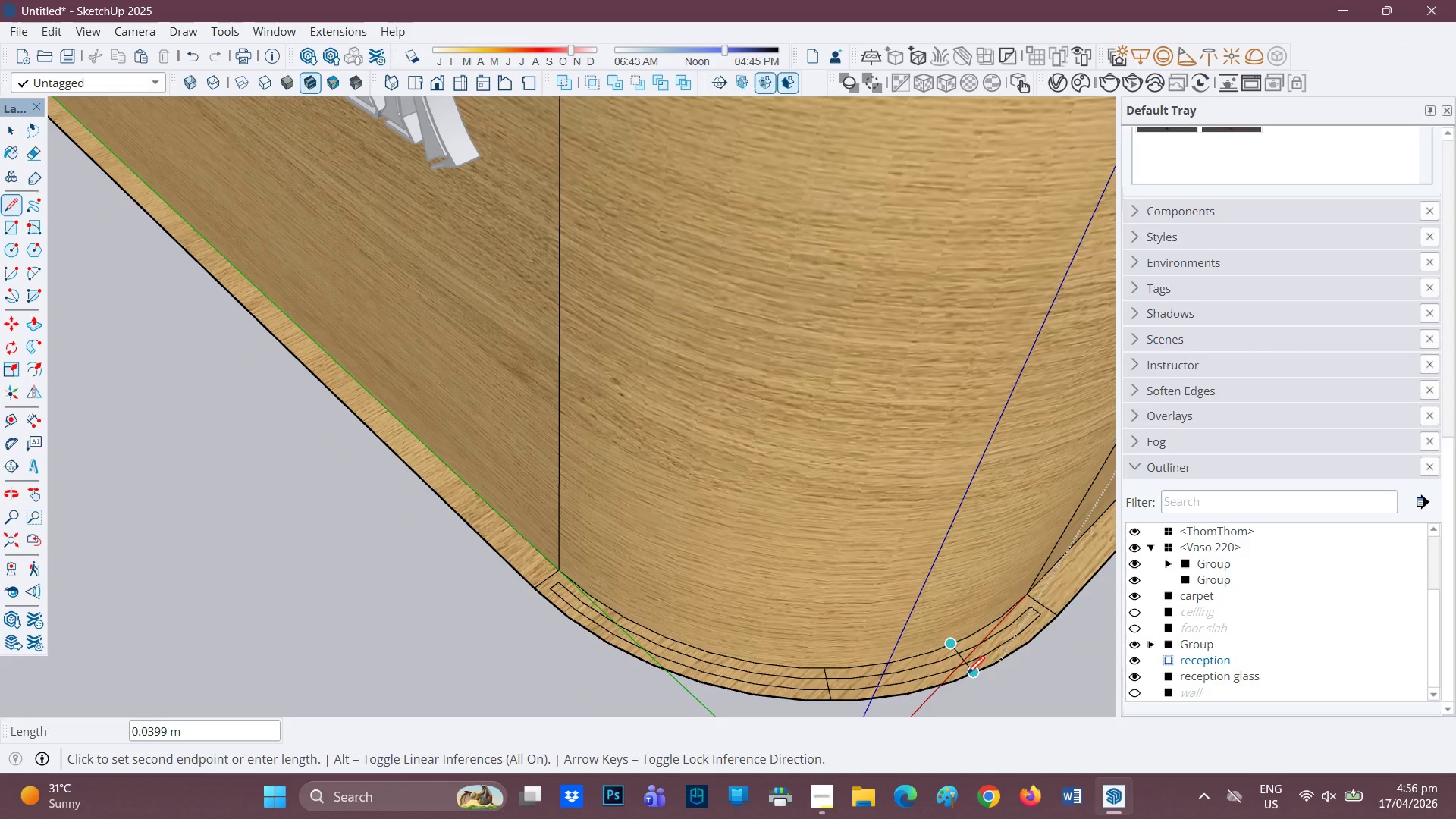 
left_click([967, 676])
 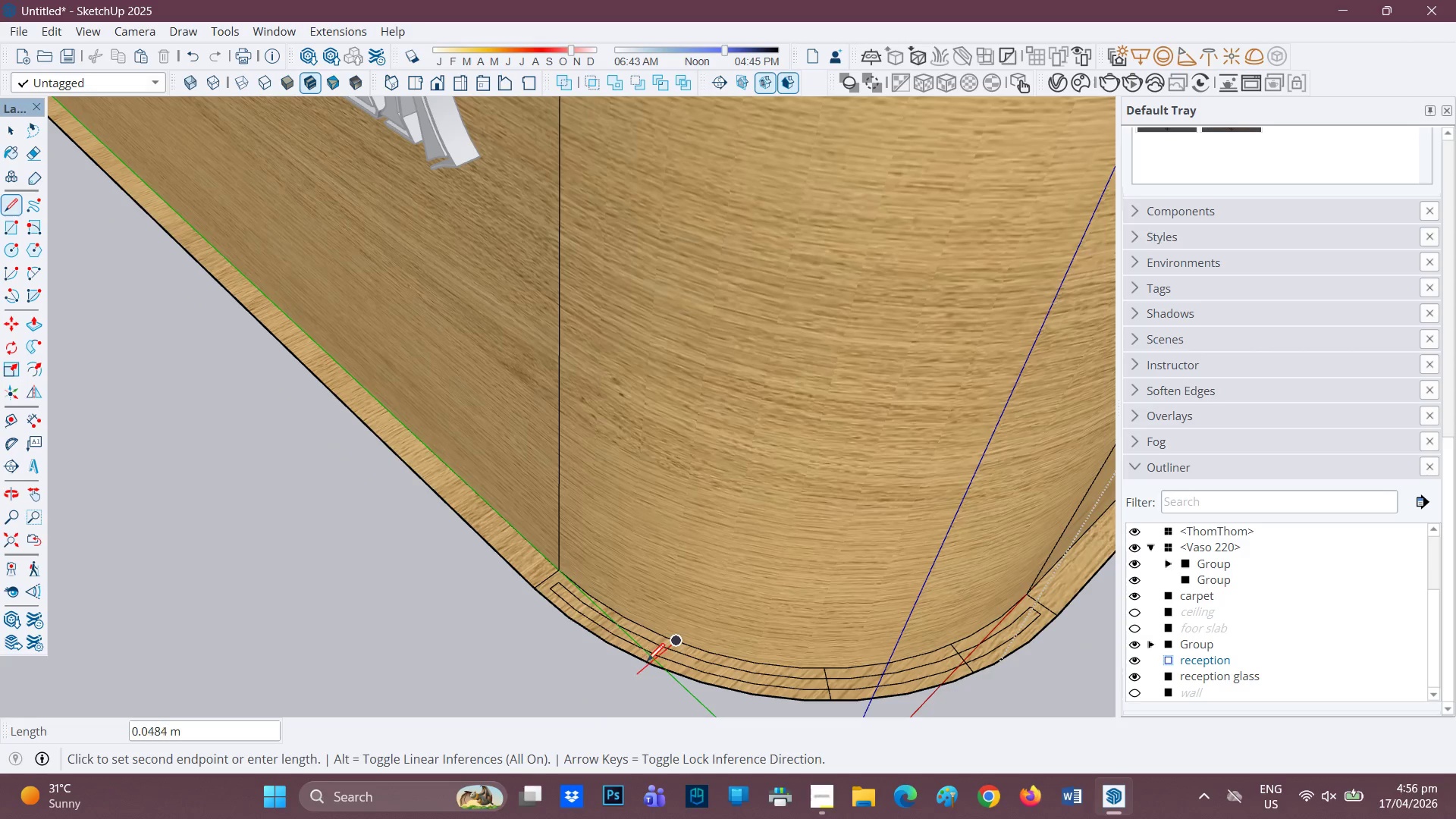 
mouse_move([648, 667])
 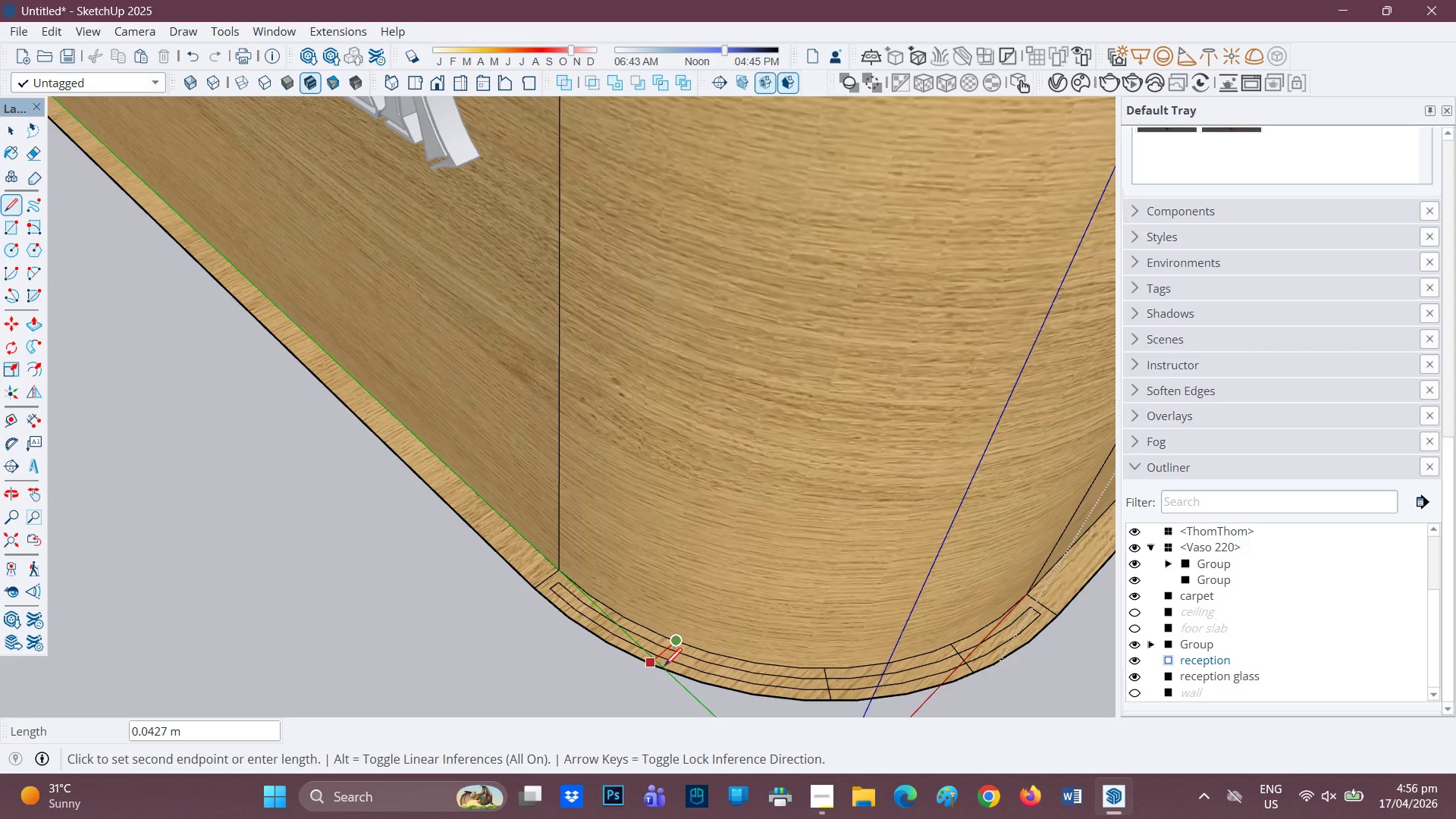 
mouse_move([648, 666])
 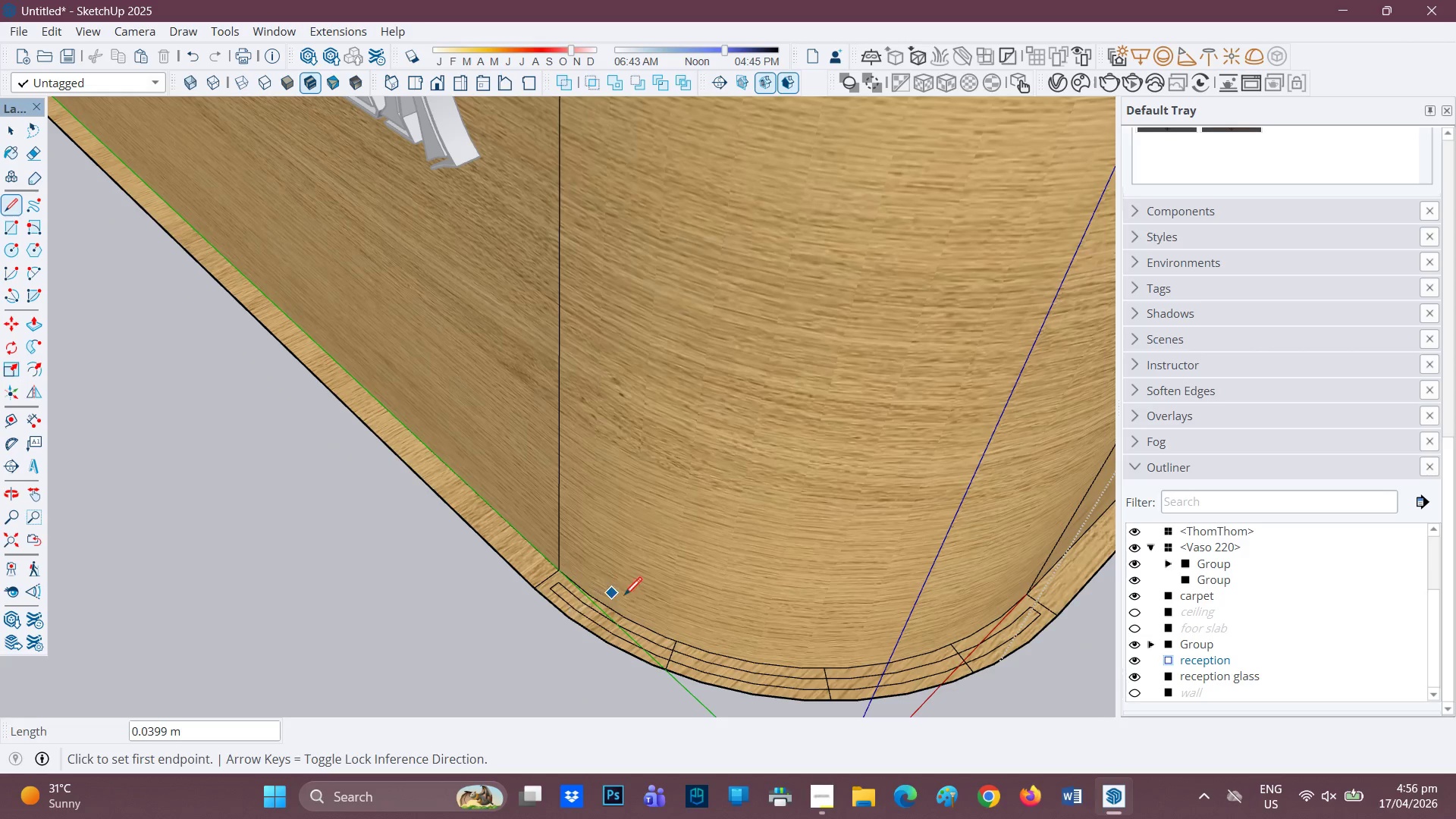 
mouse_move([605, 614])
 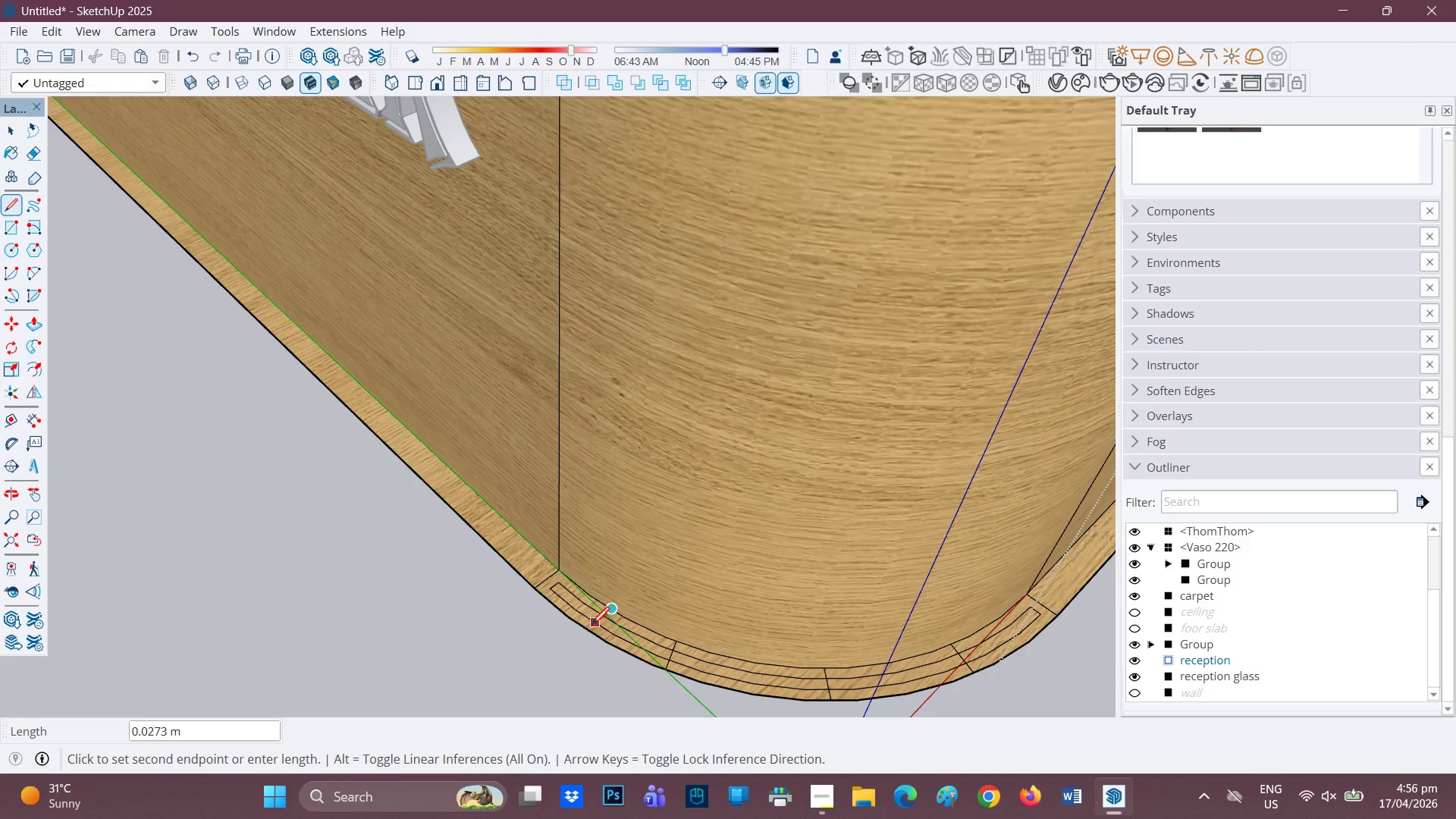 
mouse_move([605, 636])
 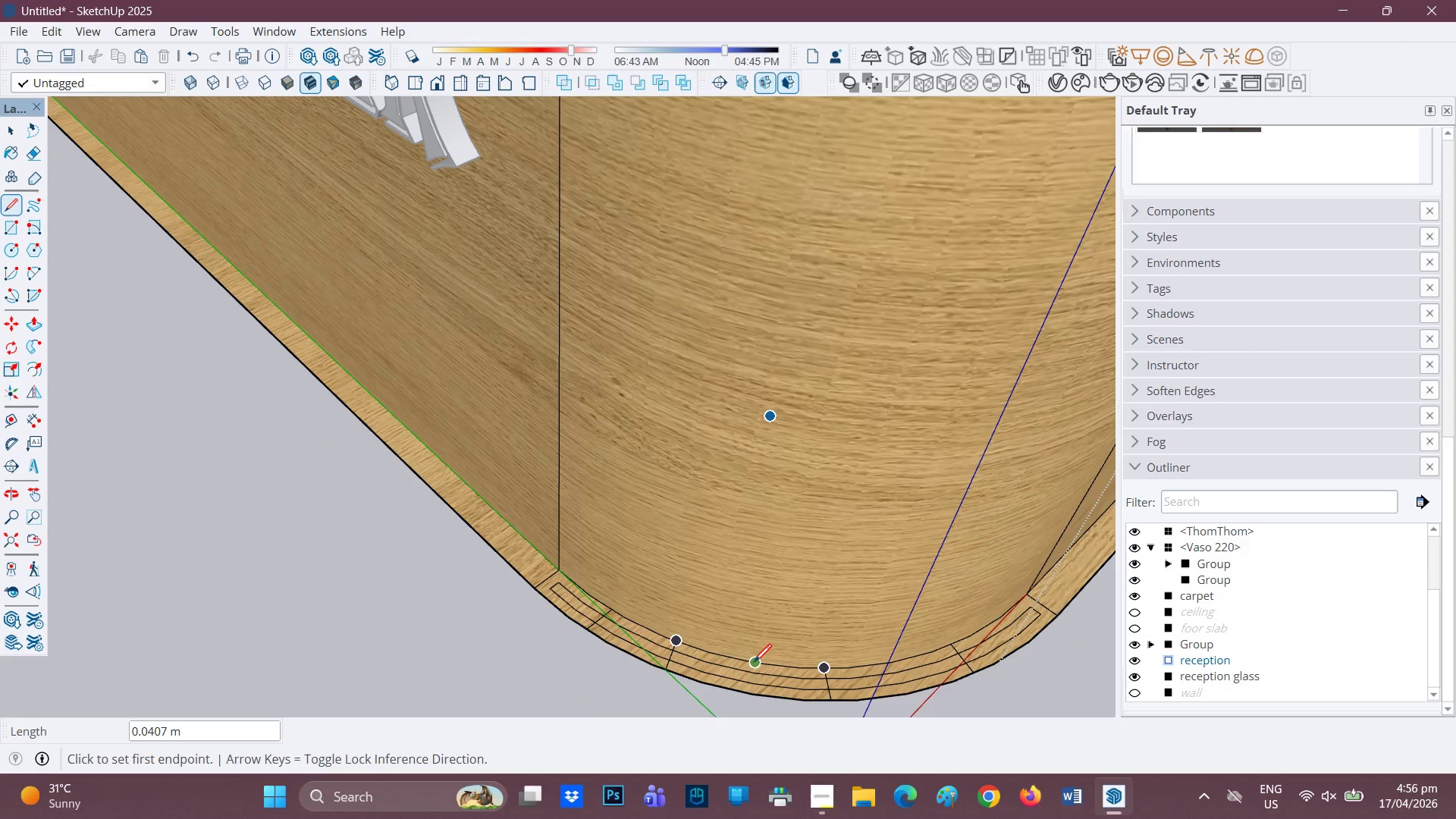 
left_click([754, 663])
 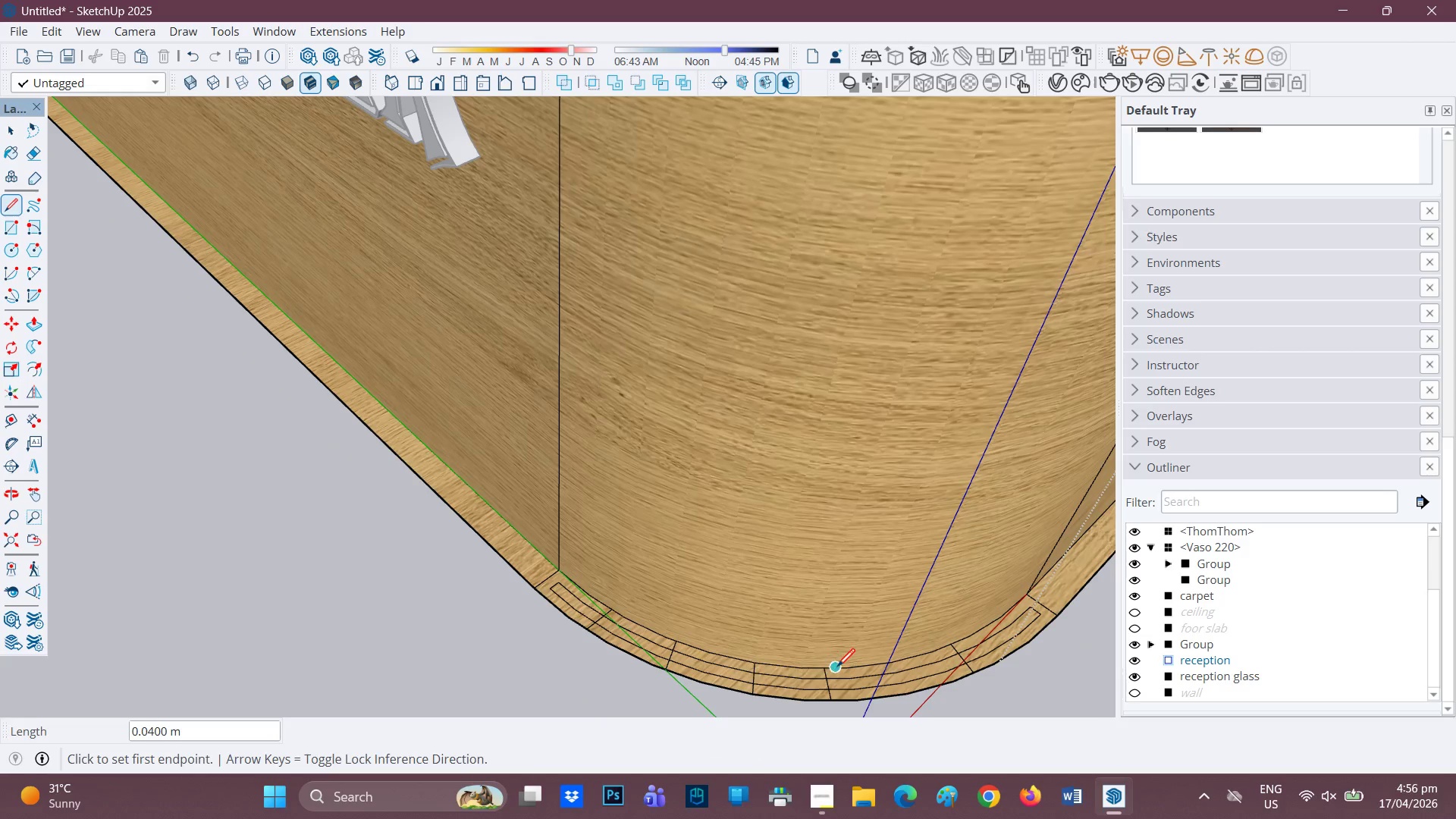 
scroll: coordinate [780, 696], scroll_direction: down, amount: 2.0
 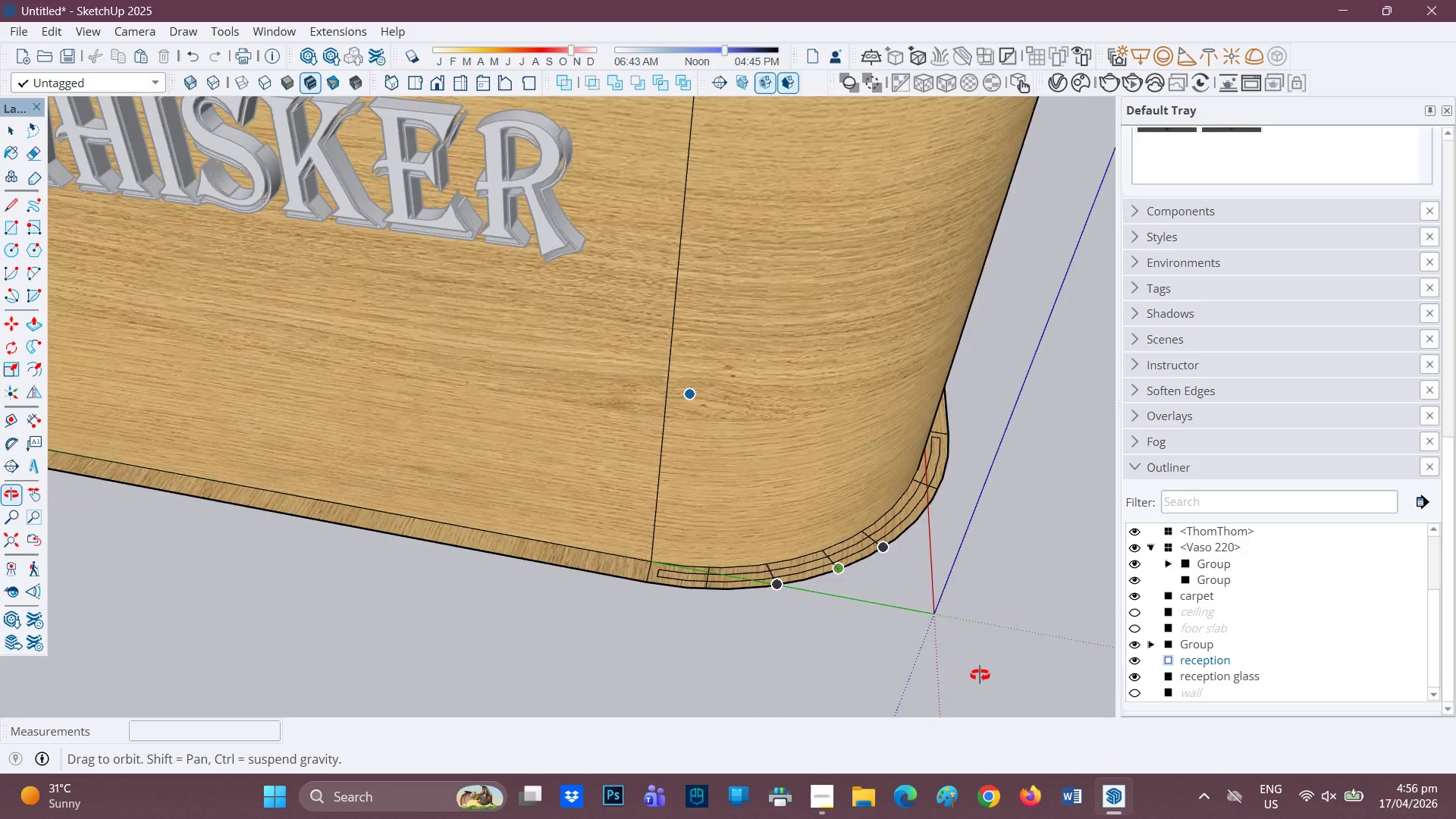 
scroll: coordinate [872, 681], scroll_direction: up, amount: 1.0
 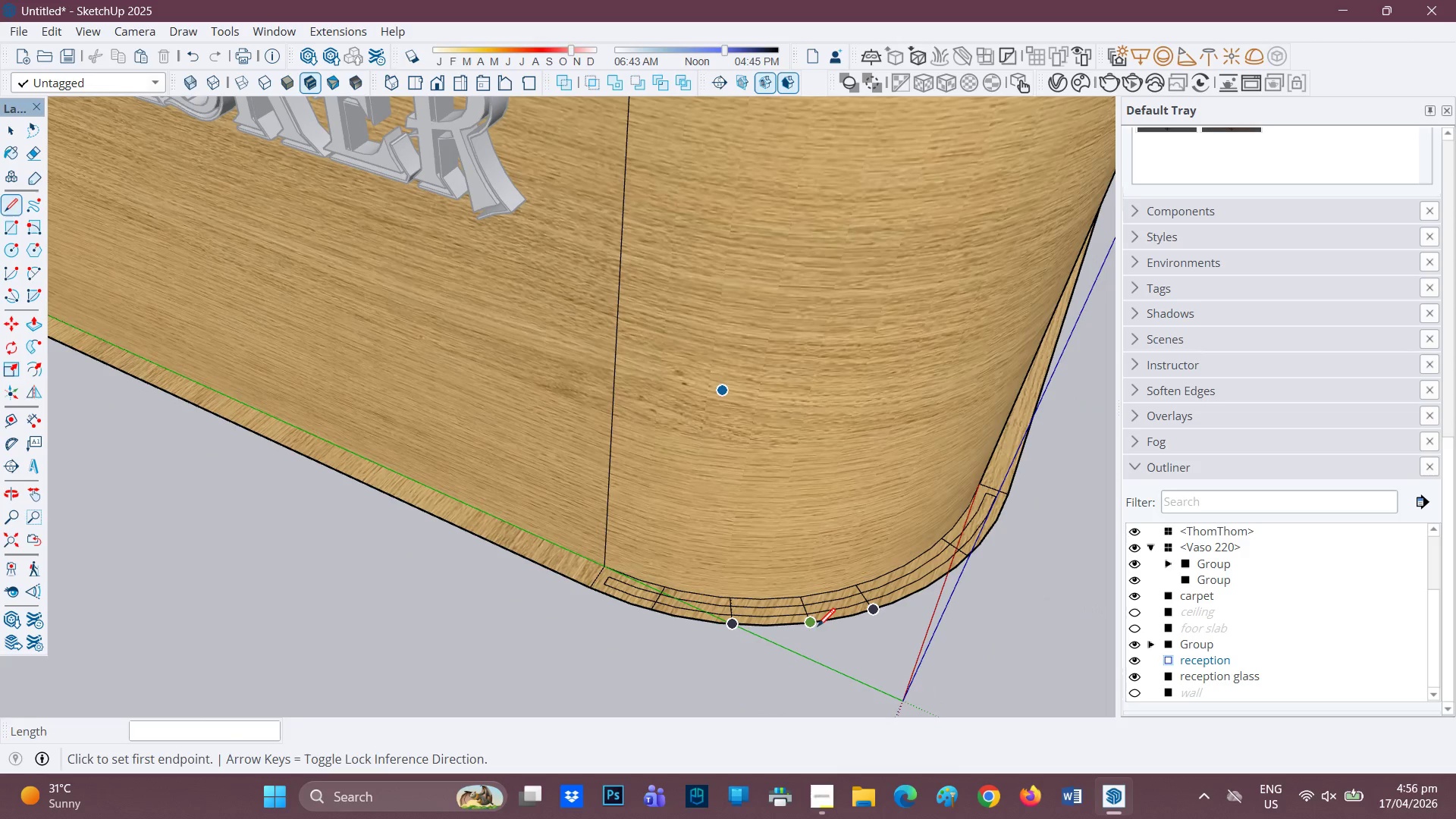 
key(E)
 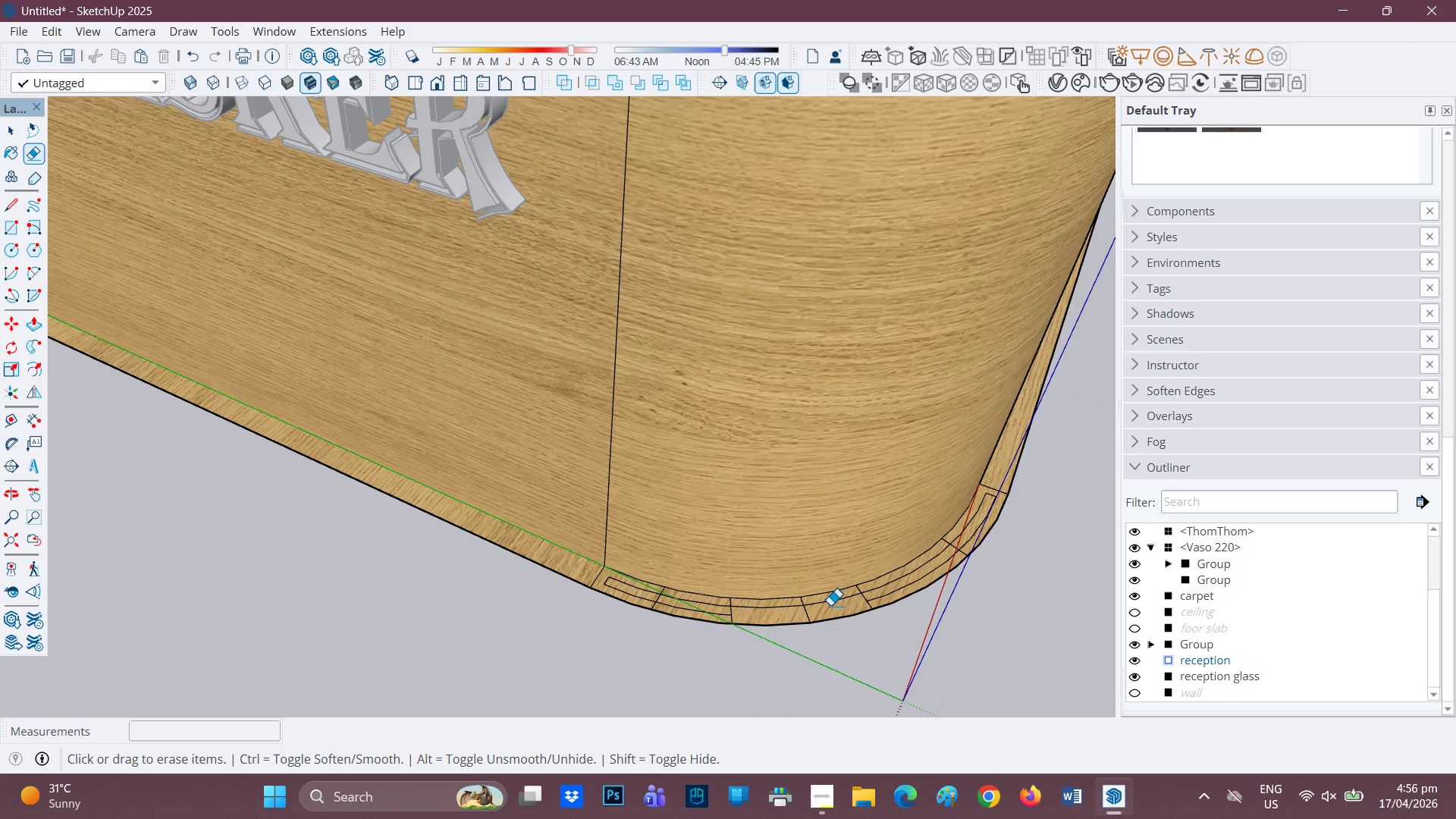 
key(Shift+Z)
 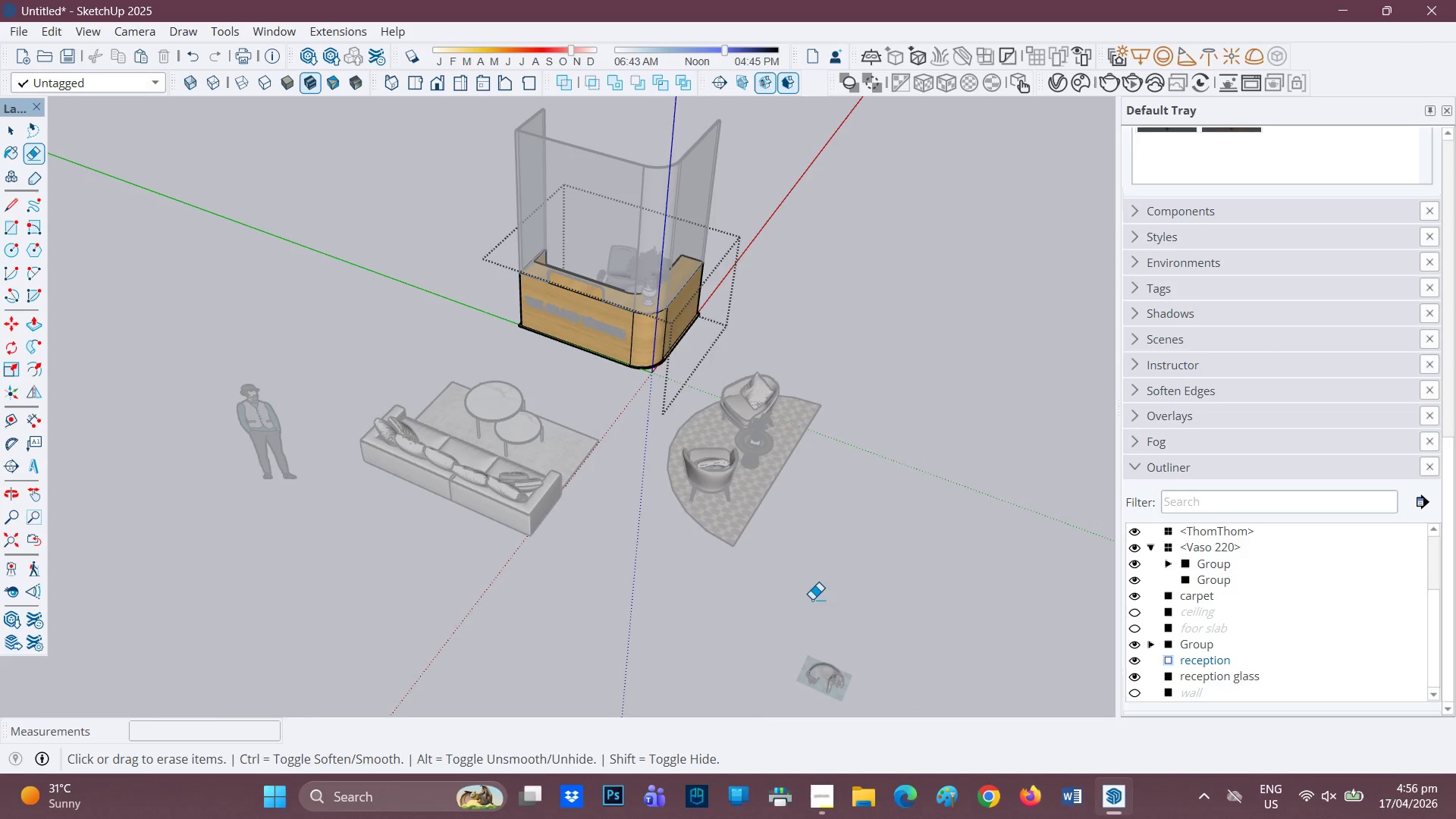 
scroll: coordinate [599, 403], scroll_direction: up, amount: 28.0
 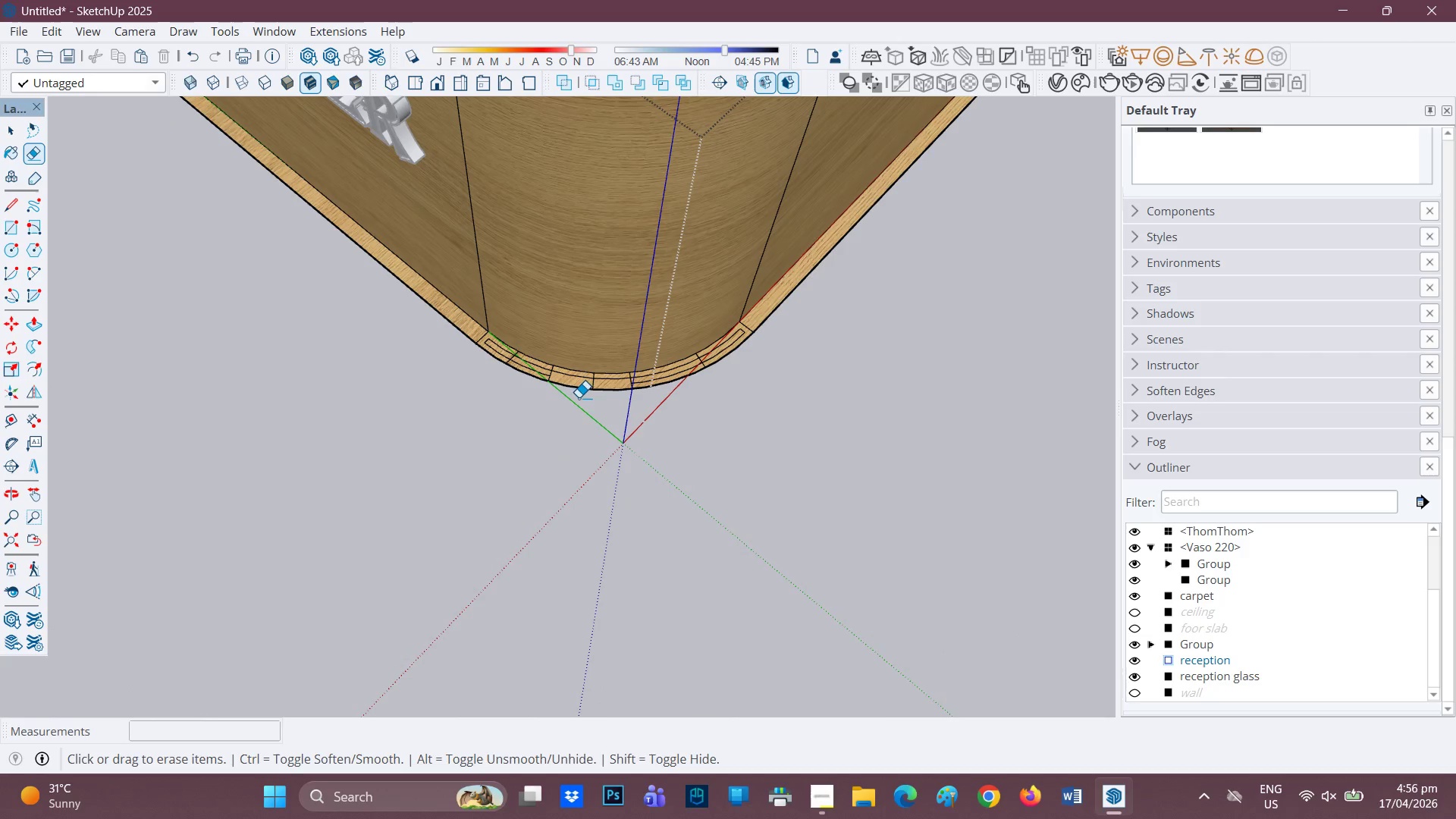 
key(P)
 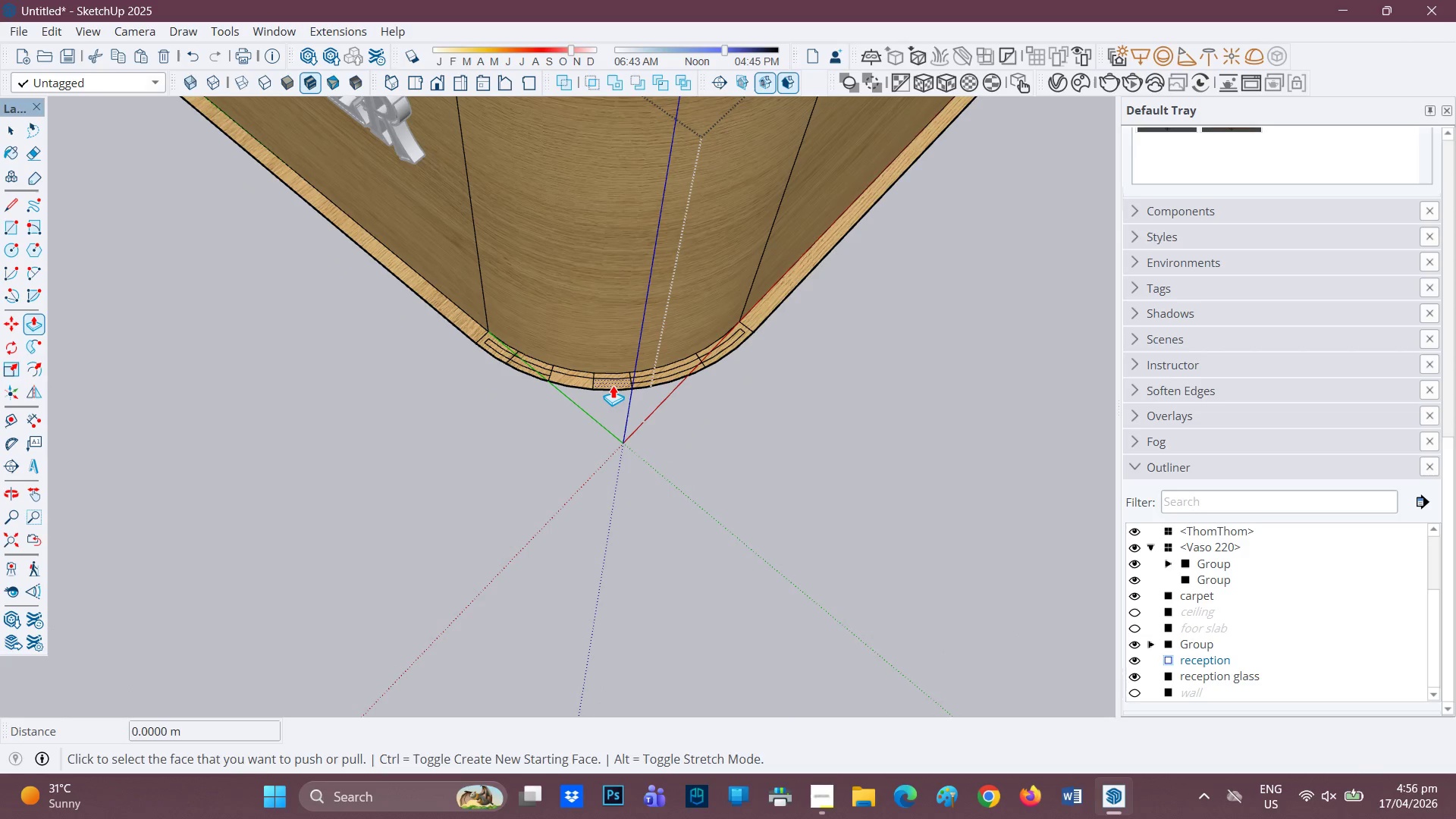 
left_click([613, 385])
 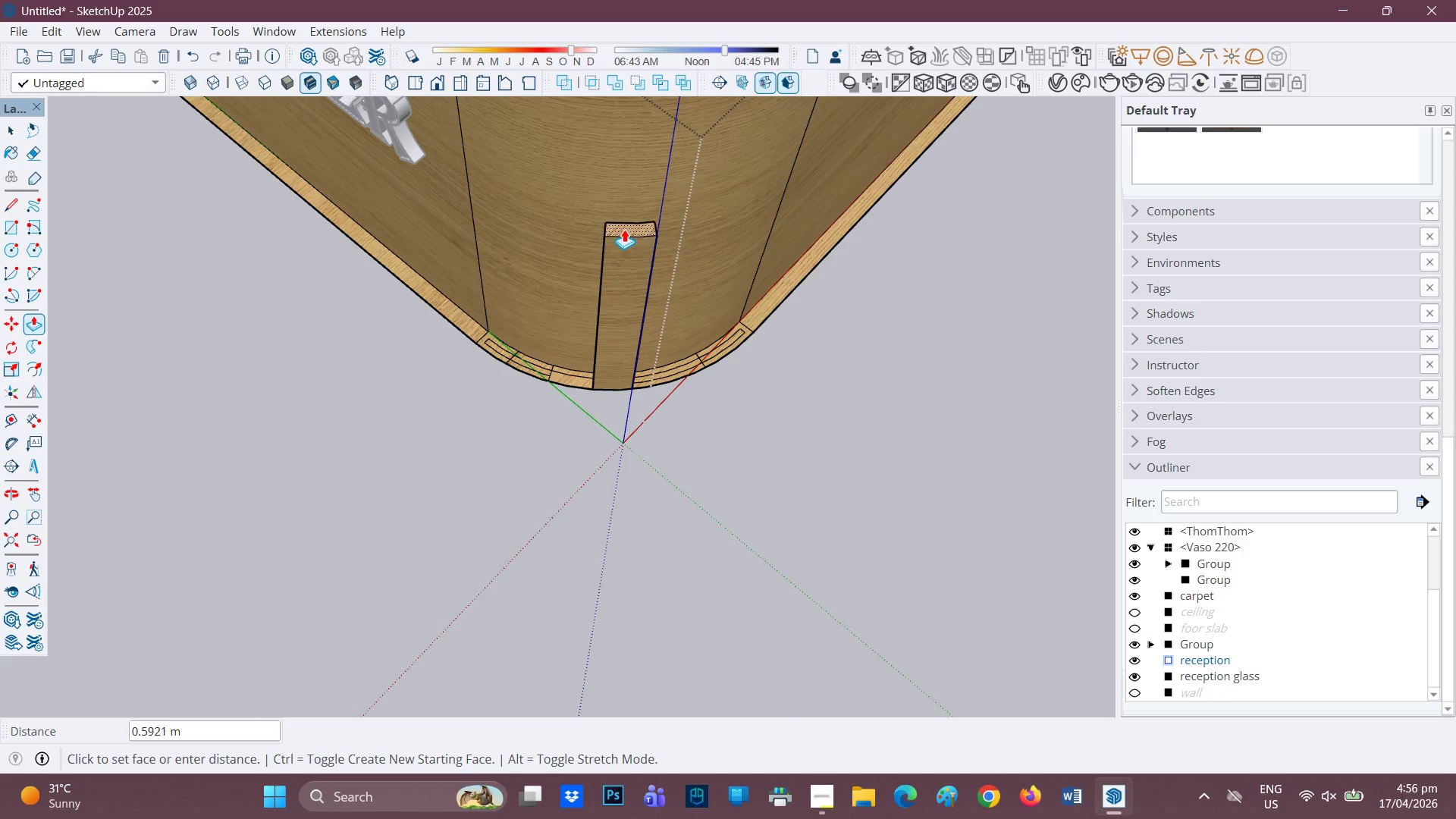 
scroll: coordinate [620, 224], scroll_direction: down, amount: 2.0
 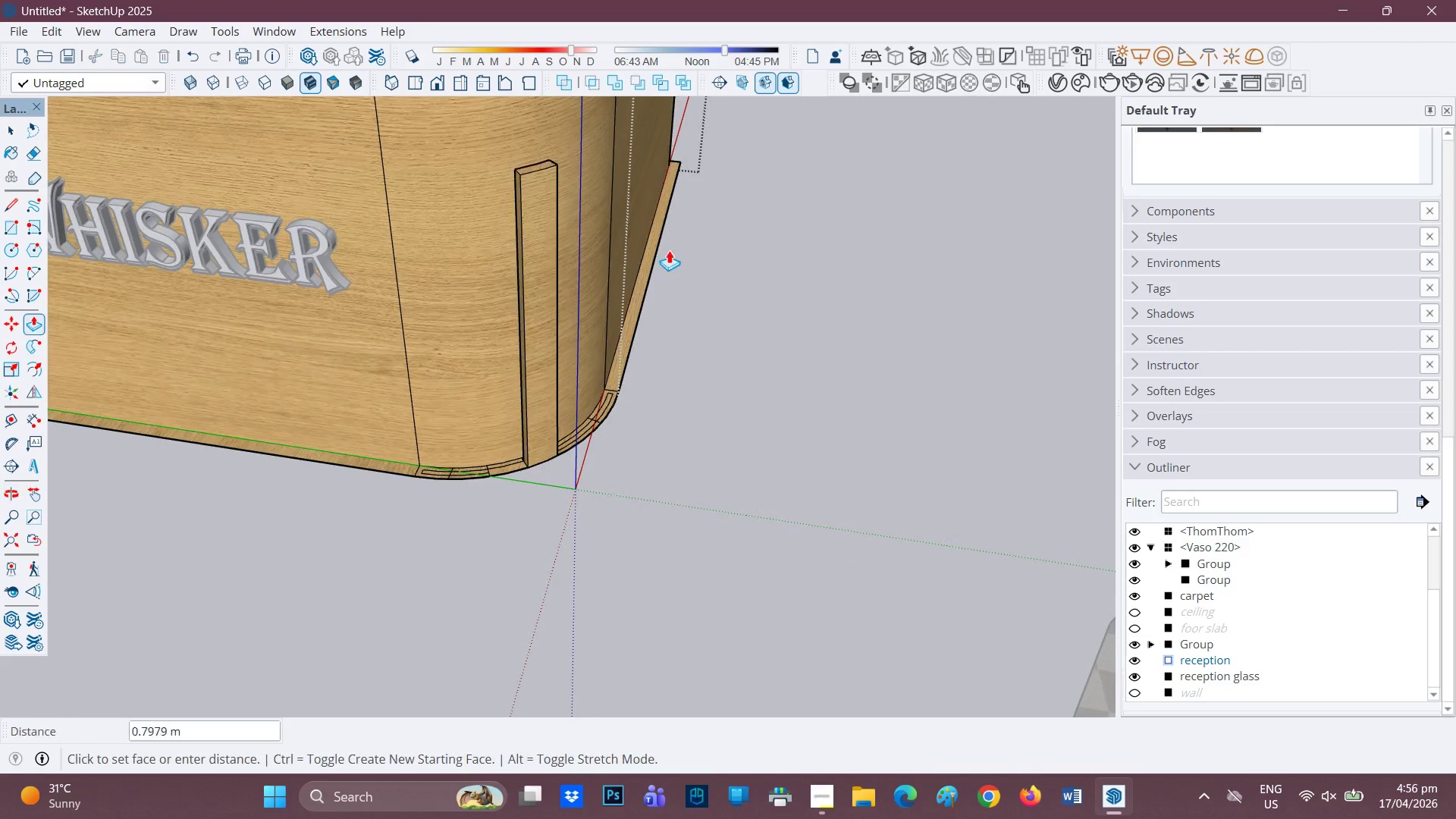 
key(Control+ControlLeft)
 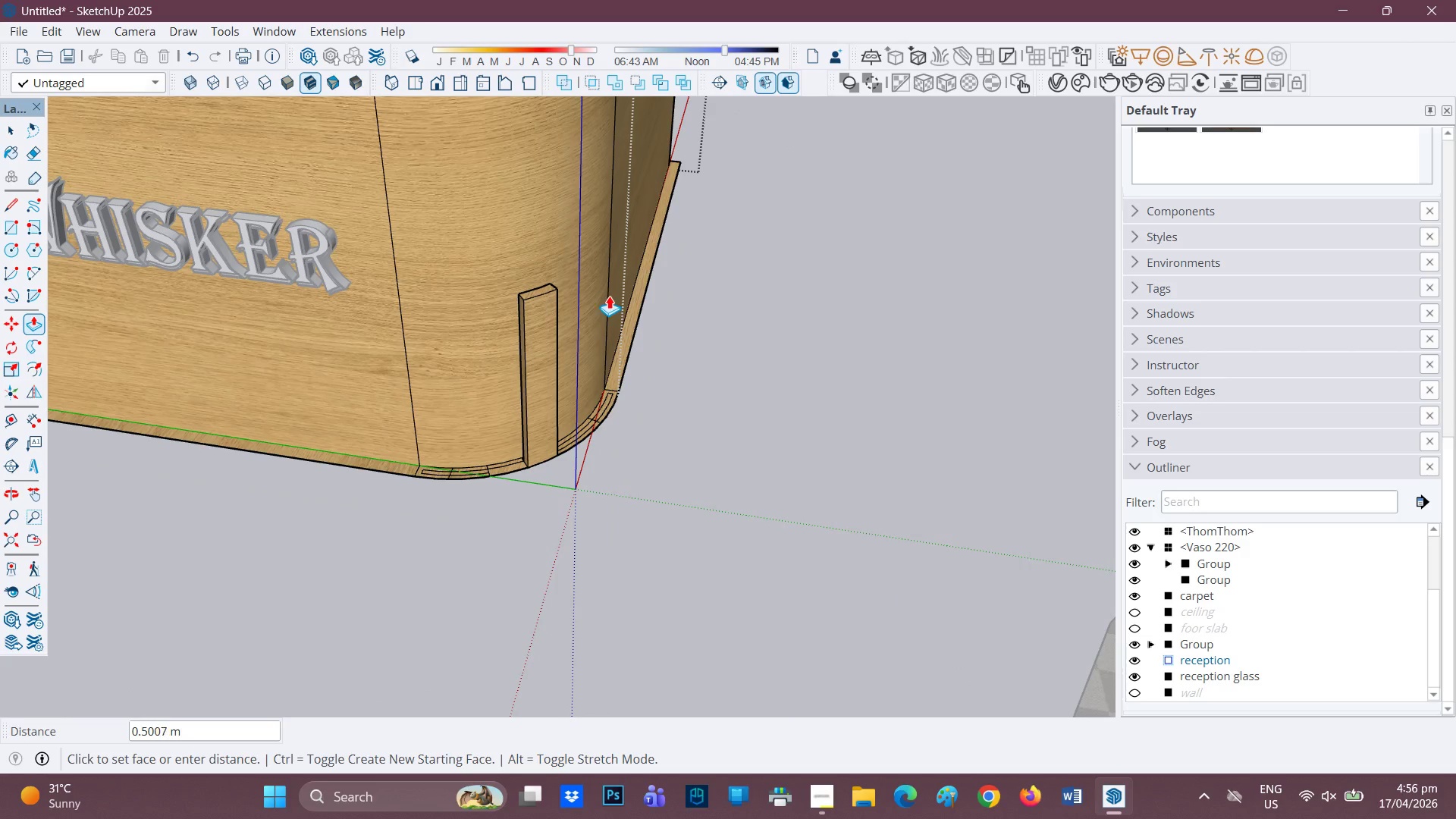 
key(Control+Z)
 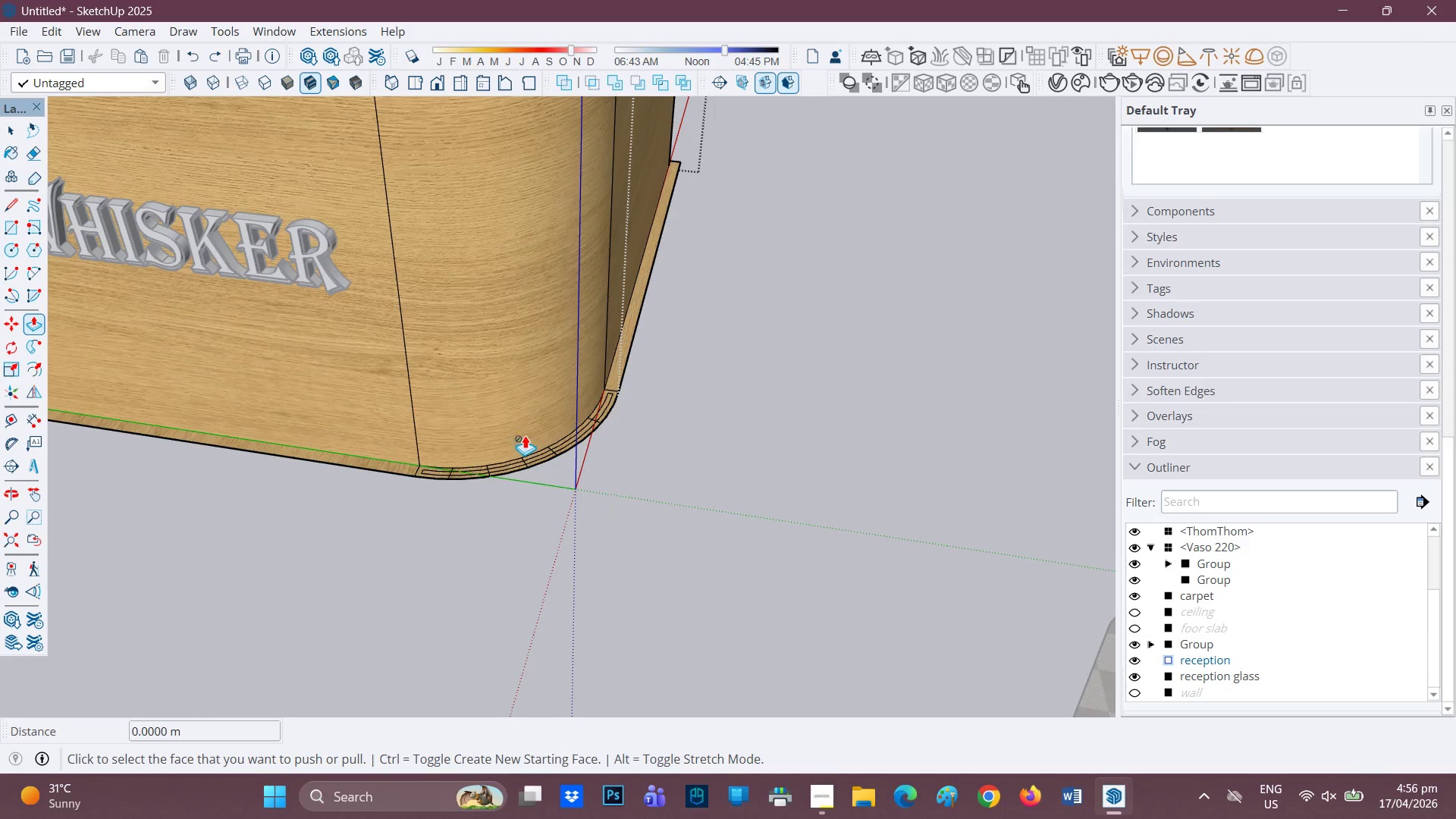 
scroll: coordinate [475, 487], scroll_direction: up, amount: 13.0
 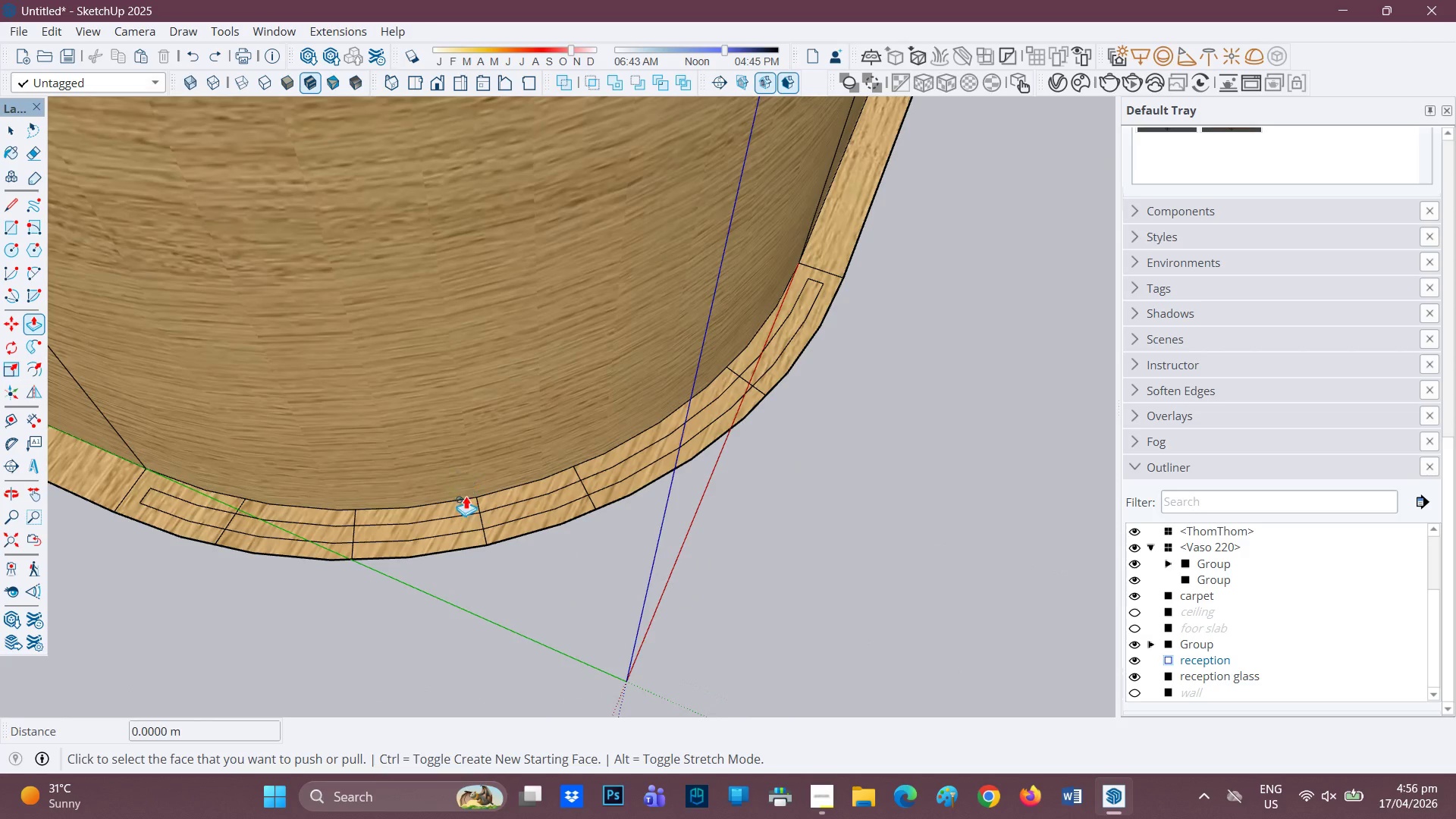 
scroll: coordinate [472, 509], scroll_direction: down, amount: 1.0
 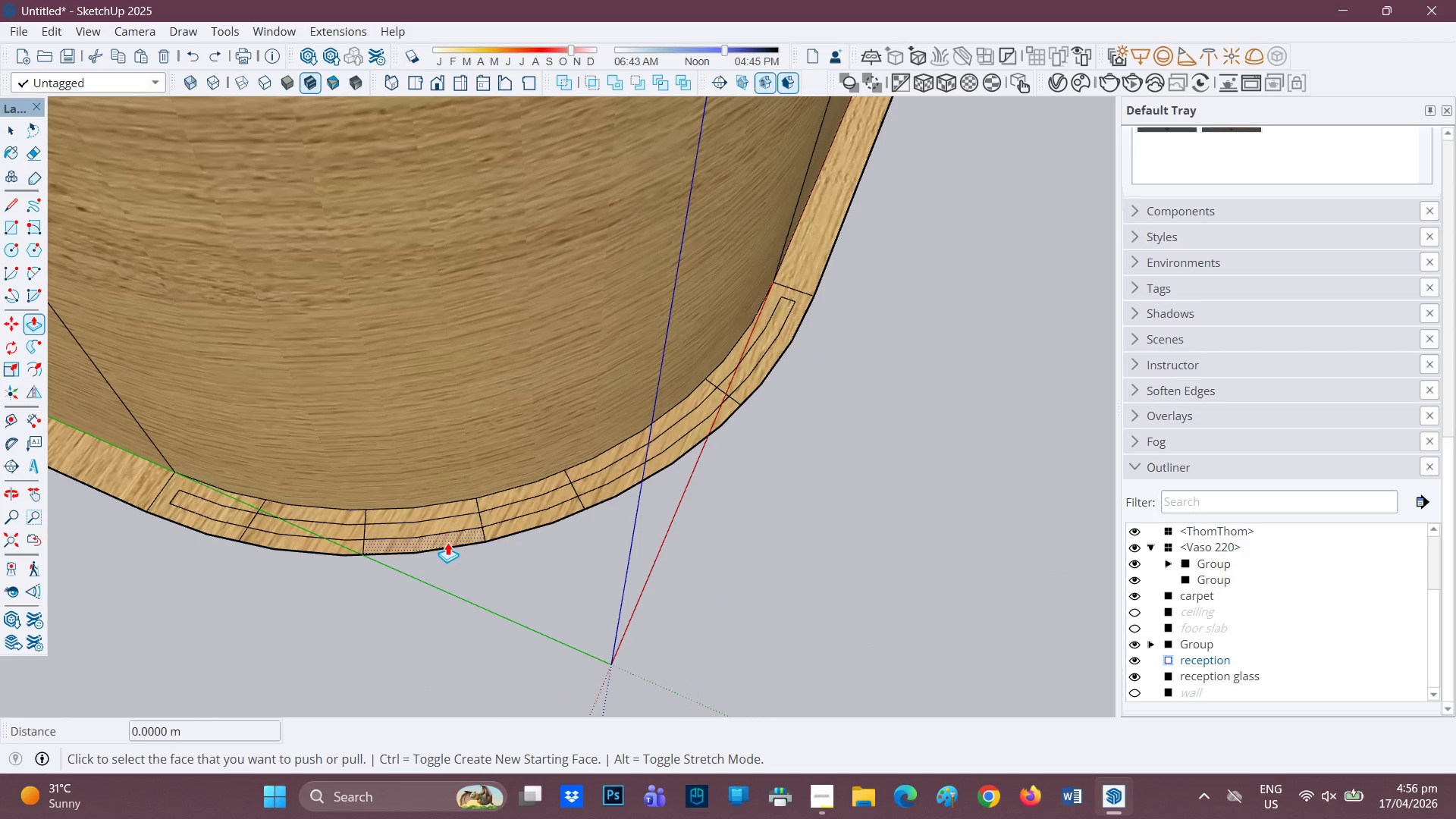 
key(E)
 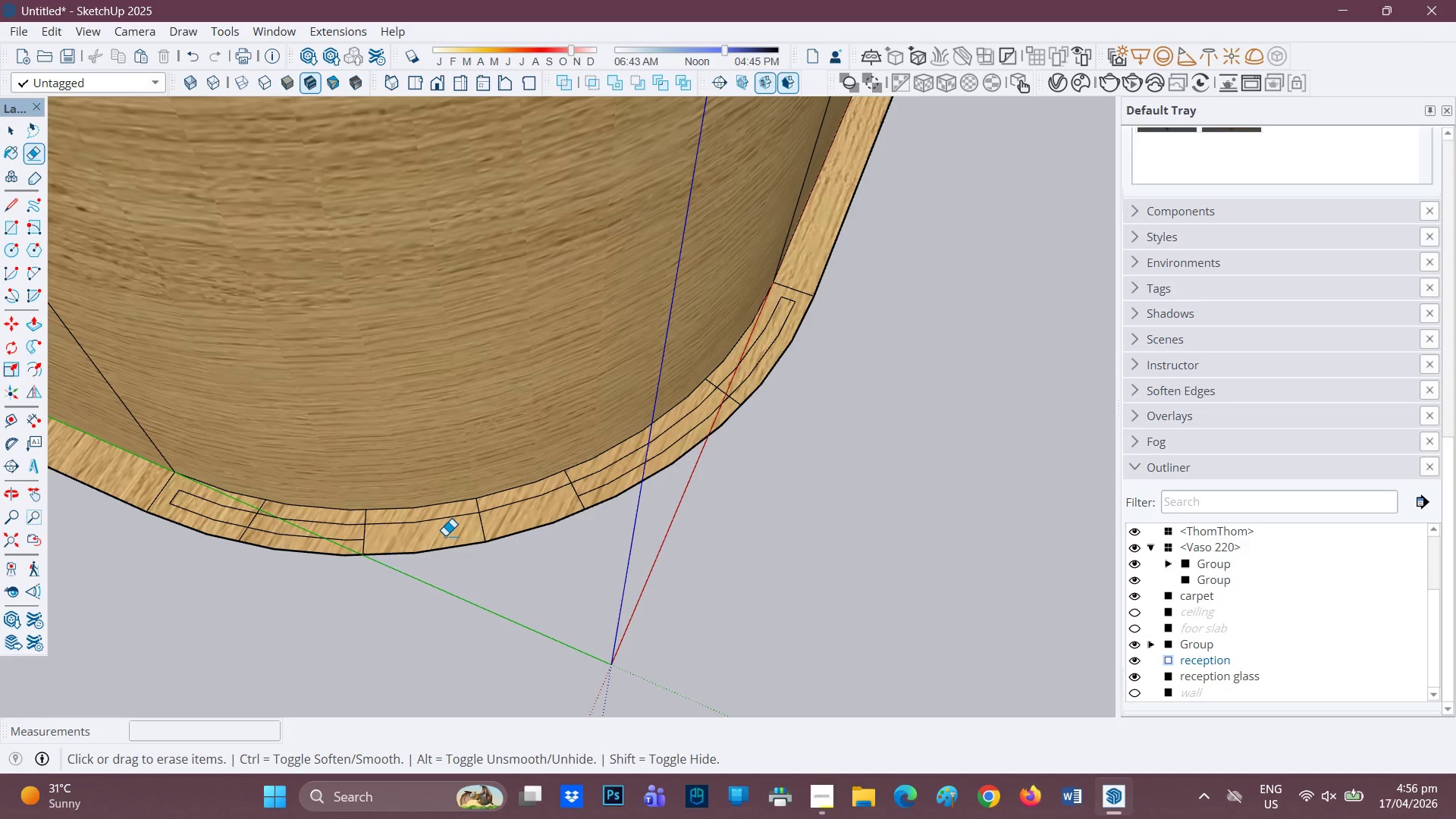 
scroll: coordinate [513, 548], scroll_direction: up, amount: 1.0
 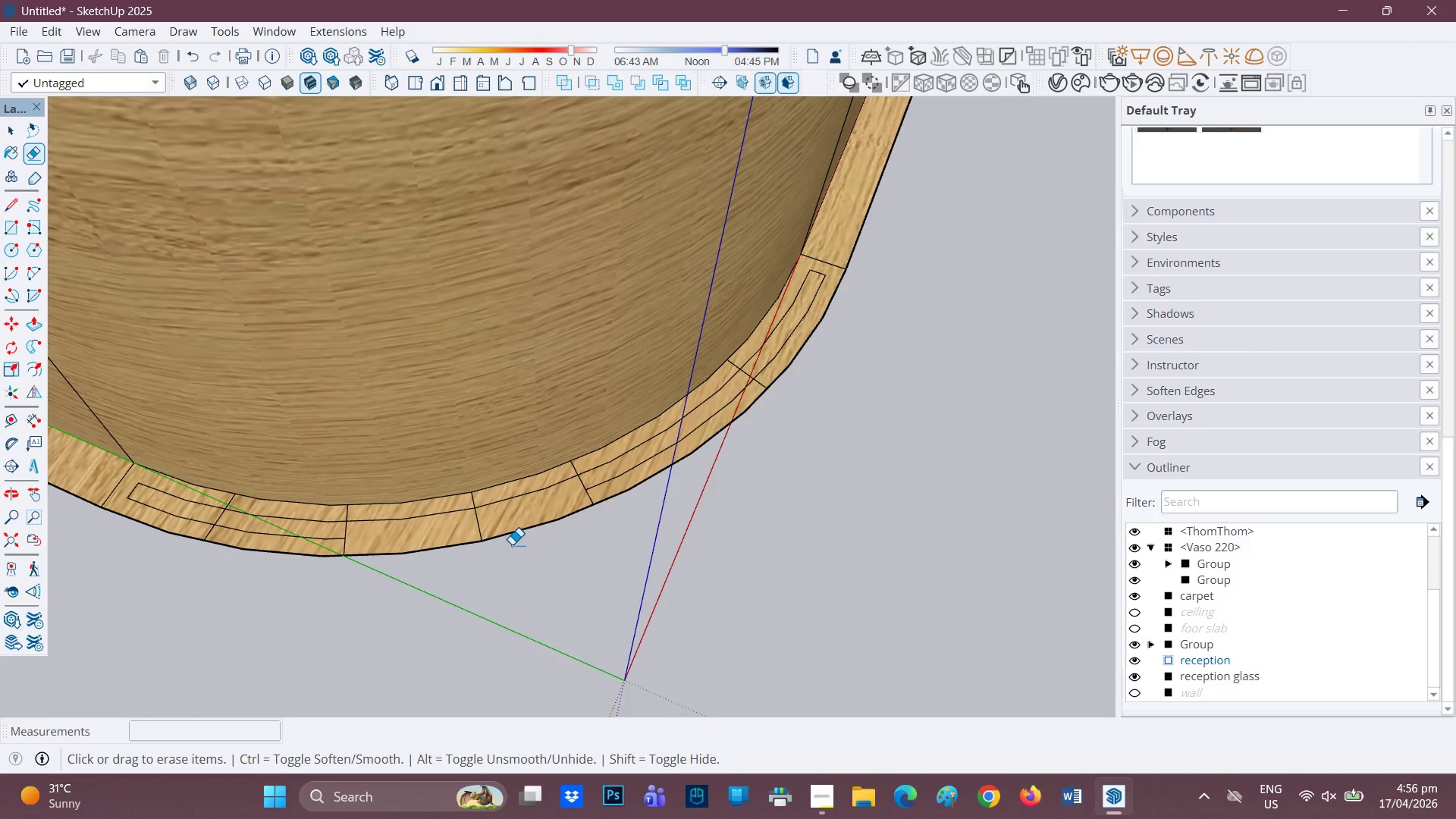 
key(Control+Z)
 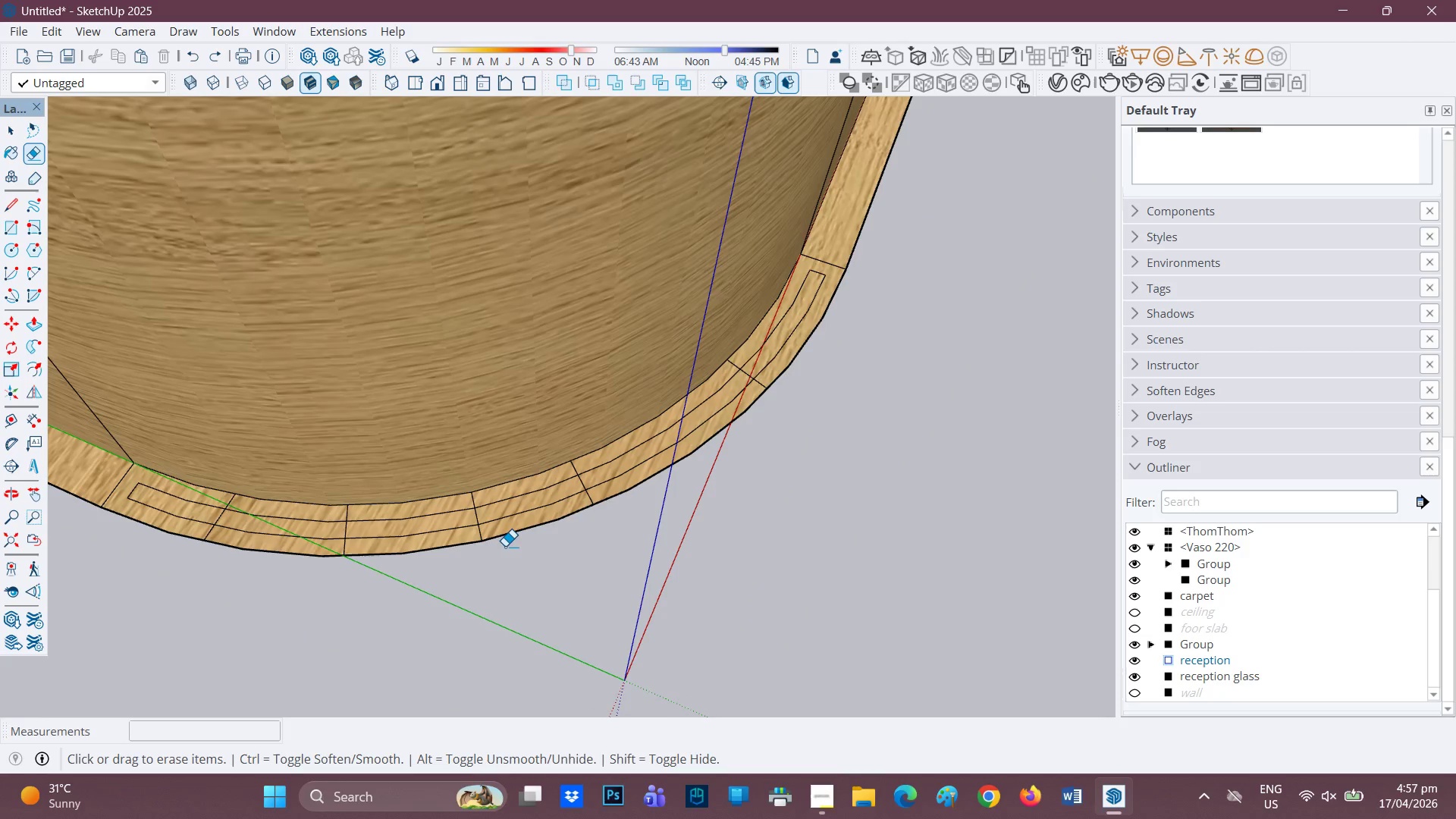 
scroll: coordinate [504, 545], scroll_direction: up, amount: 1.0
 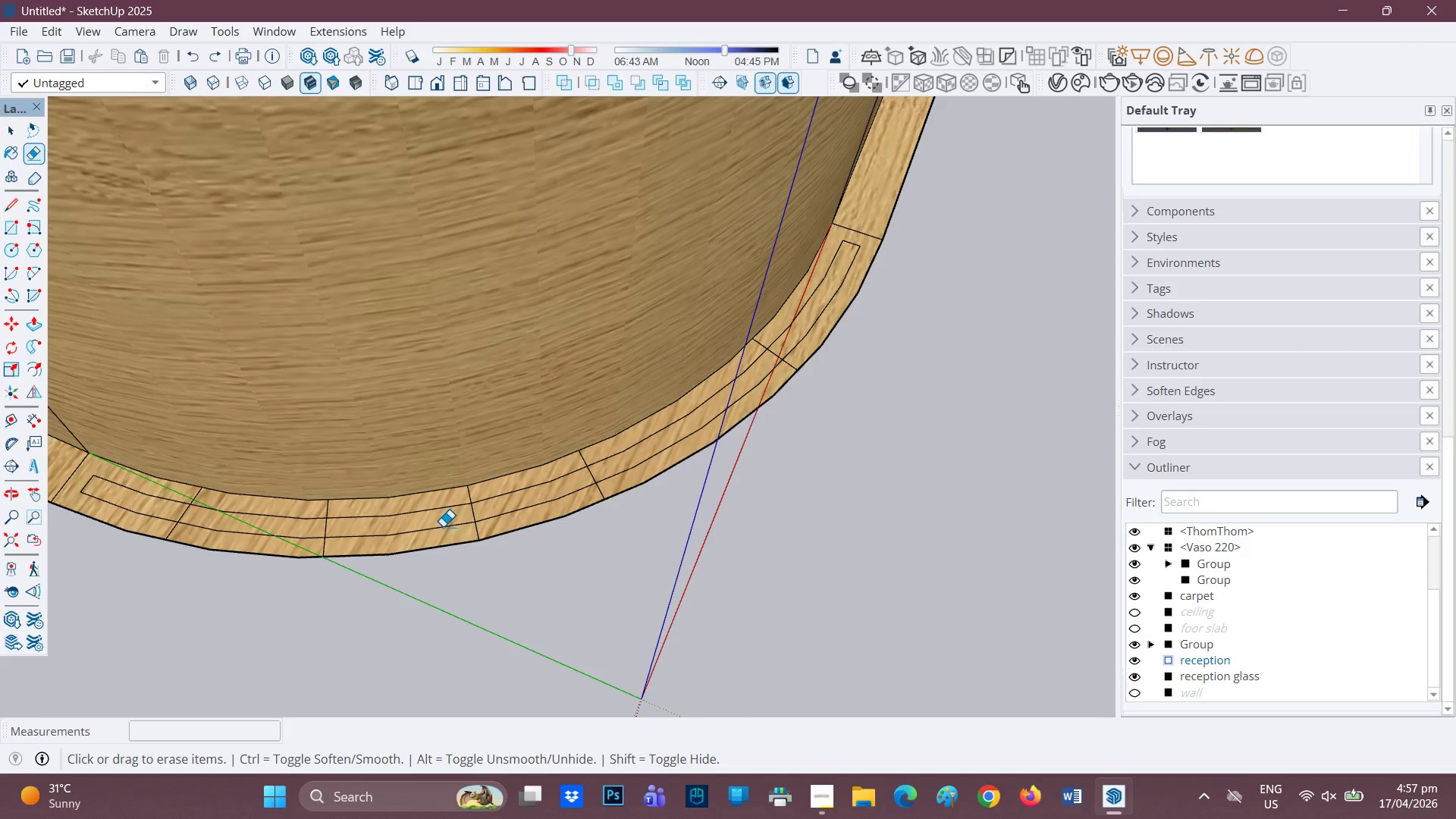 
left_click([444, 531])
 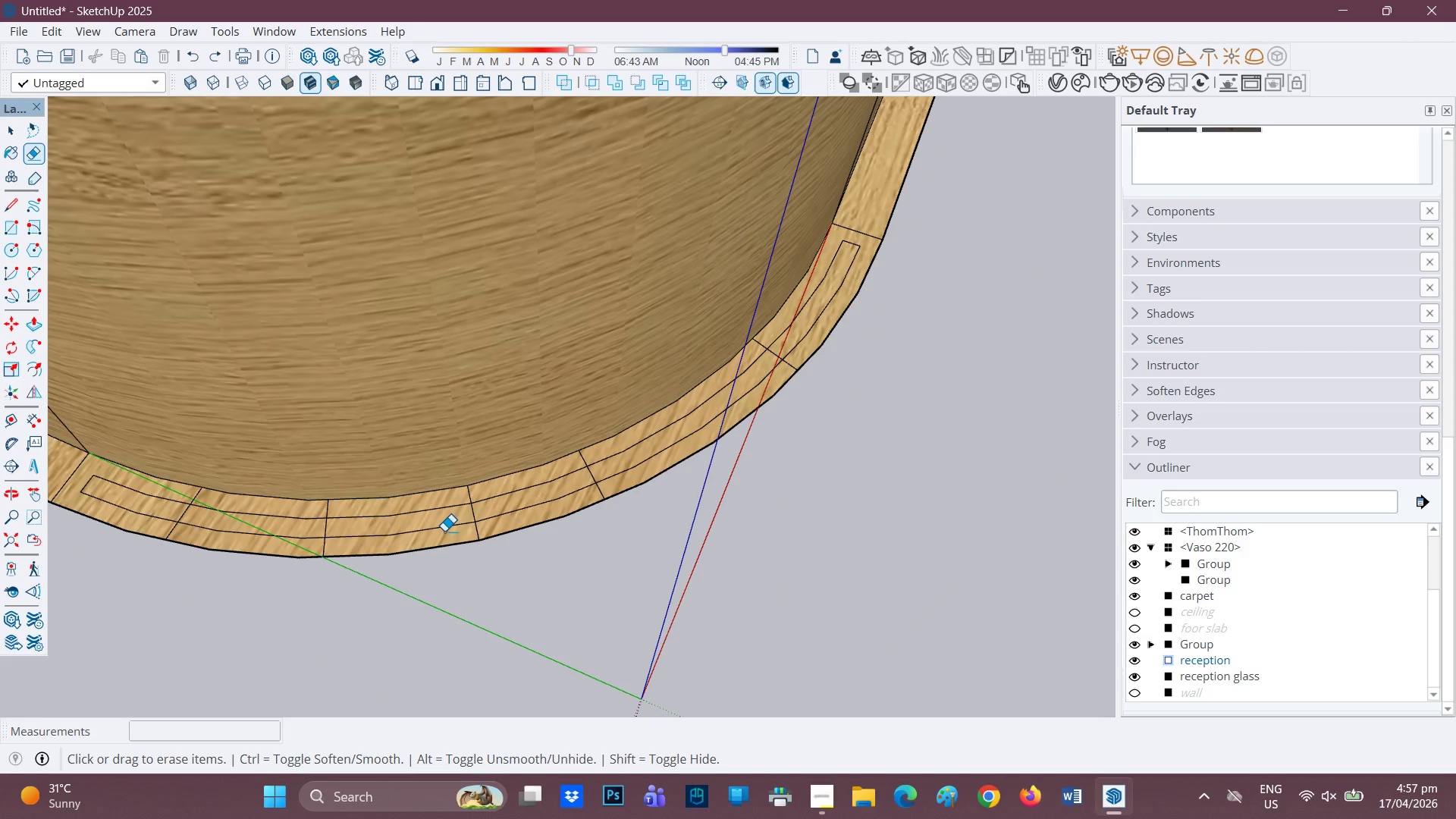 
left_click_drag(start_coordinate=[445, 531], to_coordinate=[453, 525])
 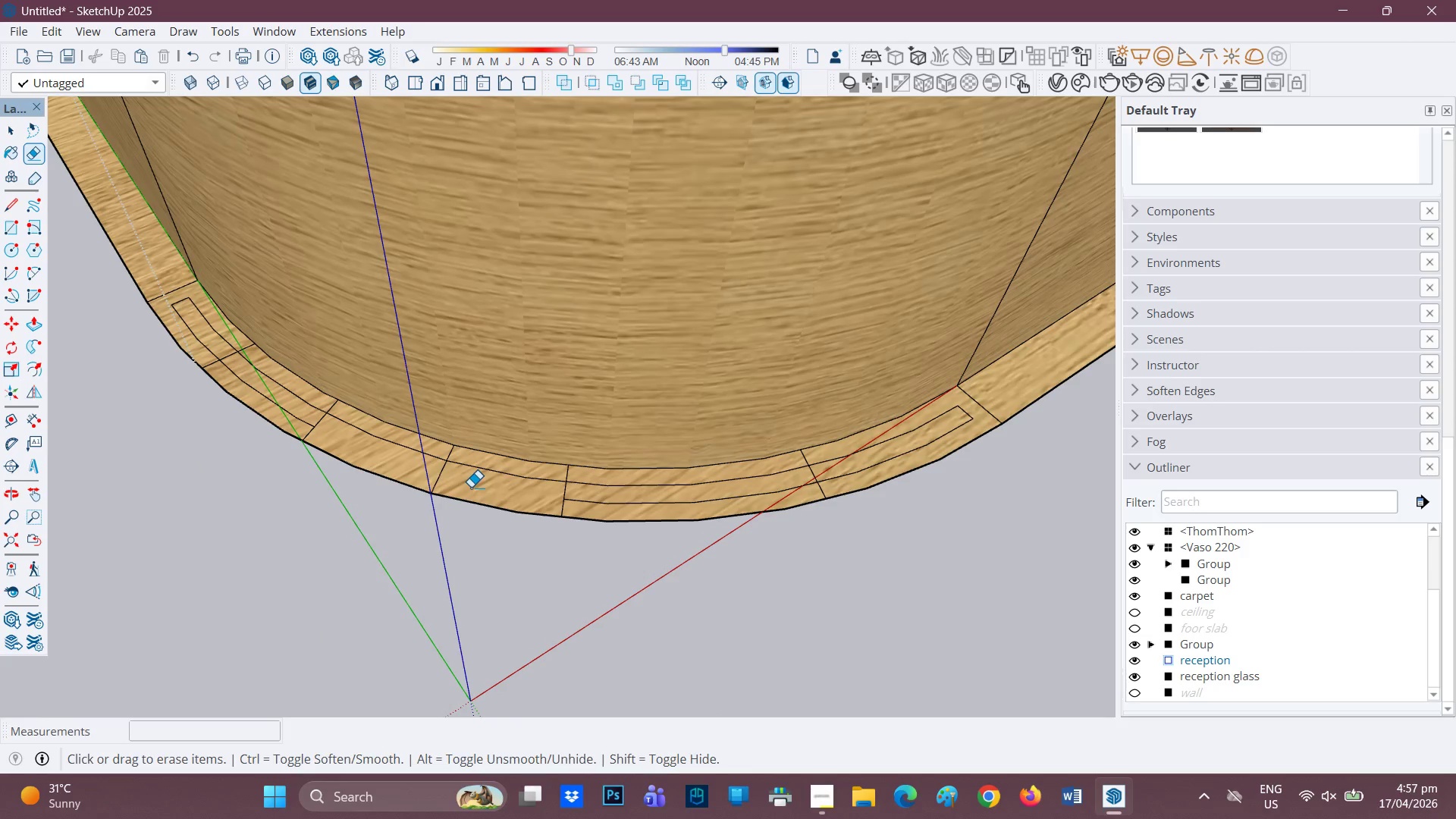 
wait(8.25)
 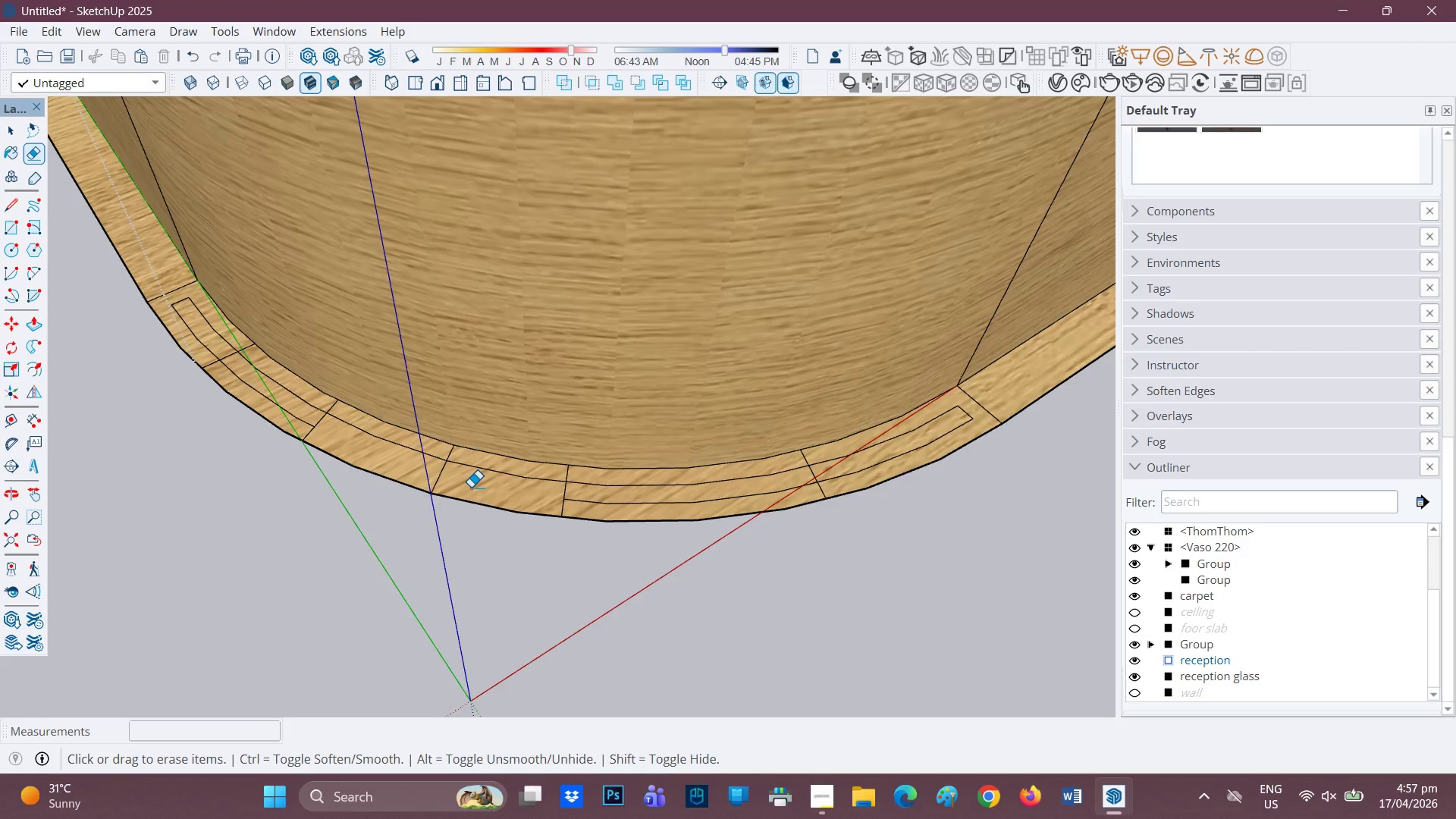 
scroll: coordinate [946, 438], scroll_direction: up, amount: 2.0
 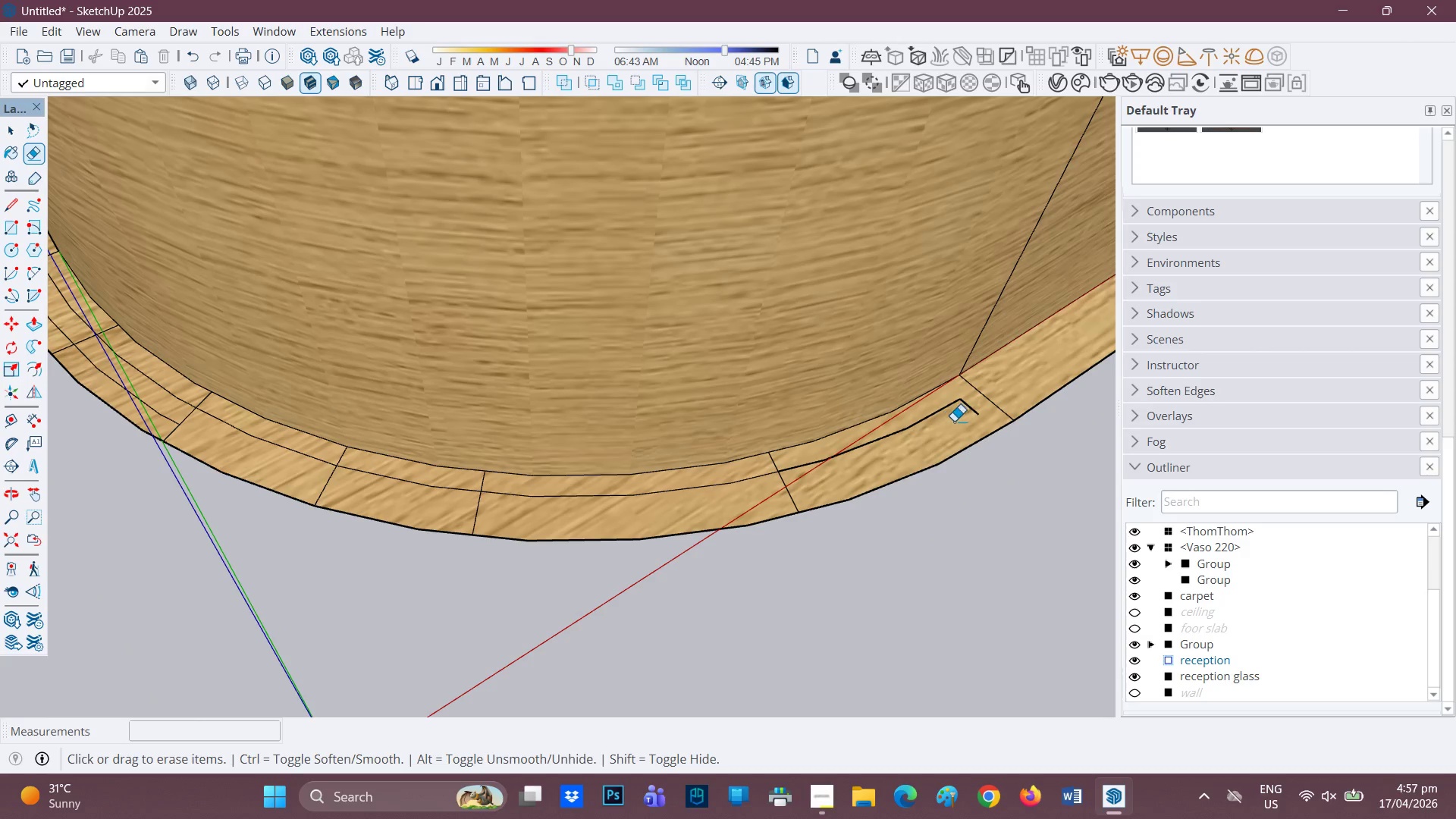 
key(L)
 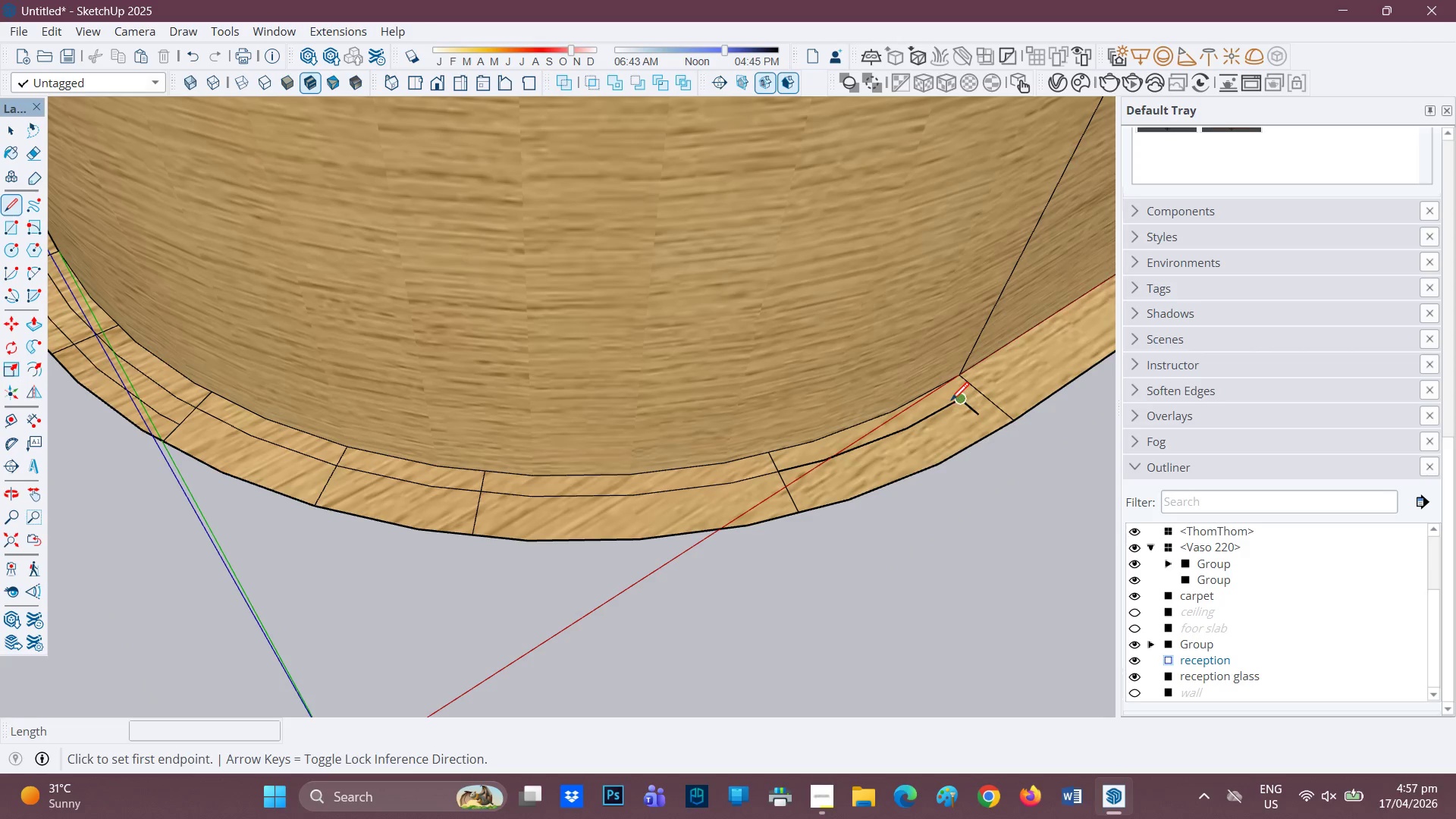 
left_click_drag(start_coordinate=[954, 403], to_coordinate=[961, 399])
 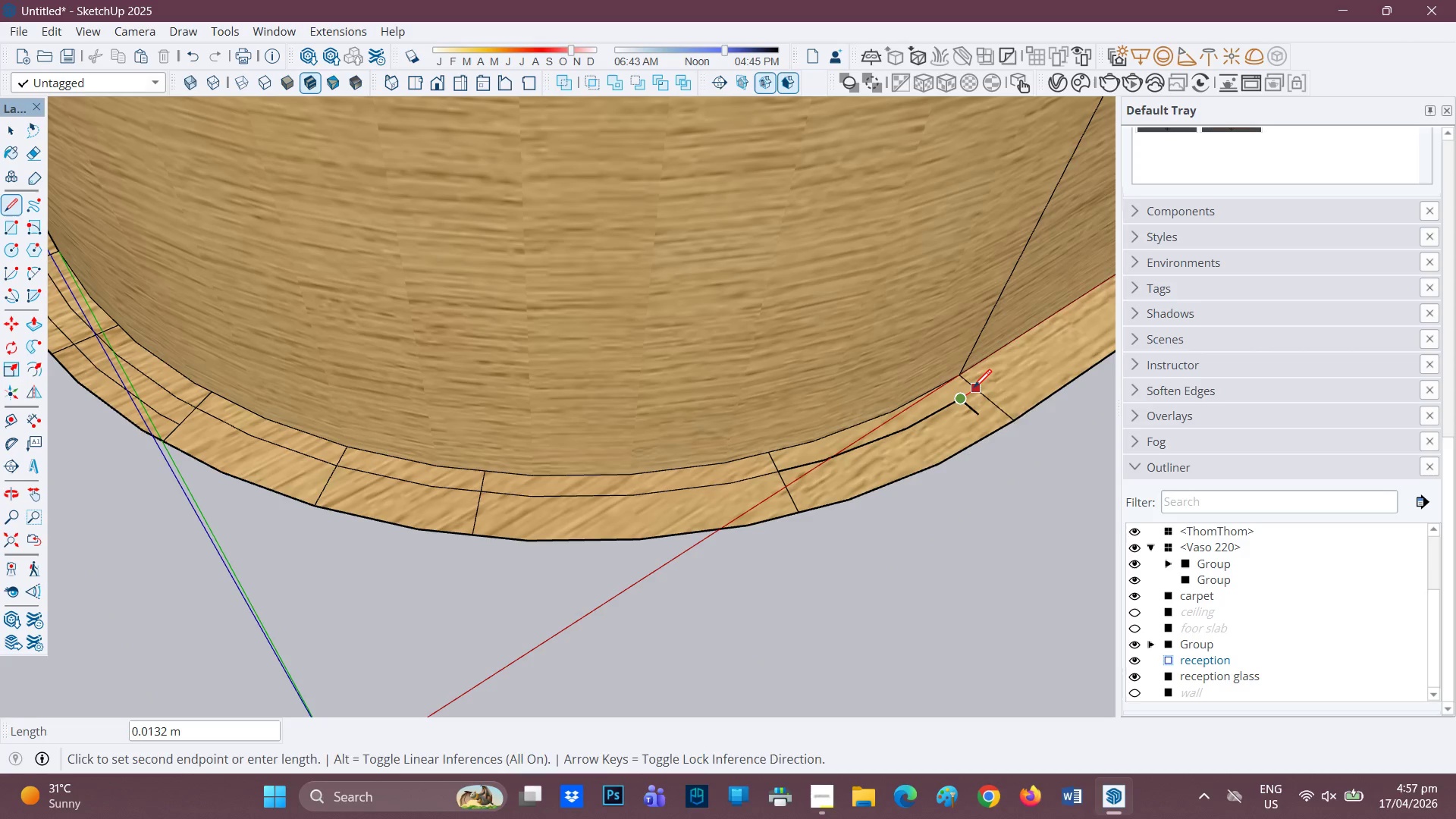 
left_click([974, 389])
 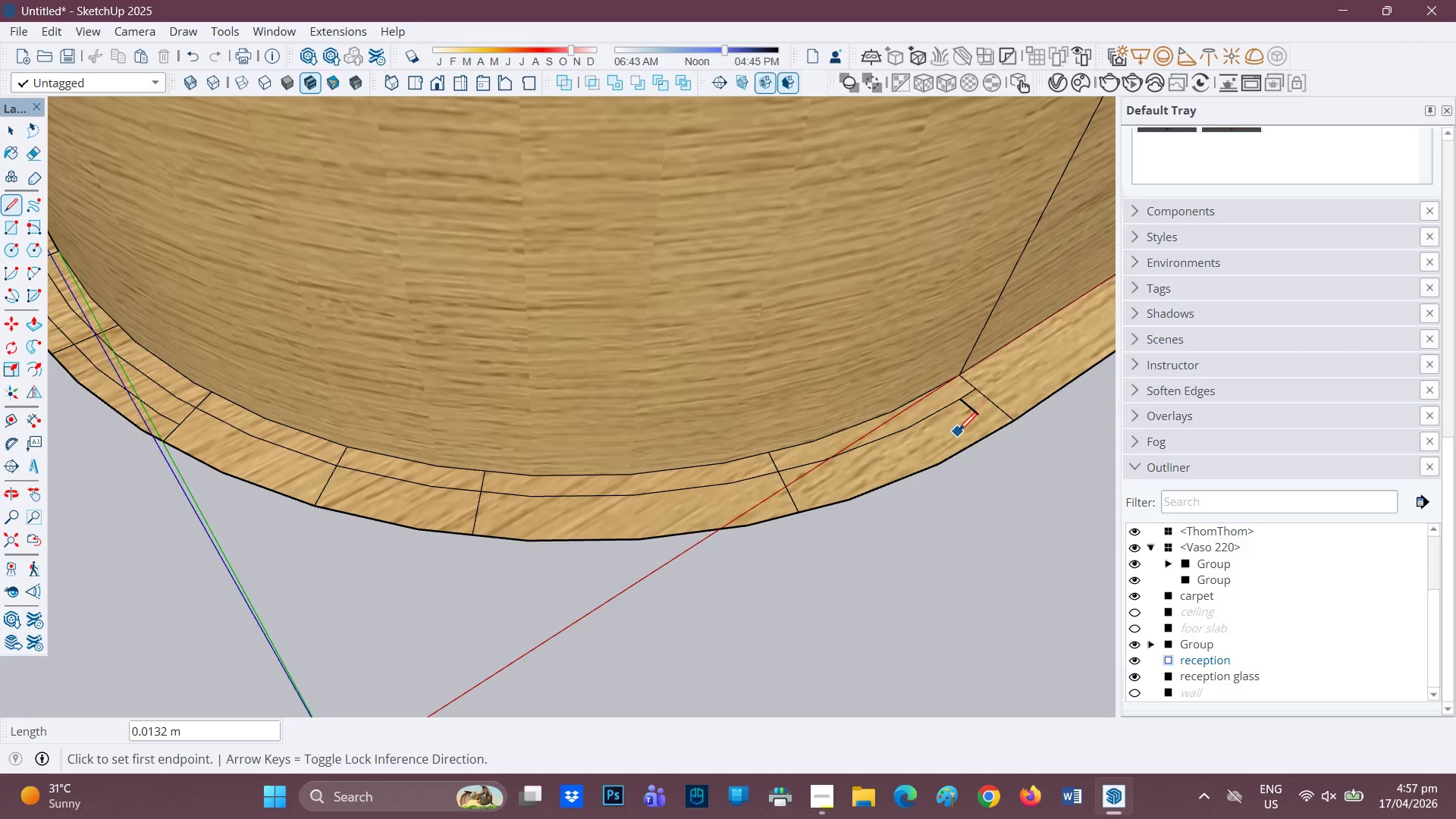 
key(E)
 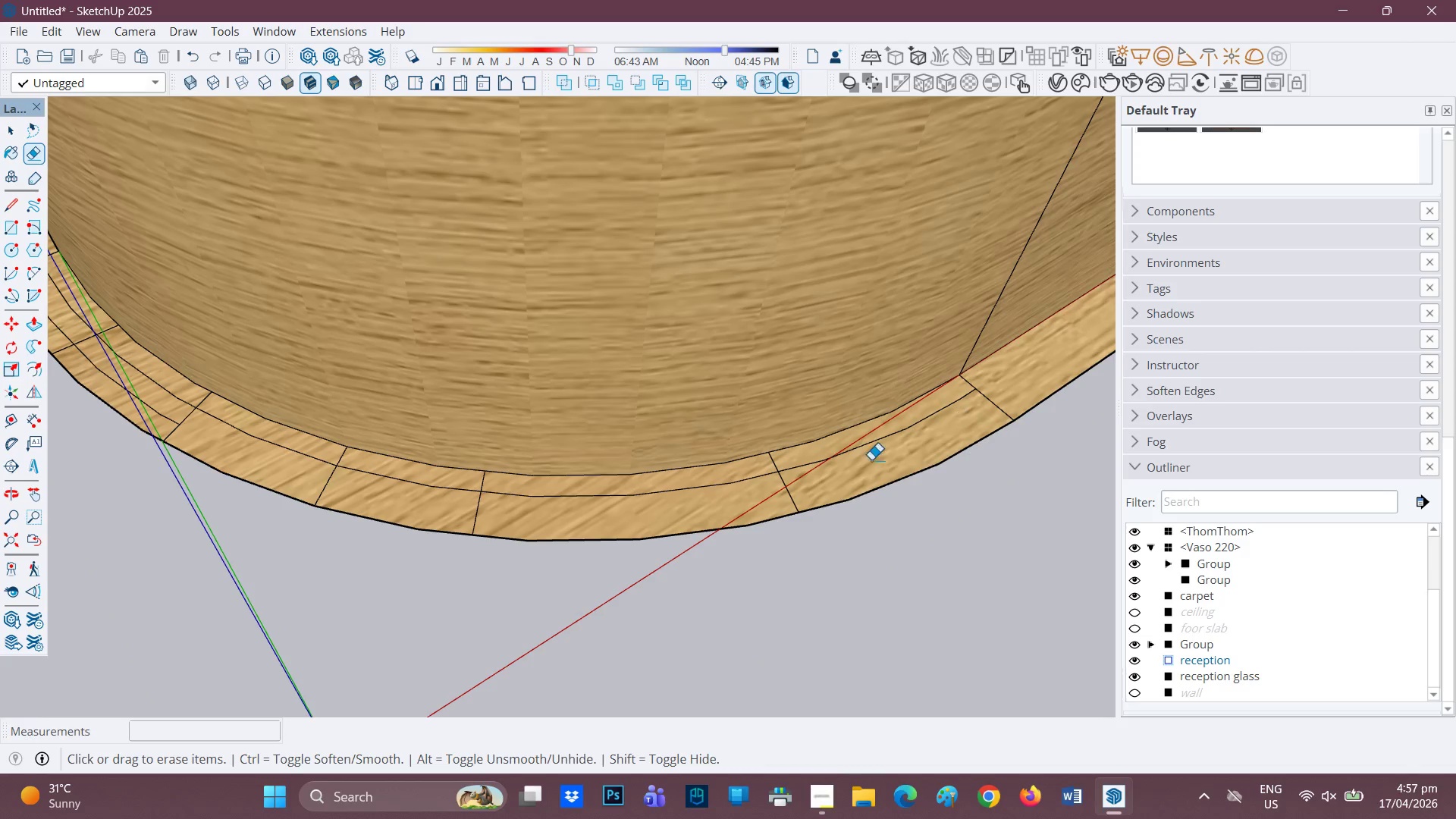 
scroll: coordinate [505, 550], scroll_direction: down, amount: 2.0
 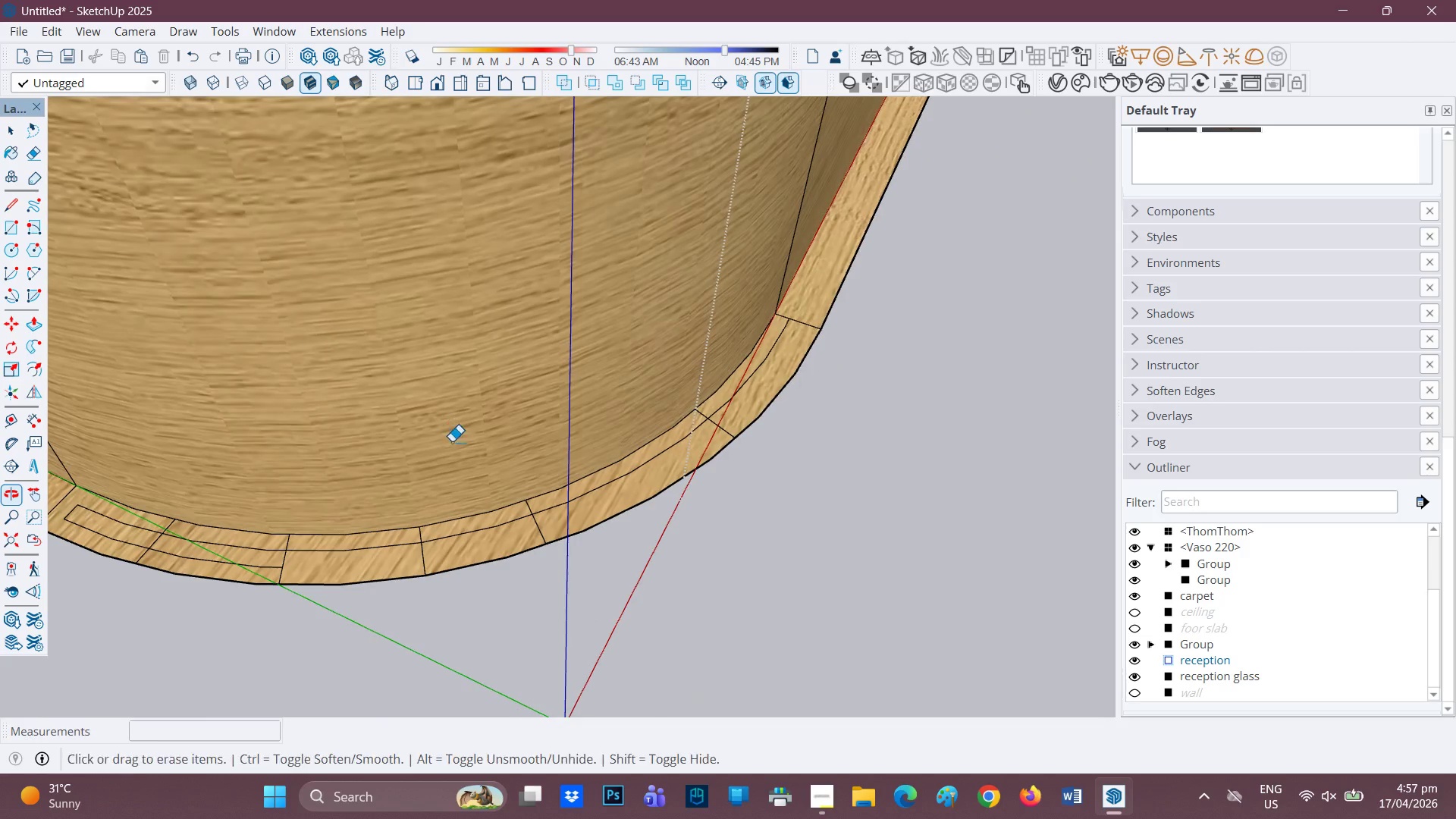 
key(H)
 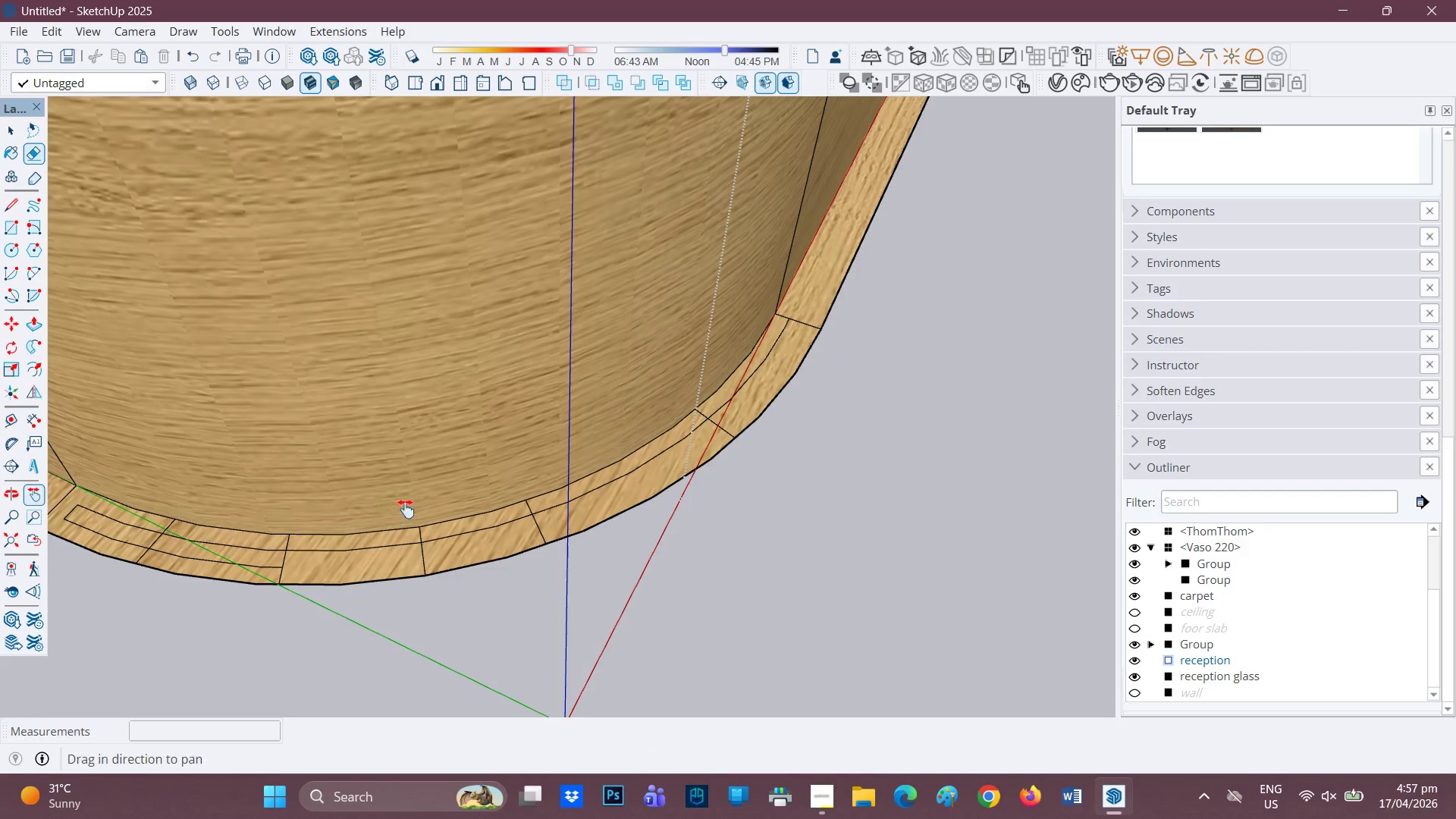 
left_click_drag(start_coordinate=[391, 516], to_coordinate=[701, 437])
 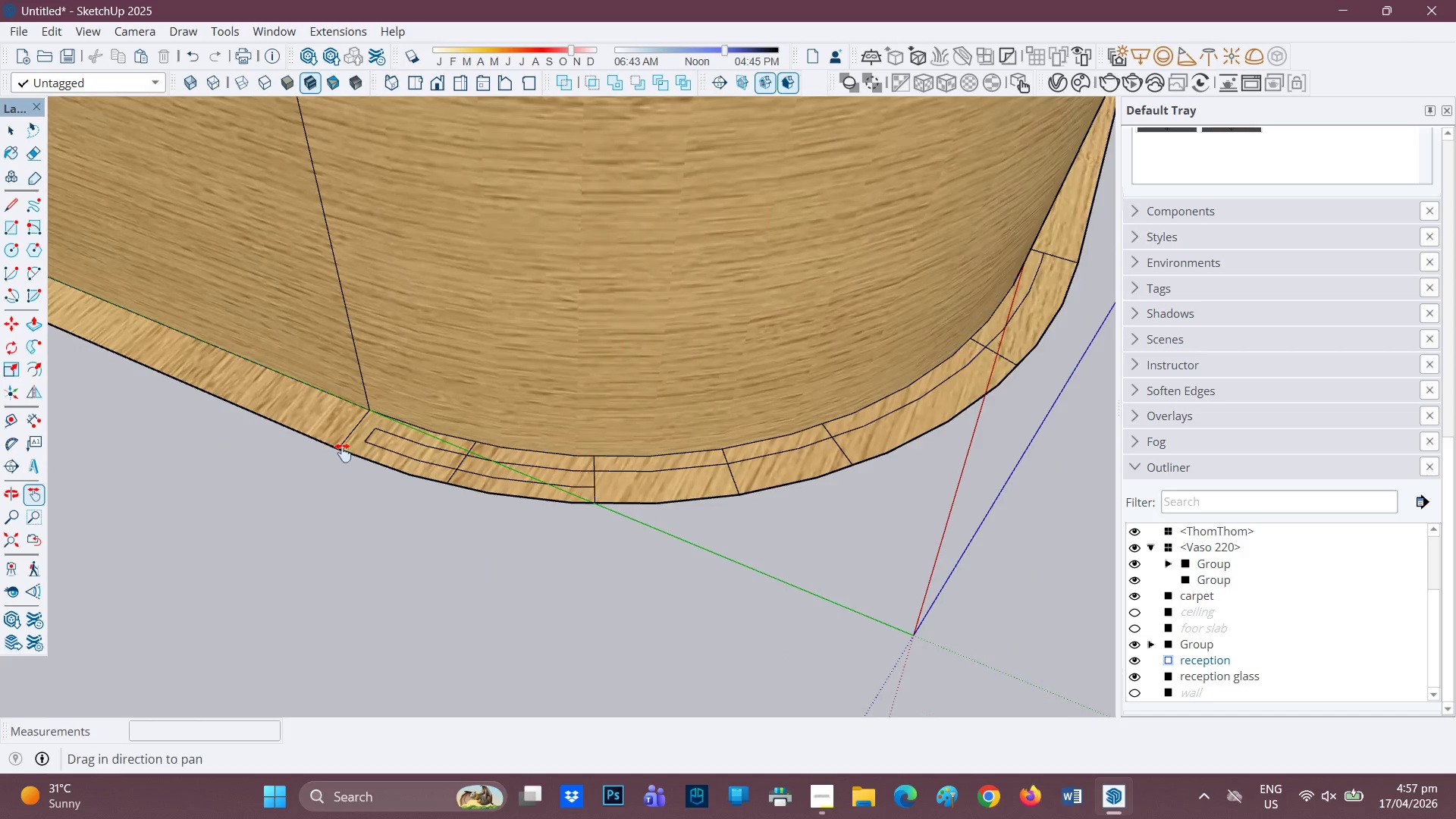 
scroll: coordinate [362, 414], scroll_direction: up, amount: 4.0
 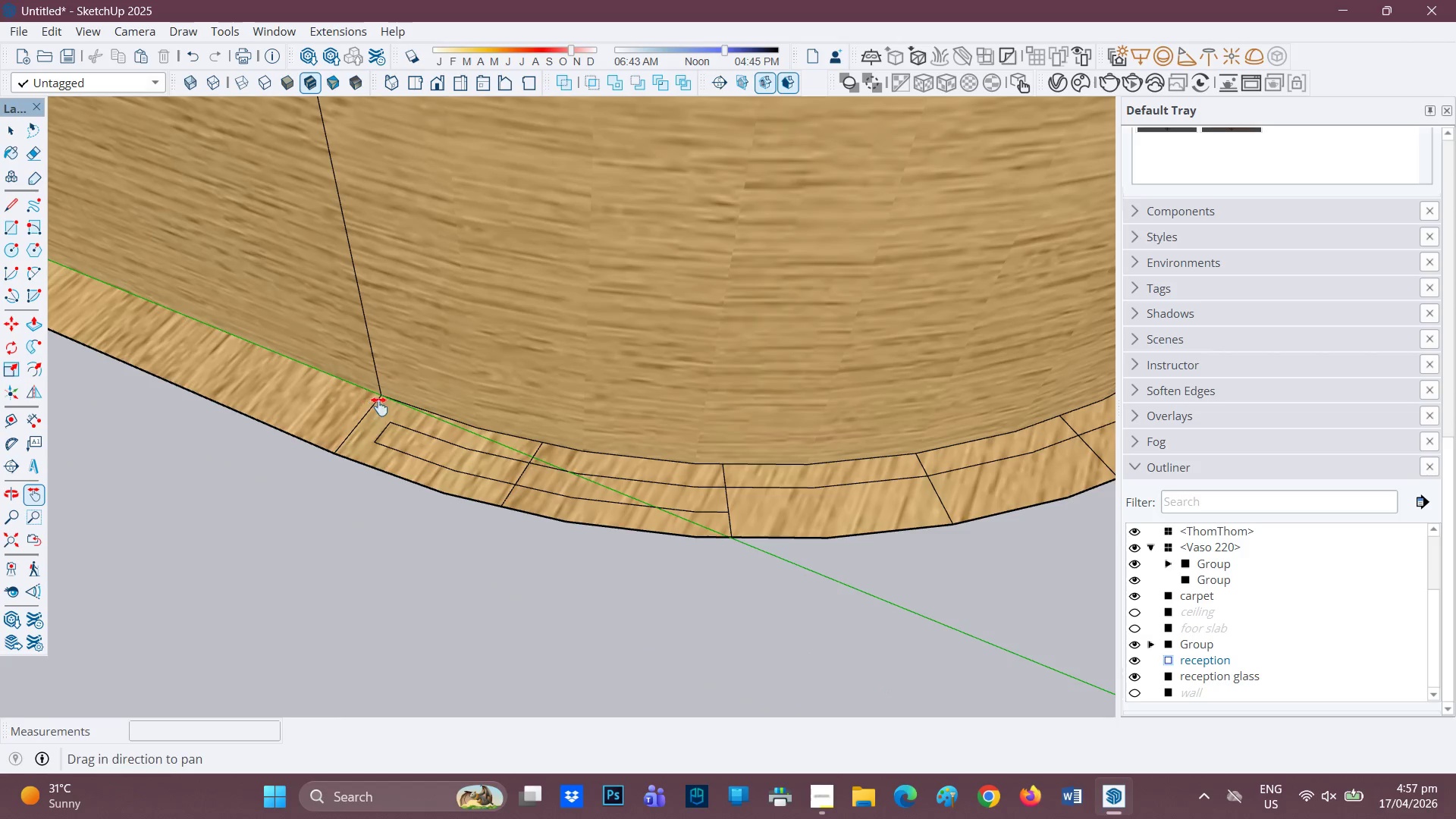 
key(L)
 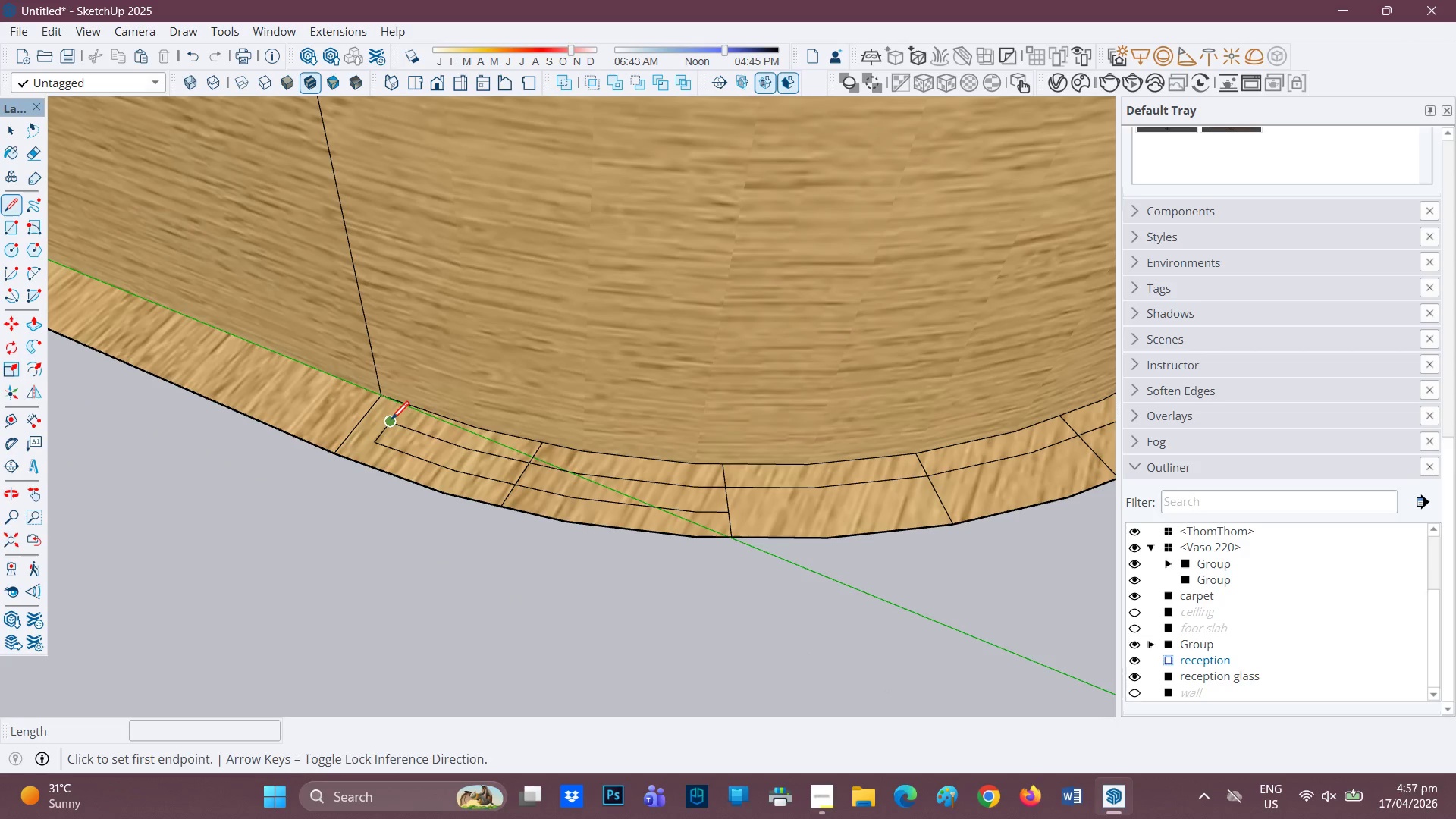 
left_click_drag(start_coordinate=[391, 421], to_coordinate=[387, 421])
 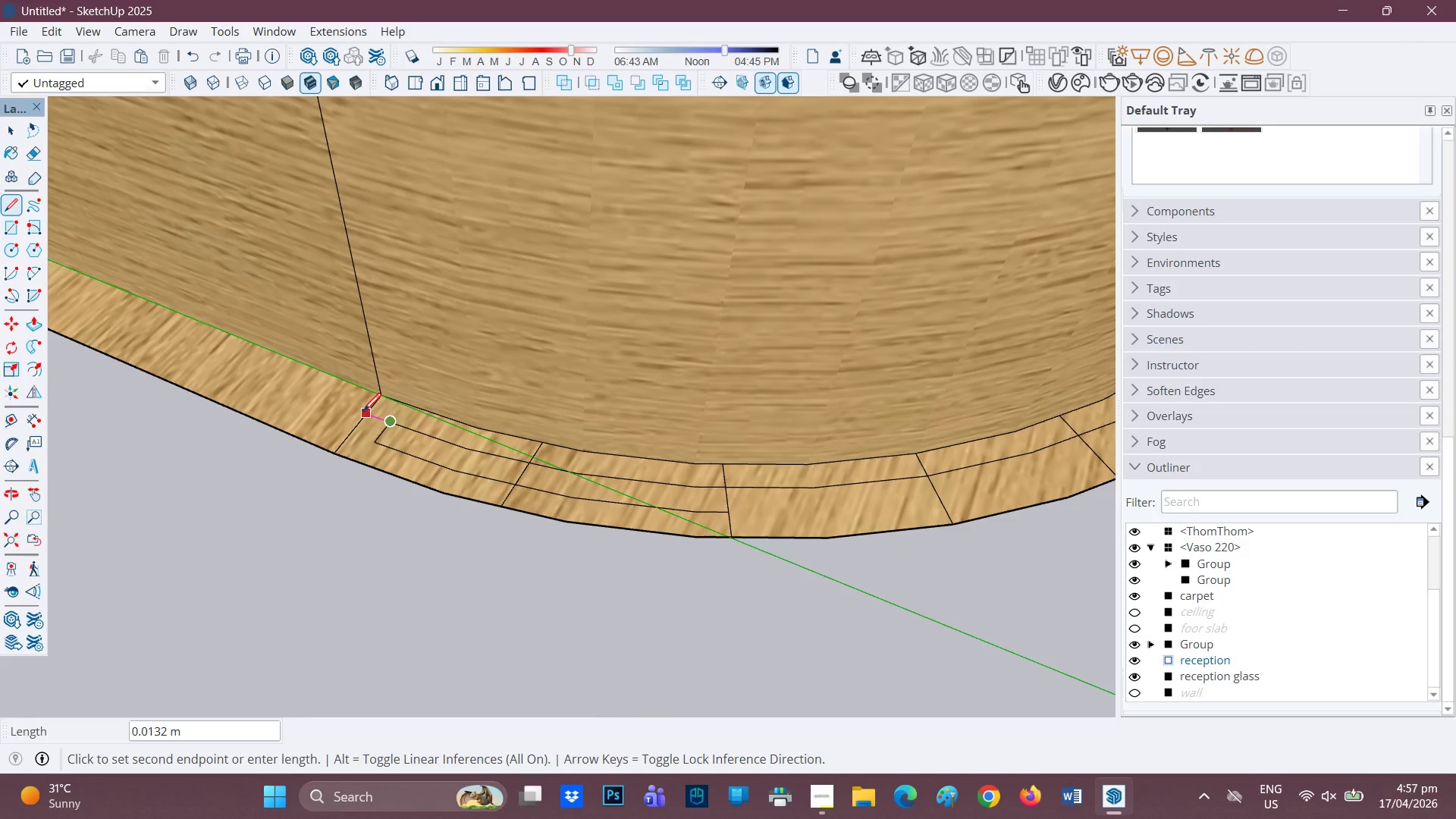 
left_click([363, 413])
 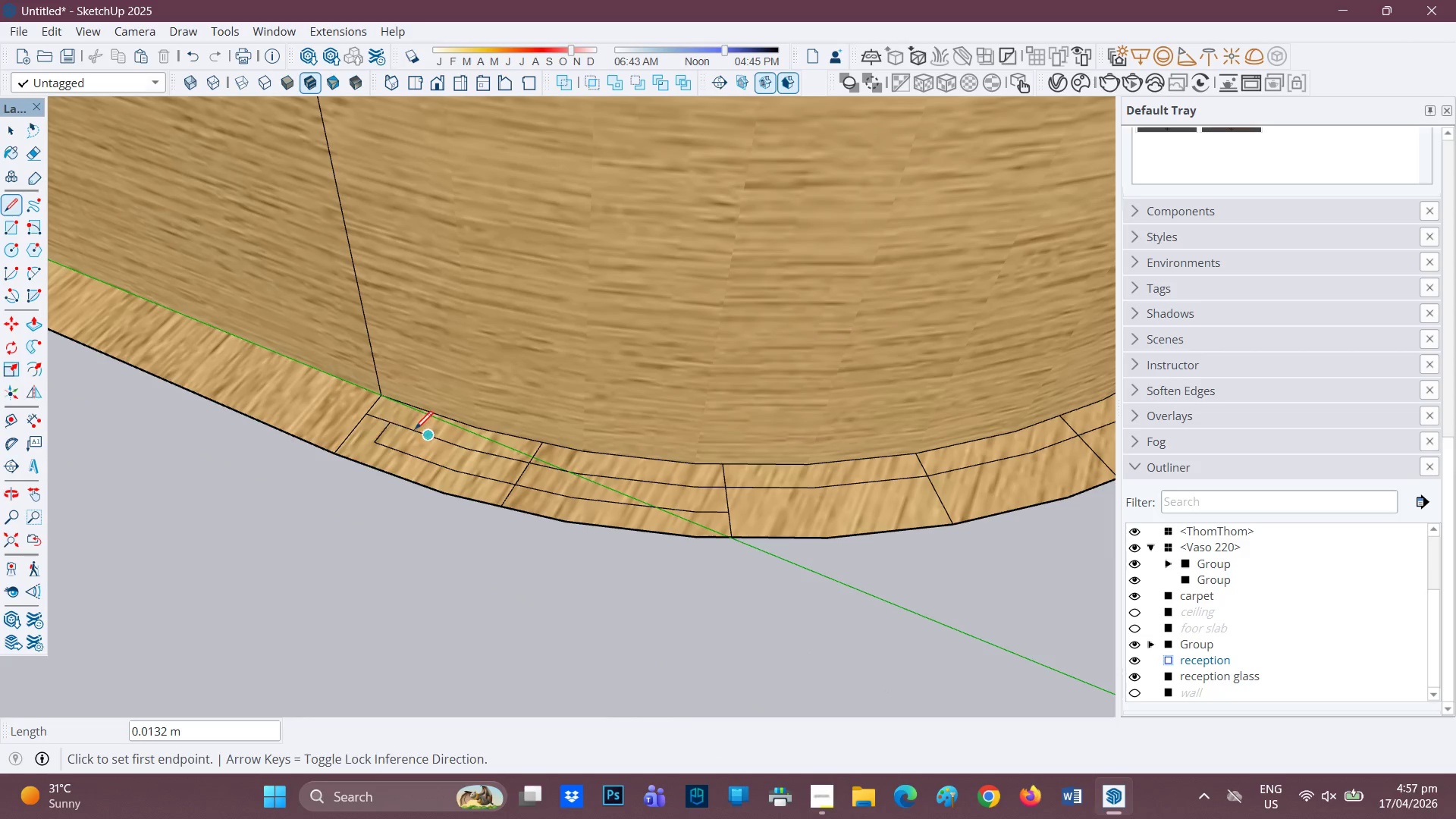 
scroll: coordinate [391, 433], scroll_direction: up, amount: 1.0
 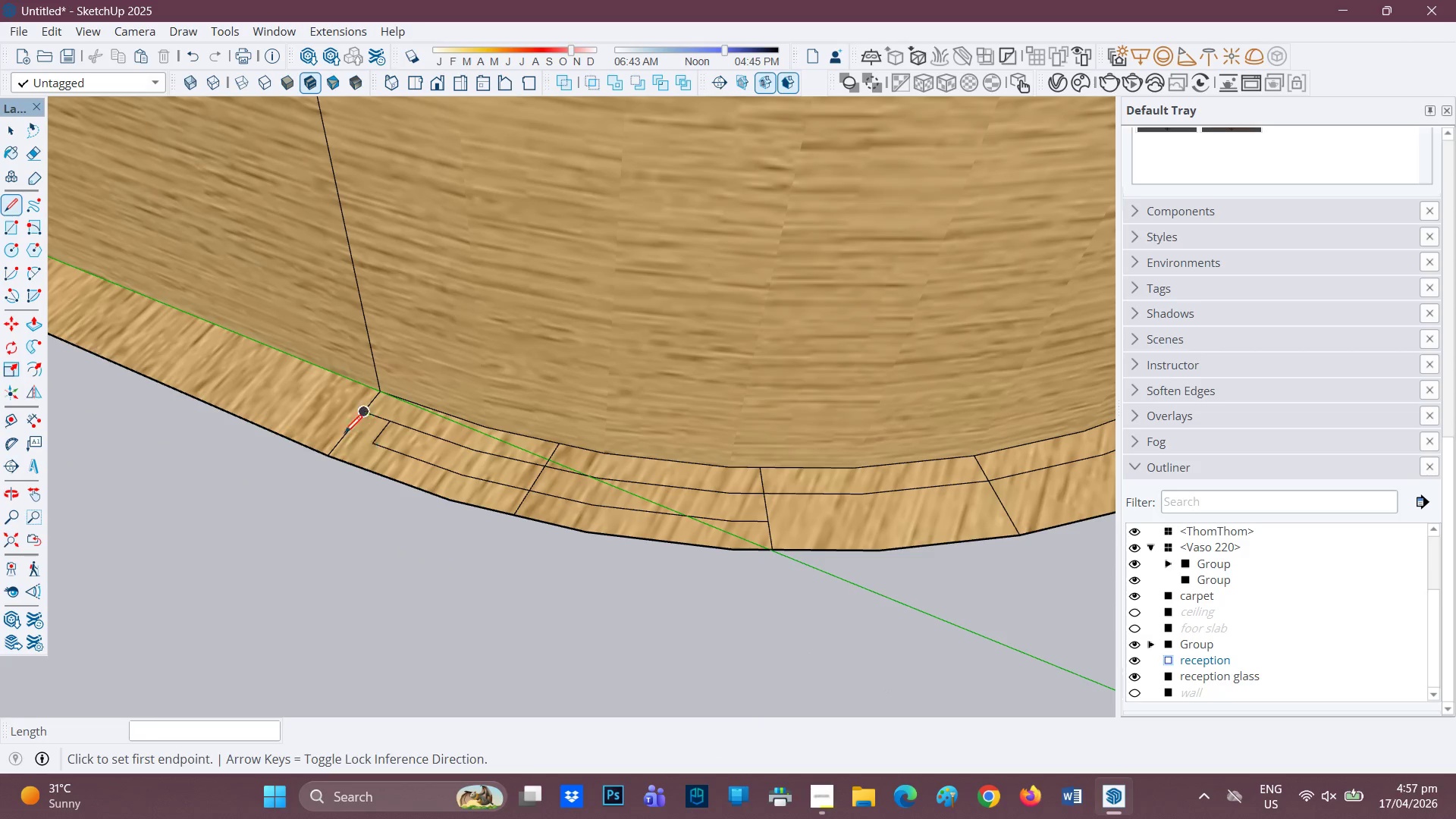 
key(E)
 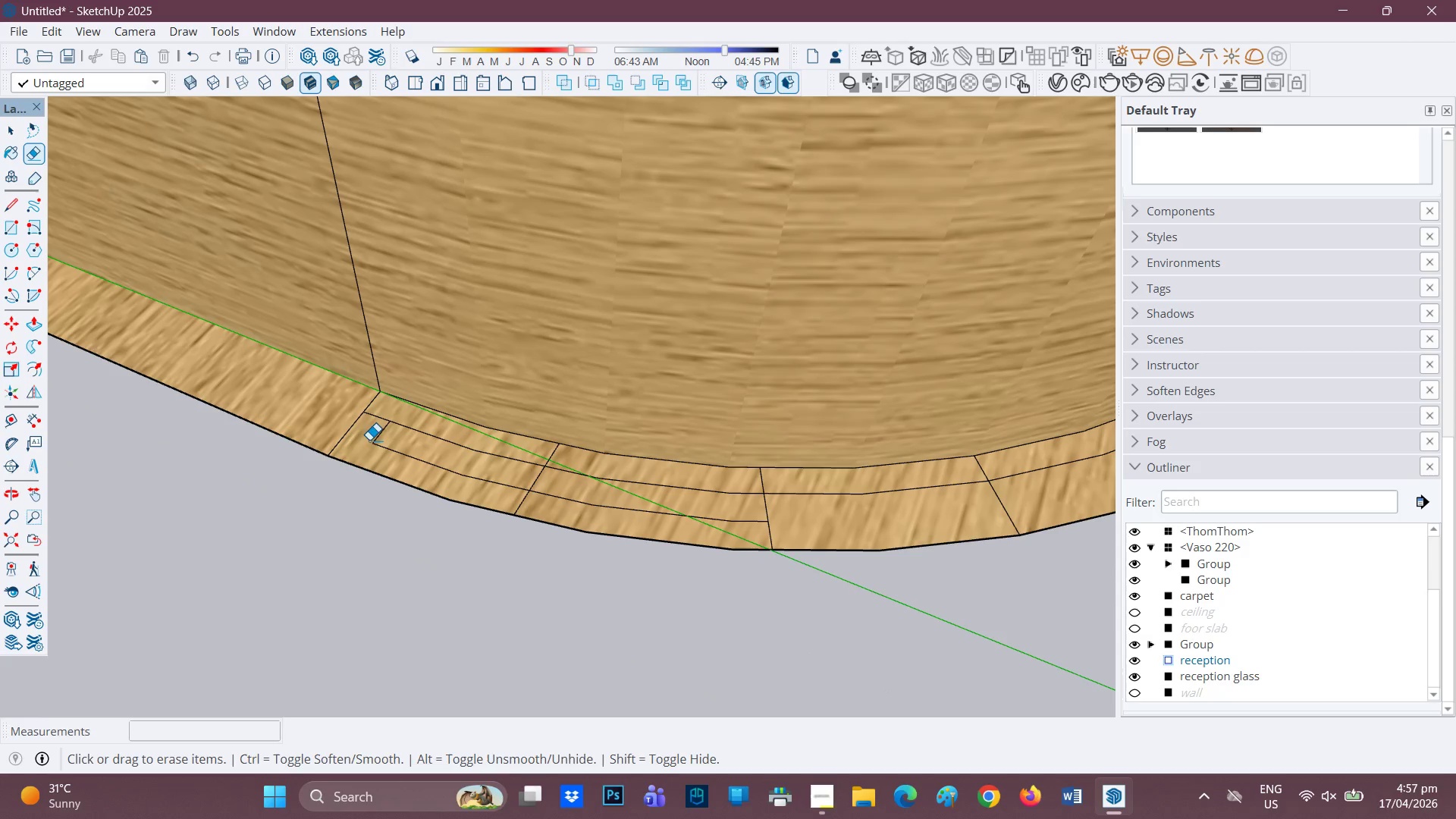 
left_click_drag(start_coordinate=[379, 440], to_coordinate=[378, 453])
 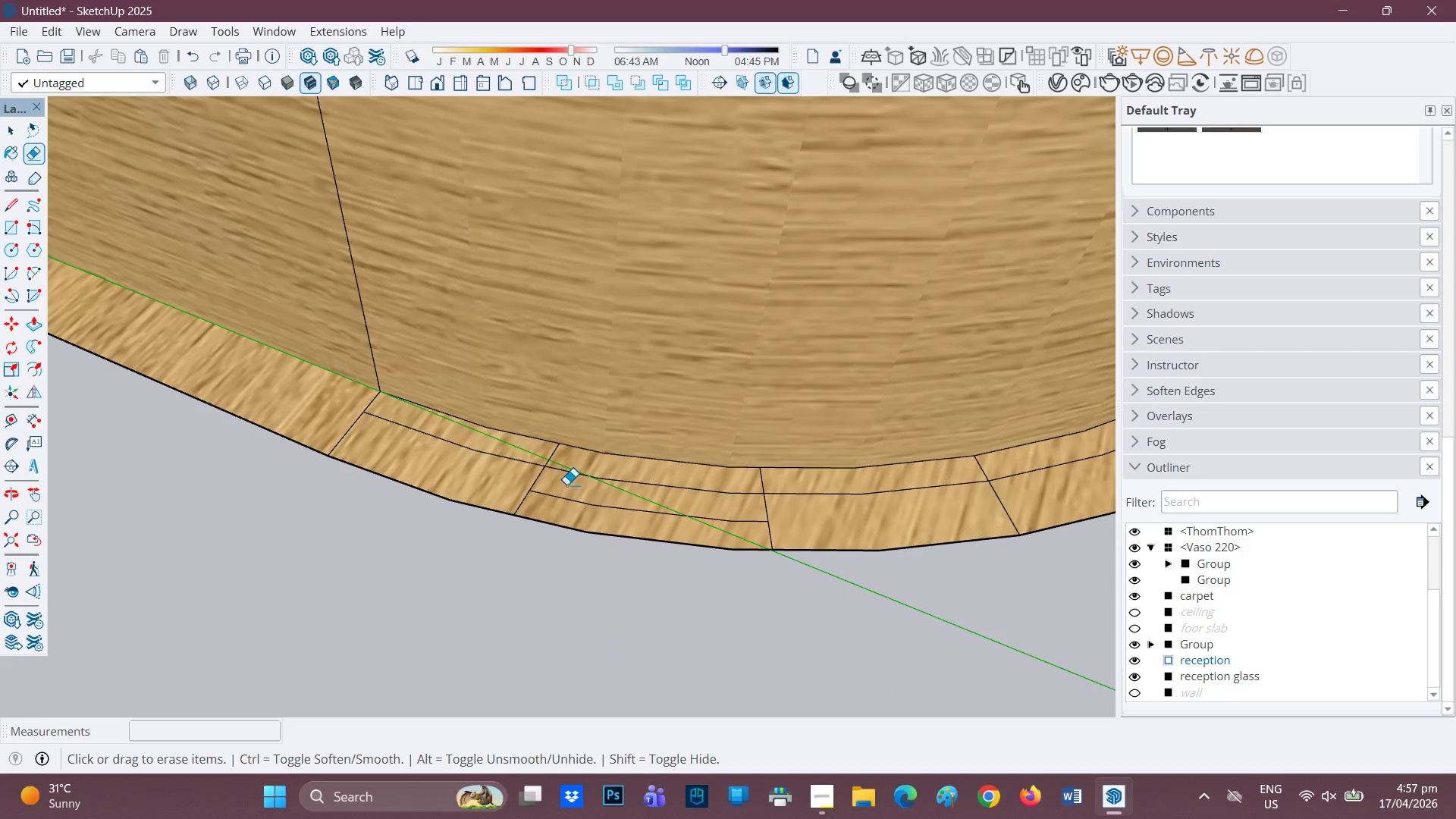 
scroll: coordinate [571, 491], scroll_direction: down, amount: 2.0
 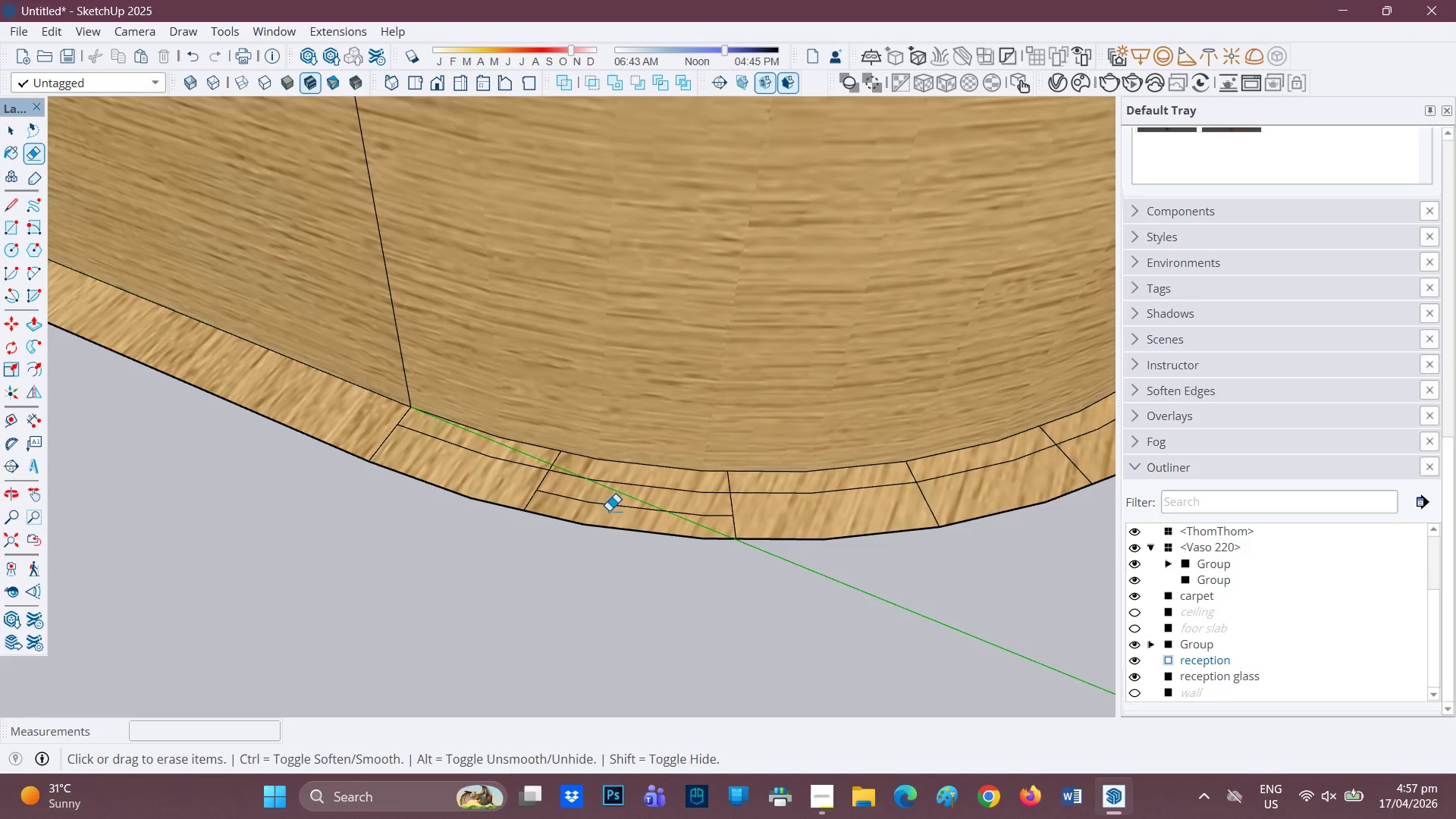 
left_click_drag(start_coordinate=[617, 502], to_coordinate=[613, 513])
 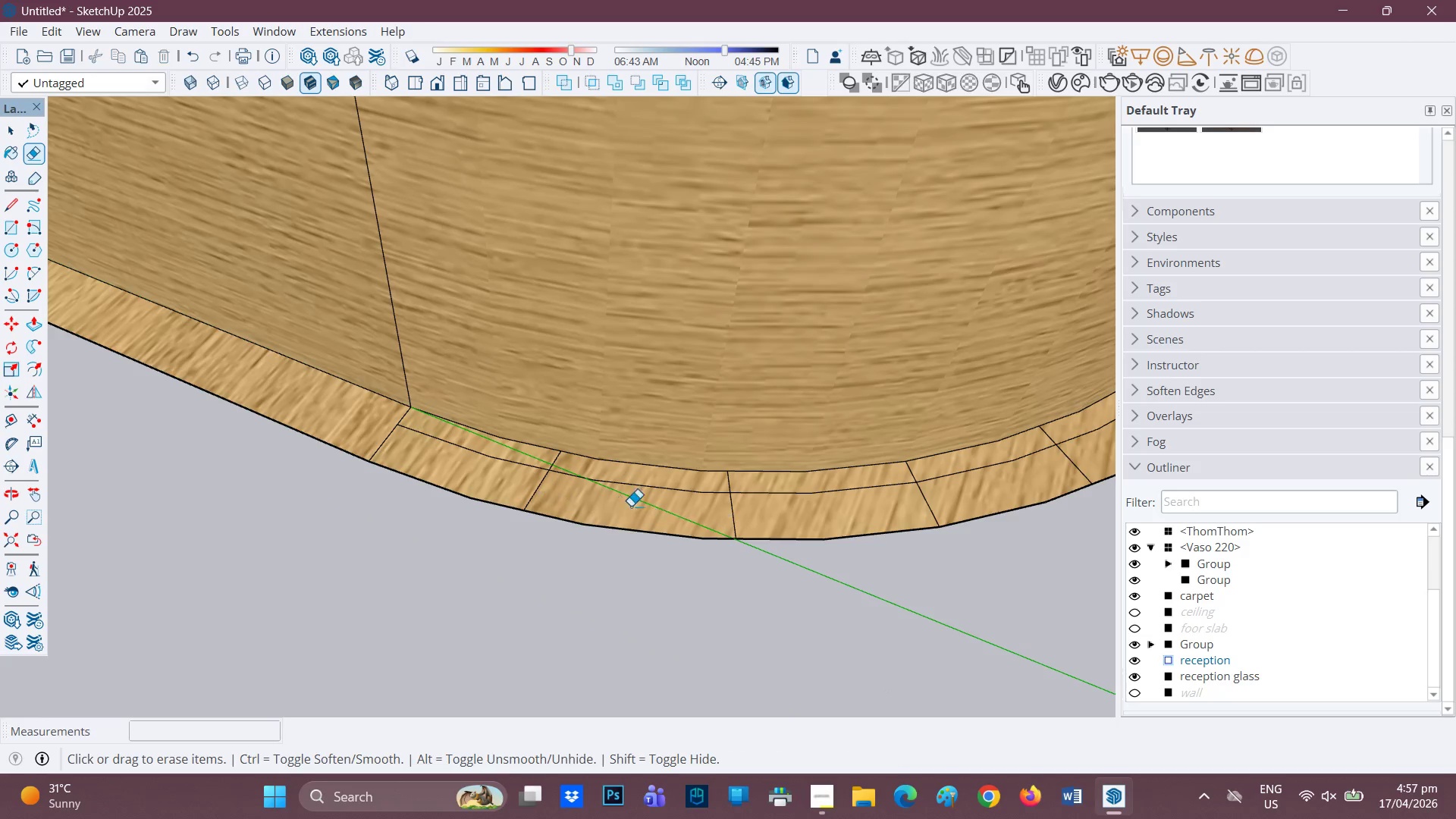 
scroll: coordinate [630, 533], scroll_direction: down, amount: 8.0
 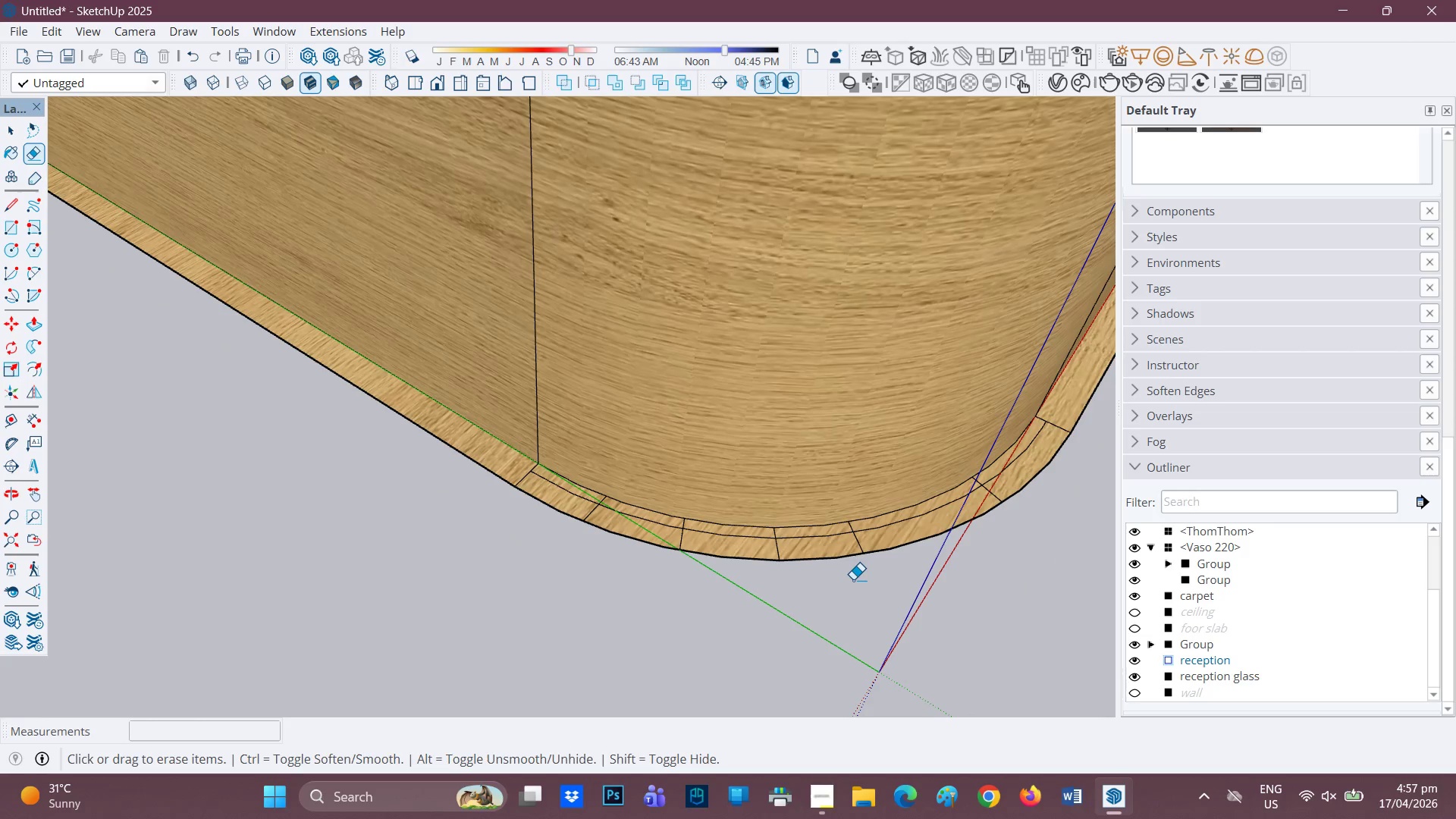 
left_click_drag(start_coordinate=[853, 579], to_coordinate=[679, 573])
 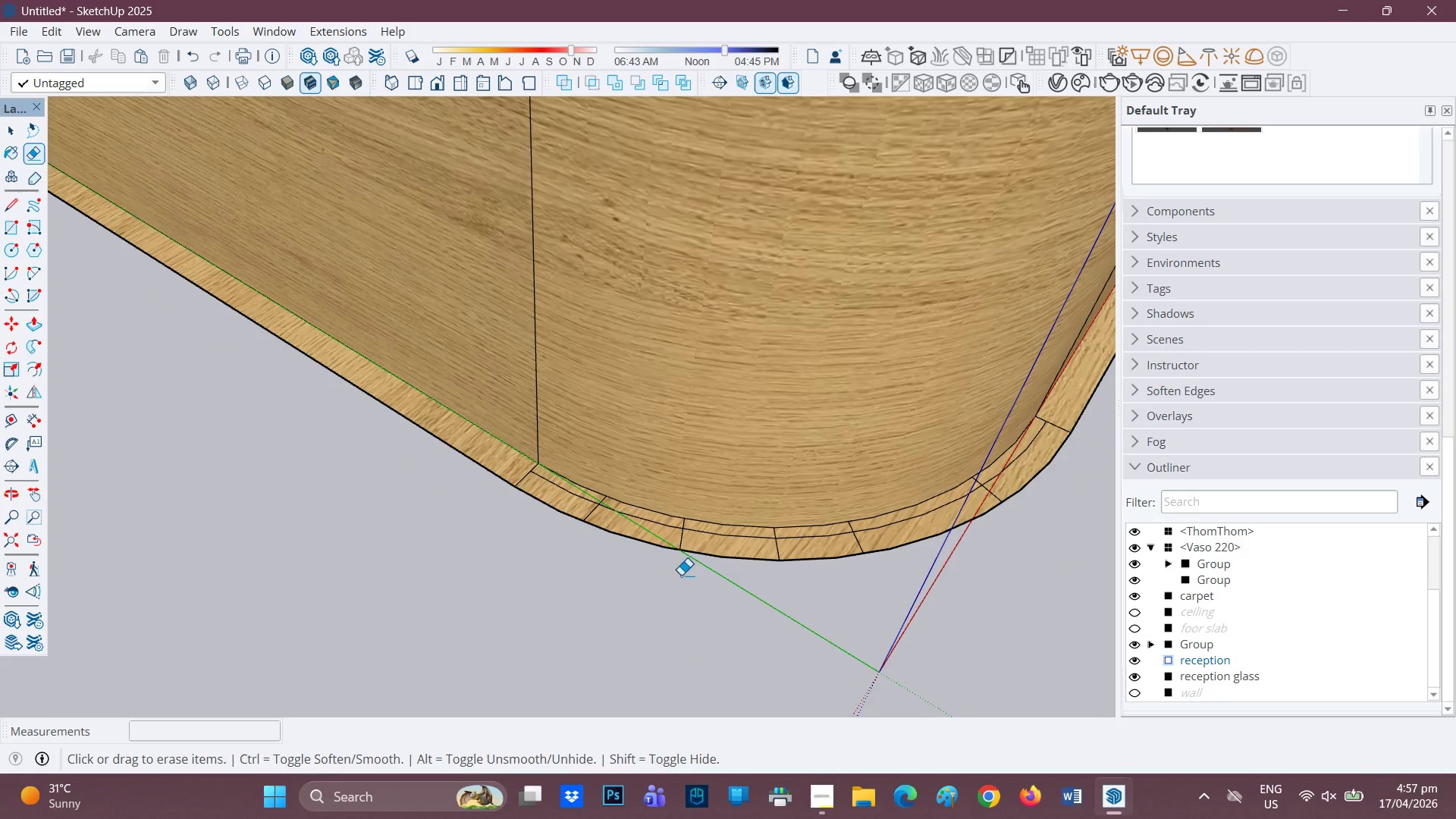 
key(H)
 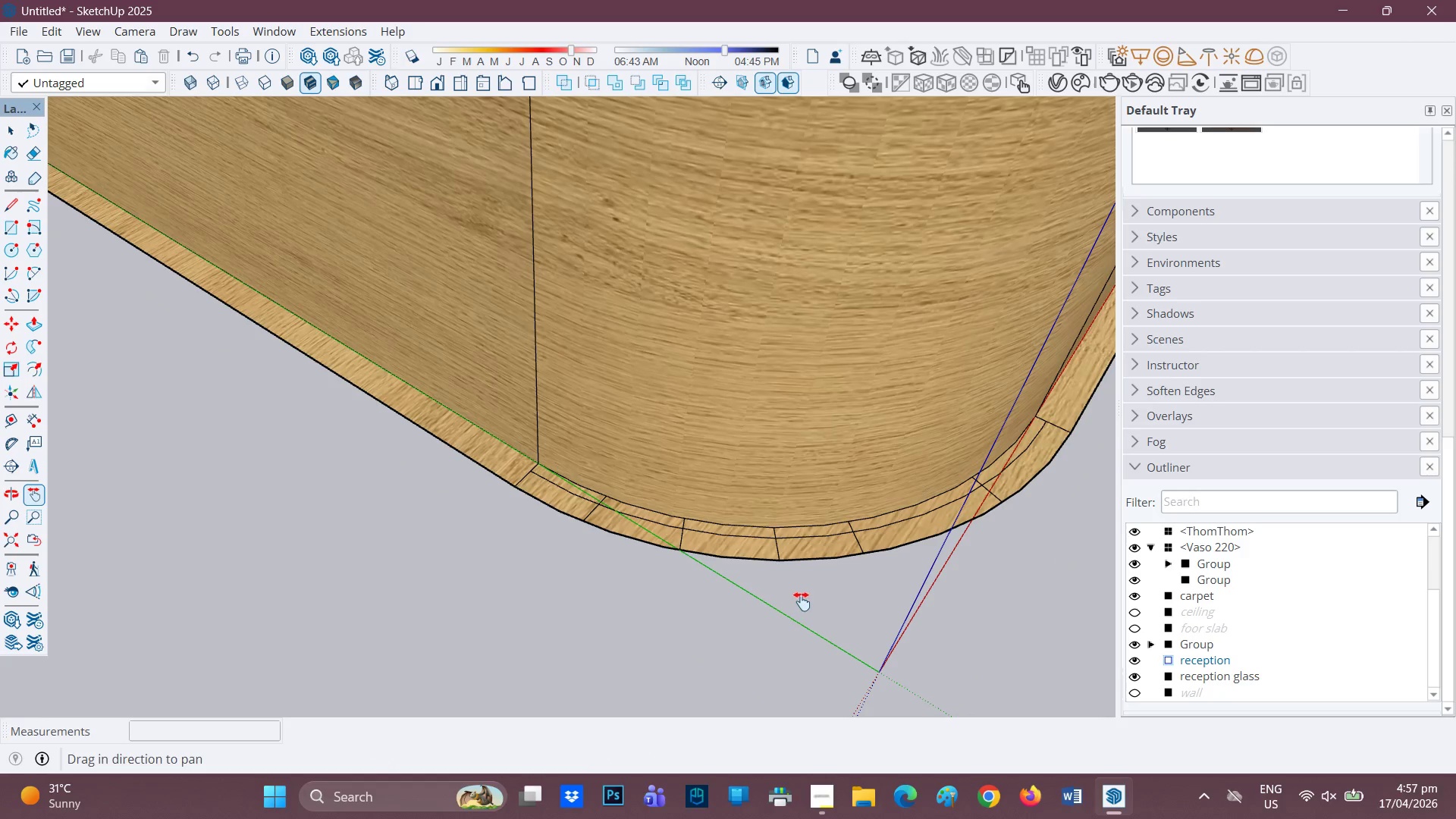 
left_click_drag(start_coordinate=[802, 599], to_coordinate=[548, 601])
 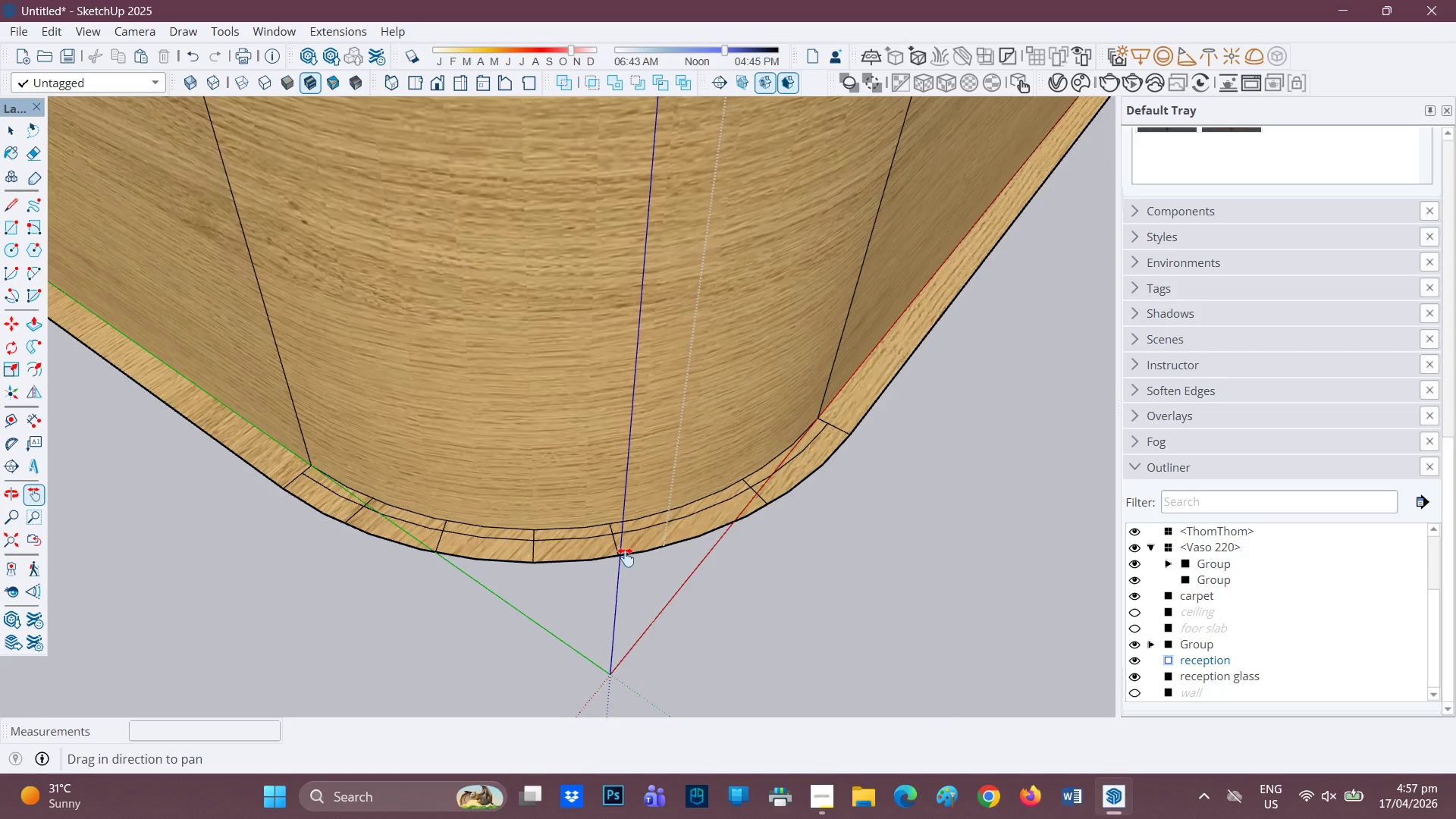 
scroll: coordinate [626, 555], scroll_direction: up, amount: 1.0
 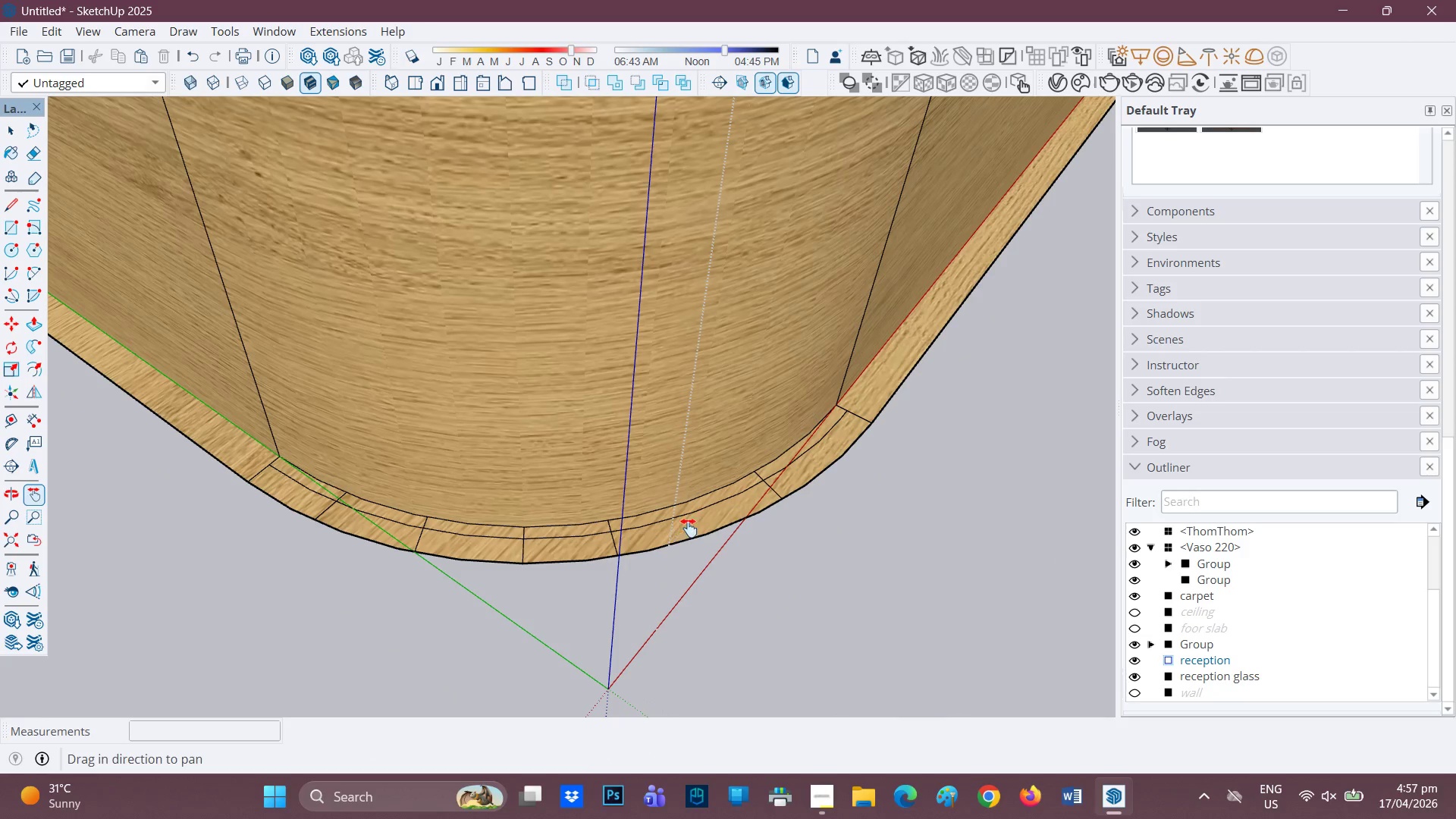 
key(L)
 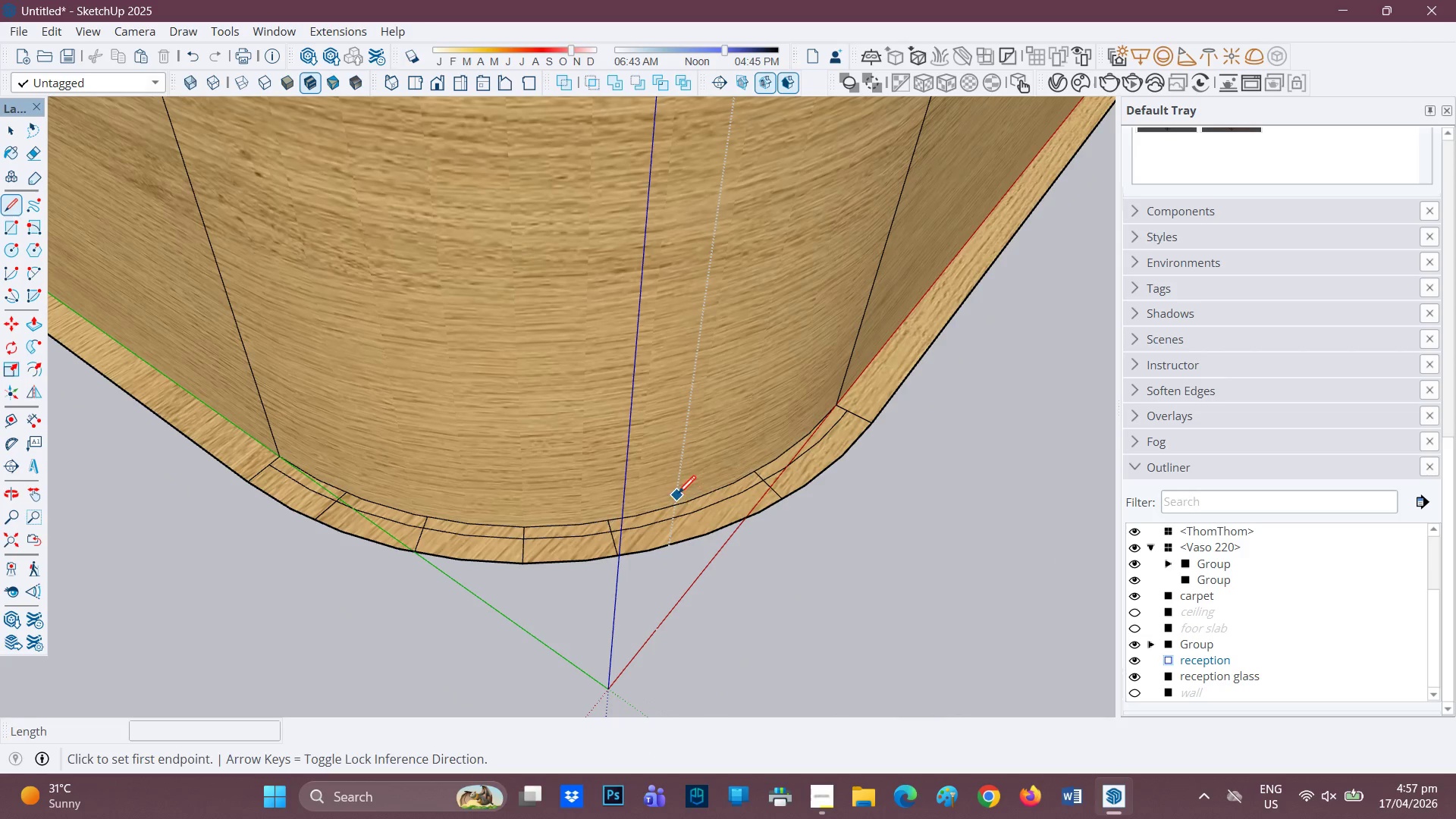 
mouse_move([691, 504])
 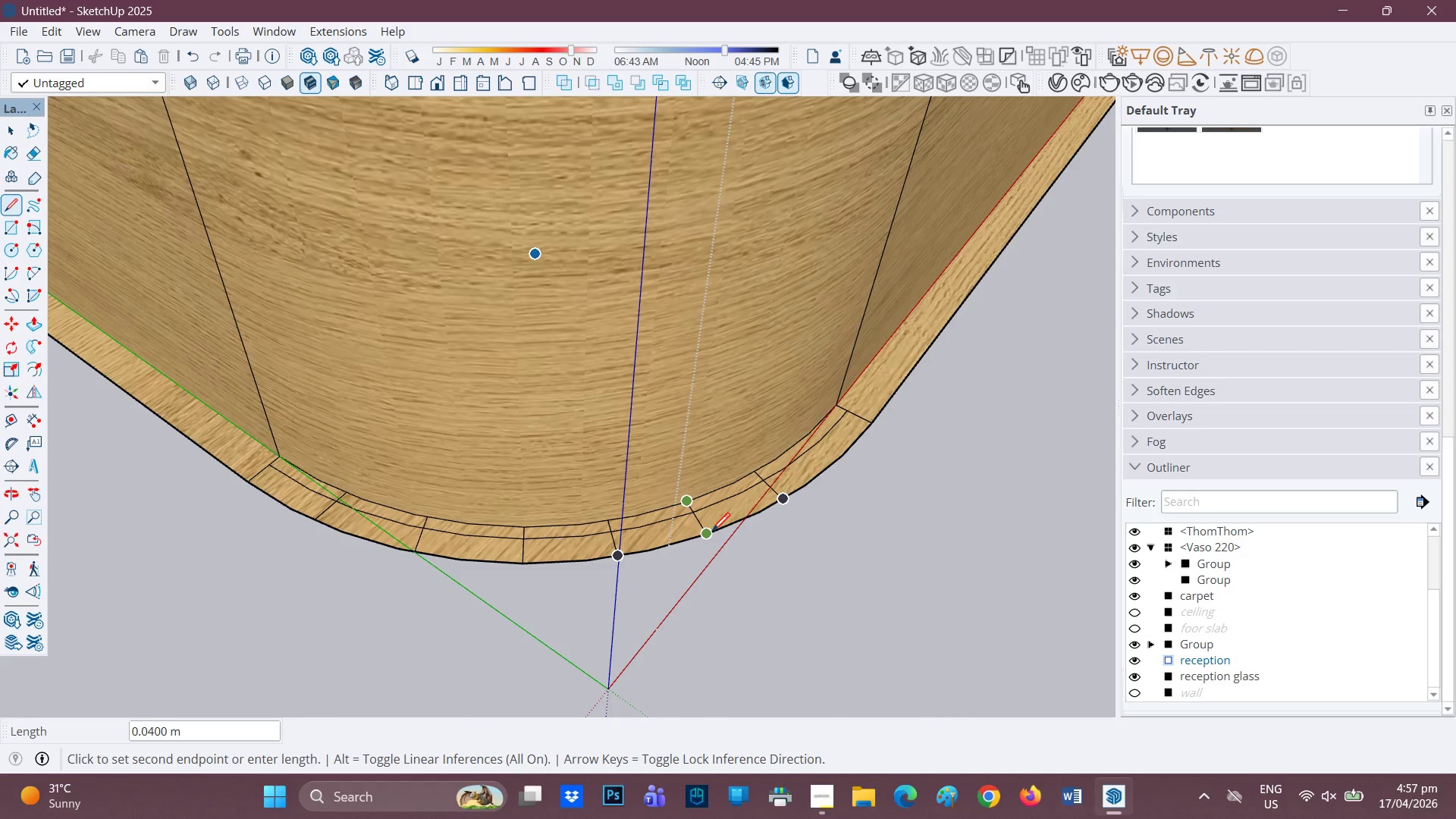 
left_click([712, 532])
 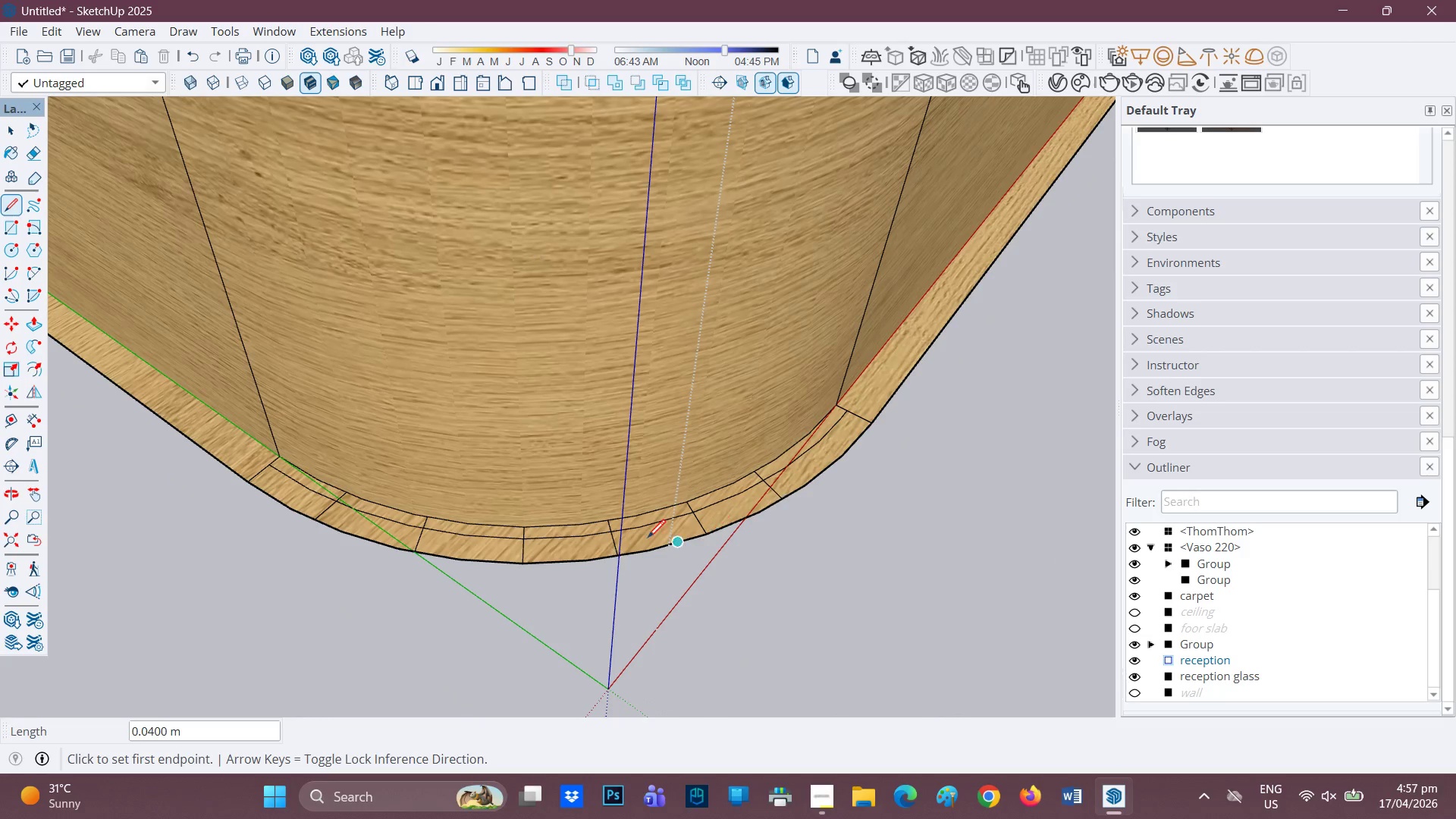 
scroll: coordinate [644, 541], scroll_direction: down, amount: 1.0
 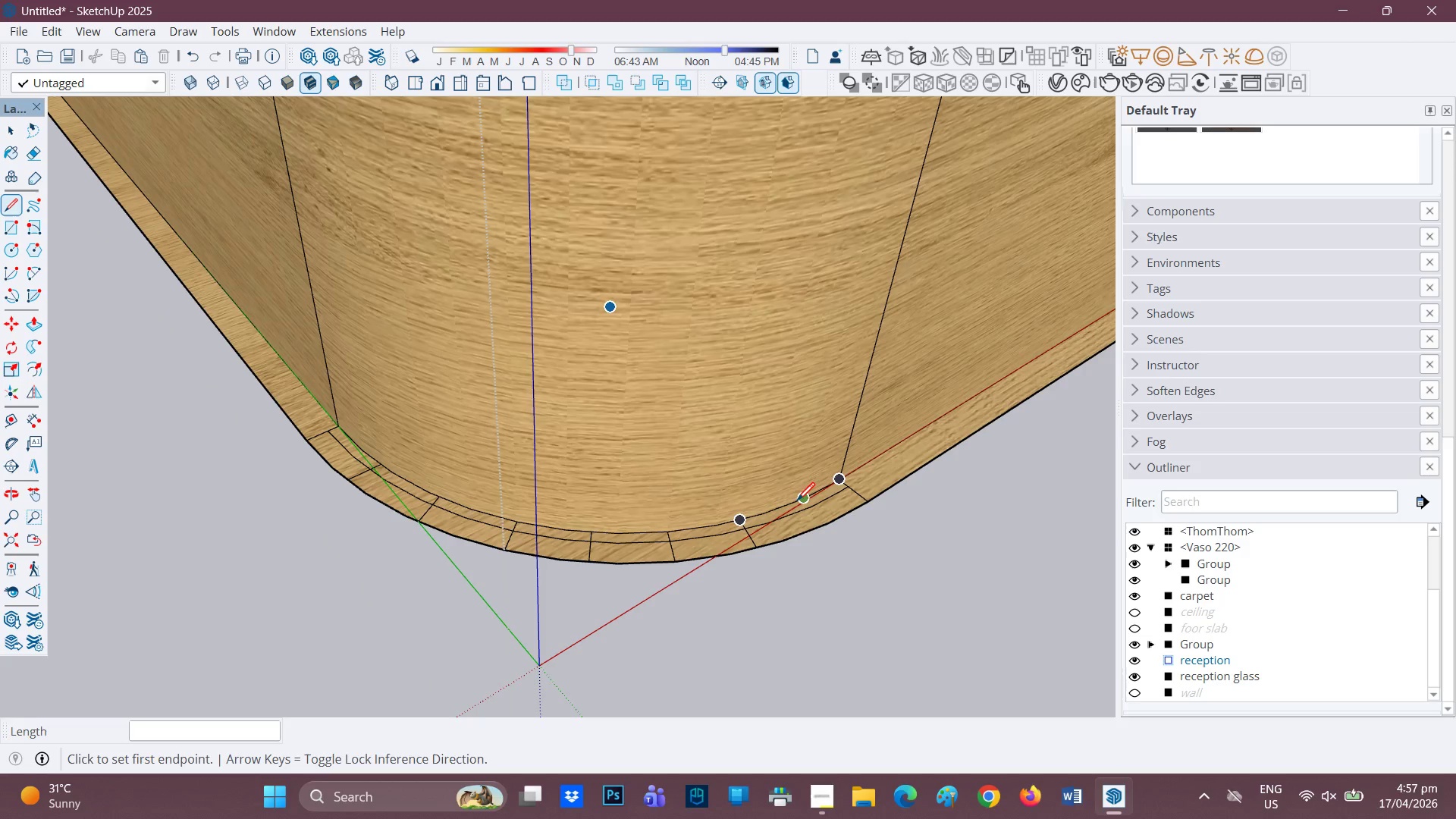 
left_click([800, 500])
 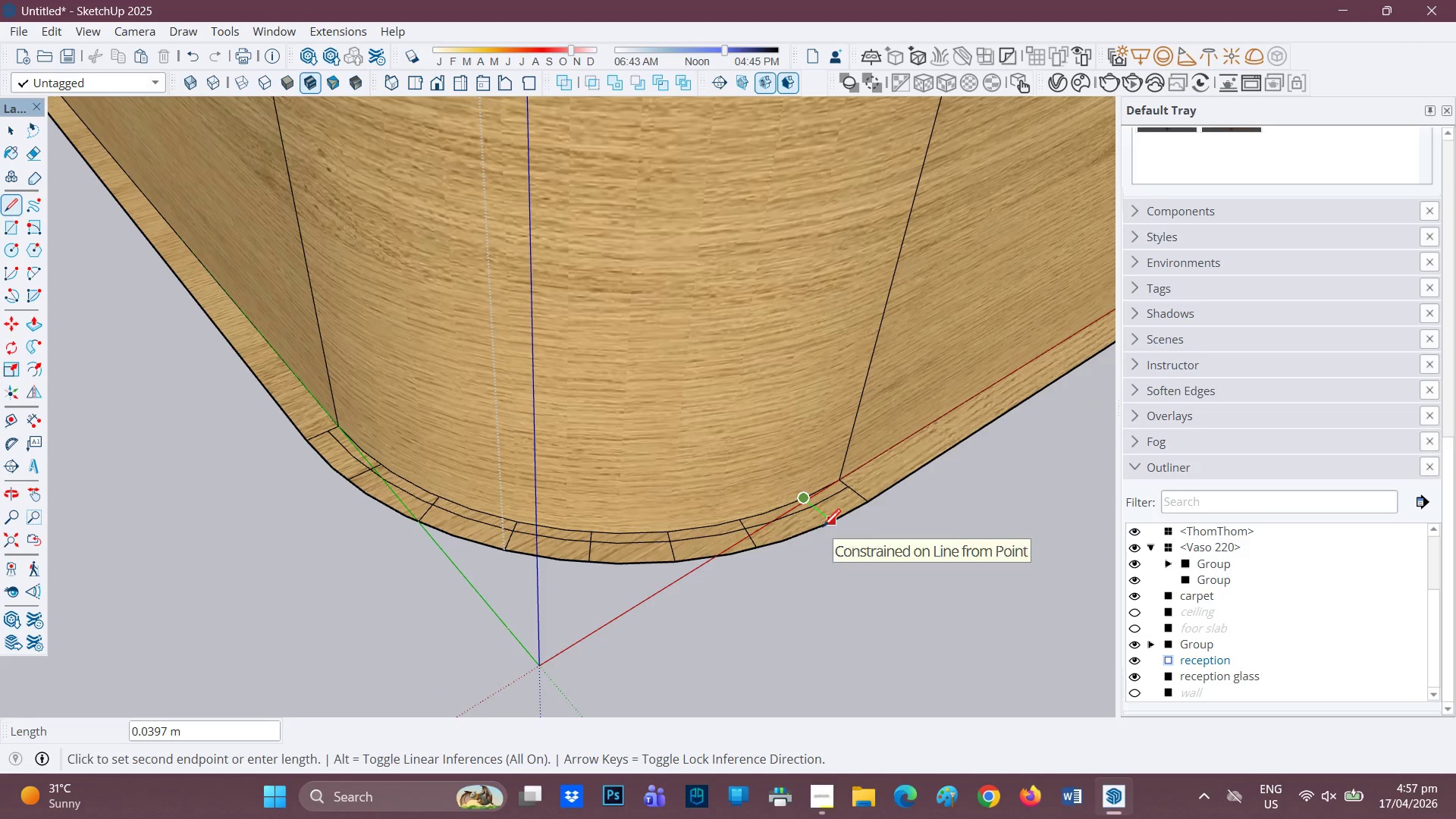 
key(L)
 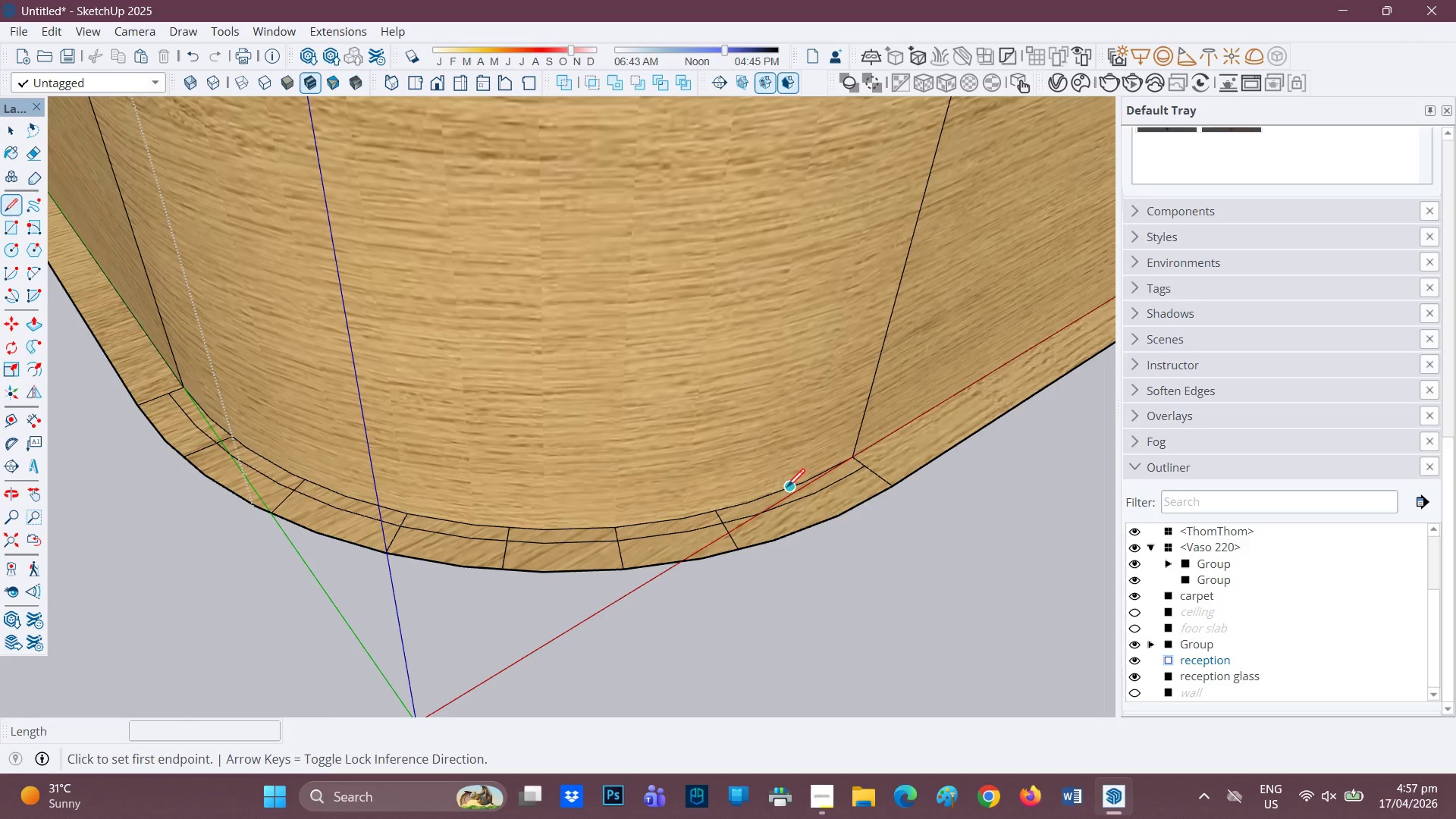 
scroll: coordinate [788, 535], scroll_direction: up, amount: 3.0
 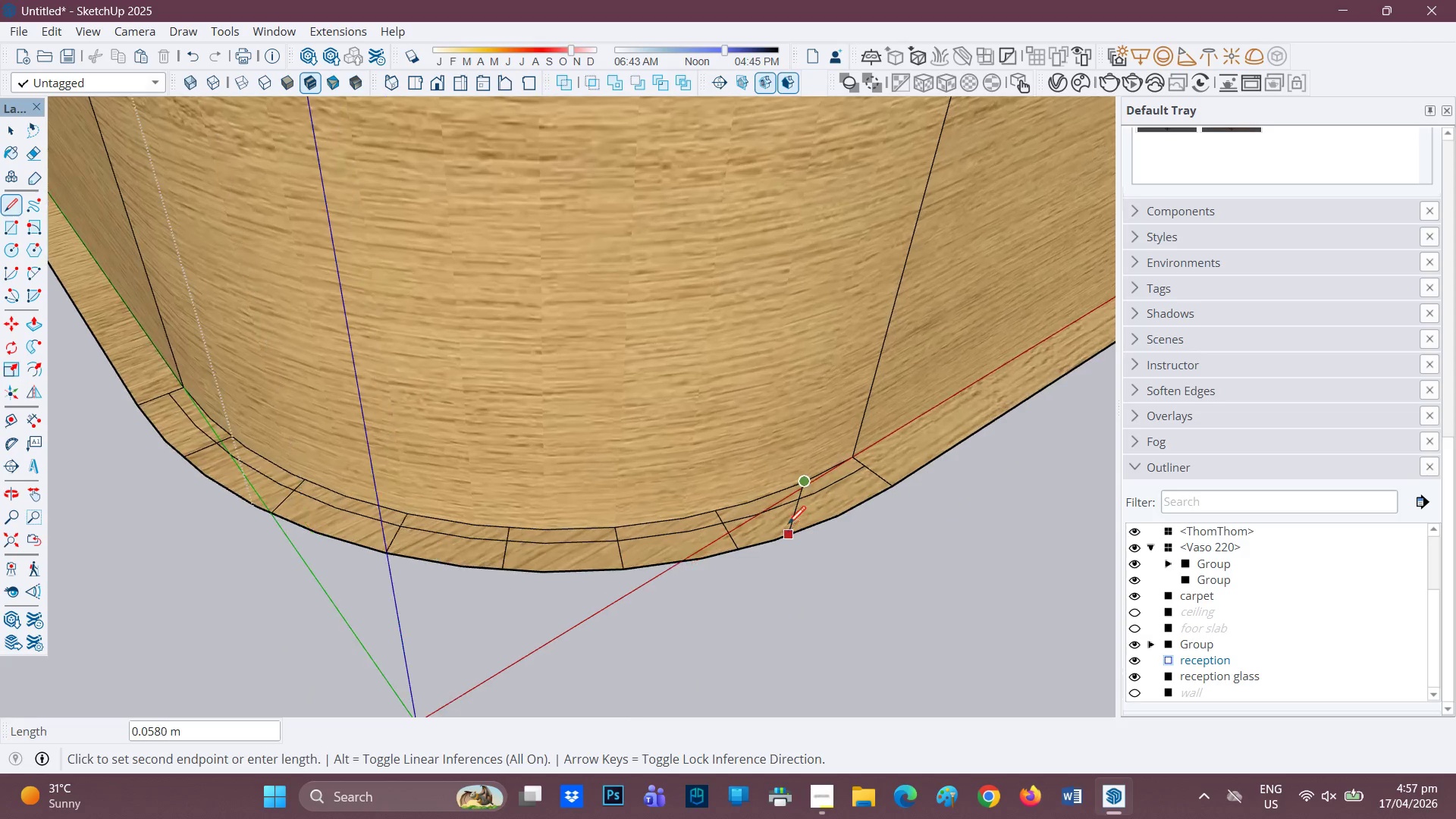 
left_click([787, 489])
 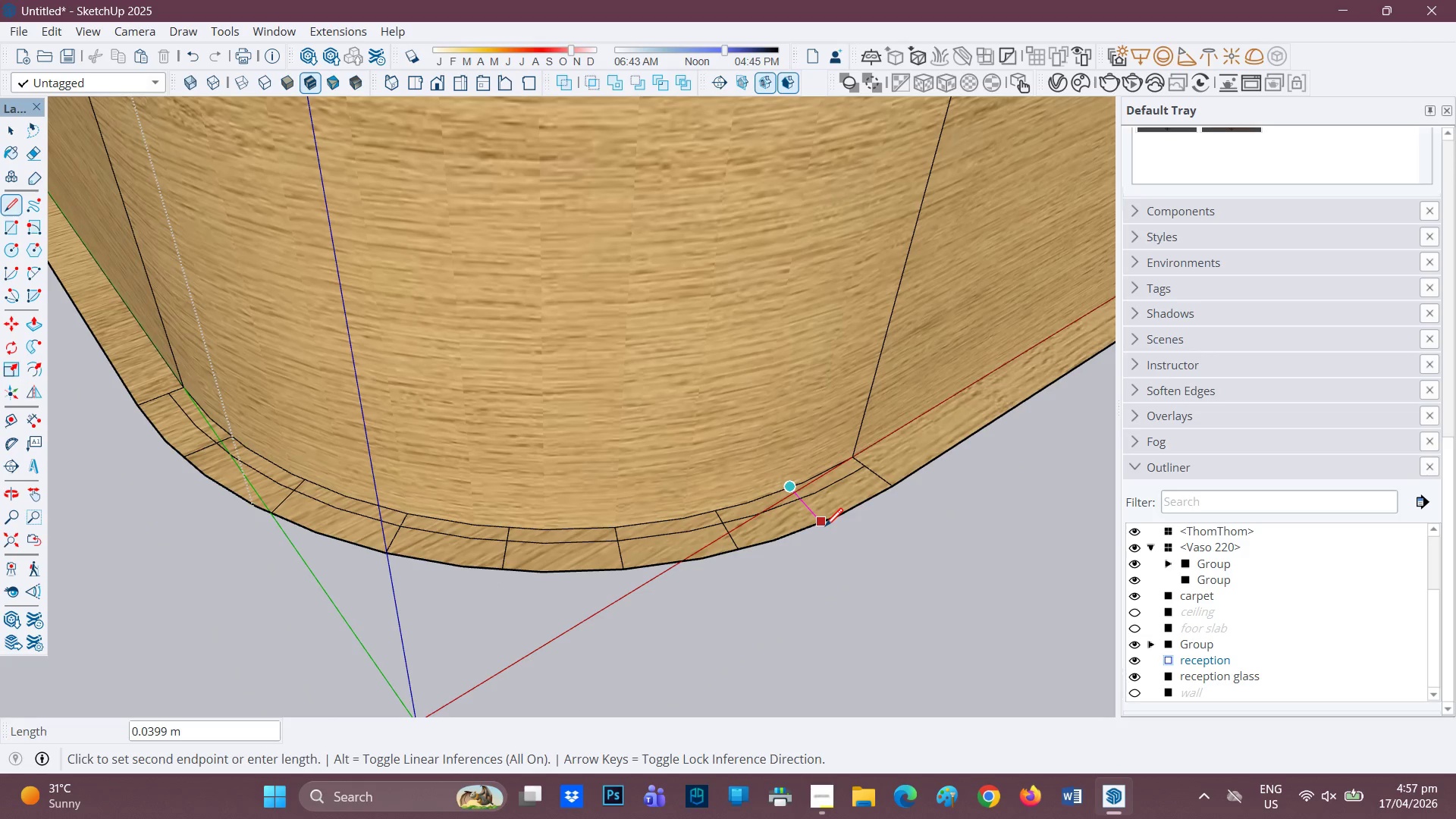 
left_click([825, 528])
 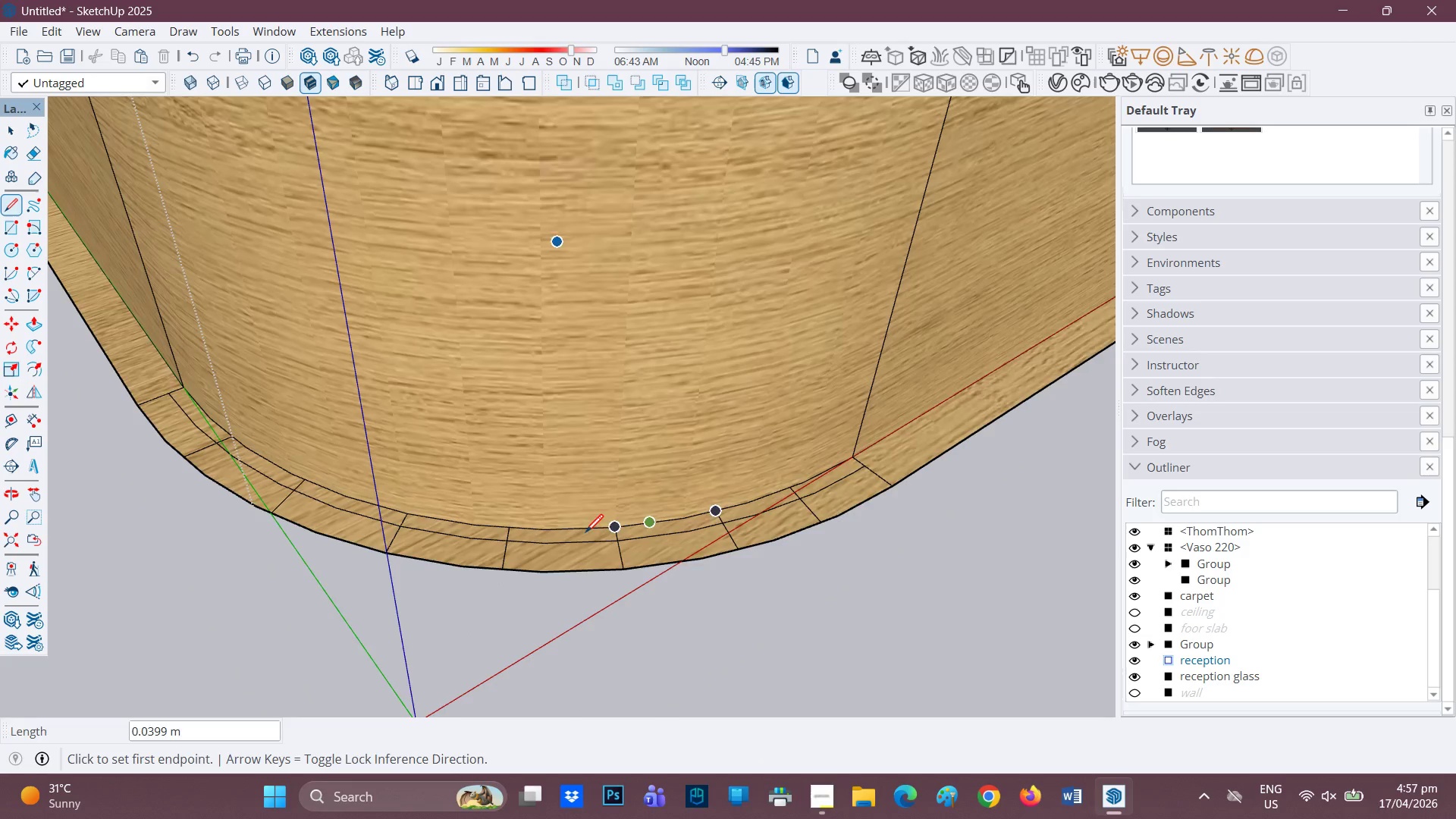 
scroll: coordinate [388, 595], scroll_direction: down, amount: 4.0
 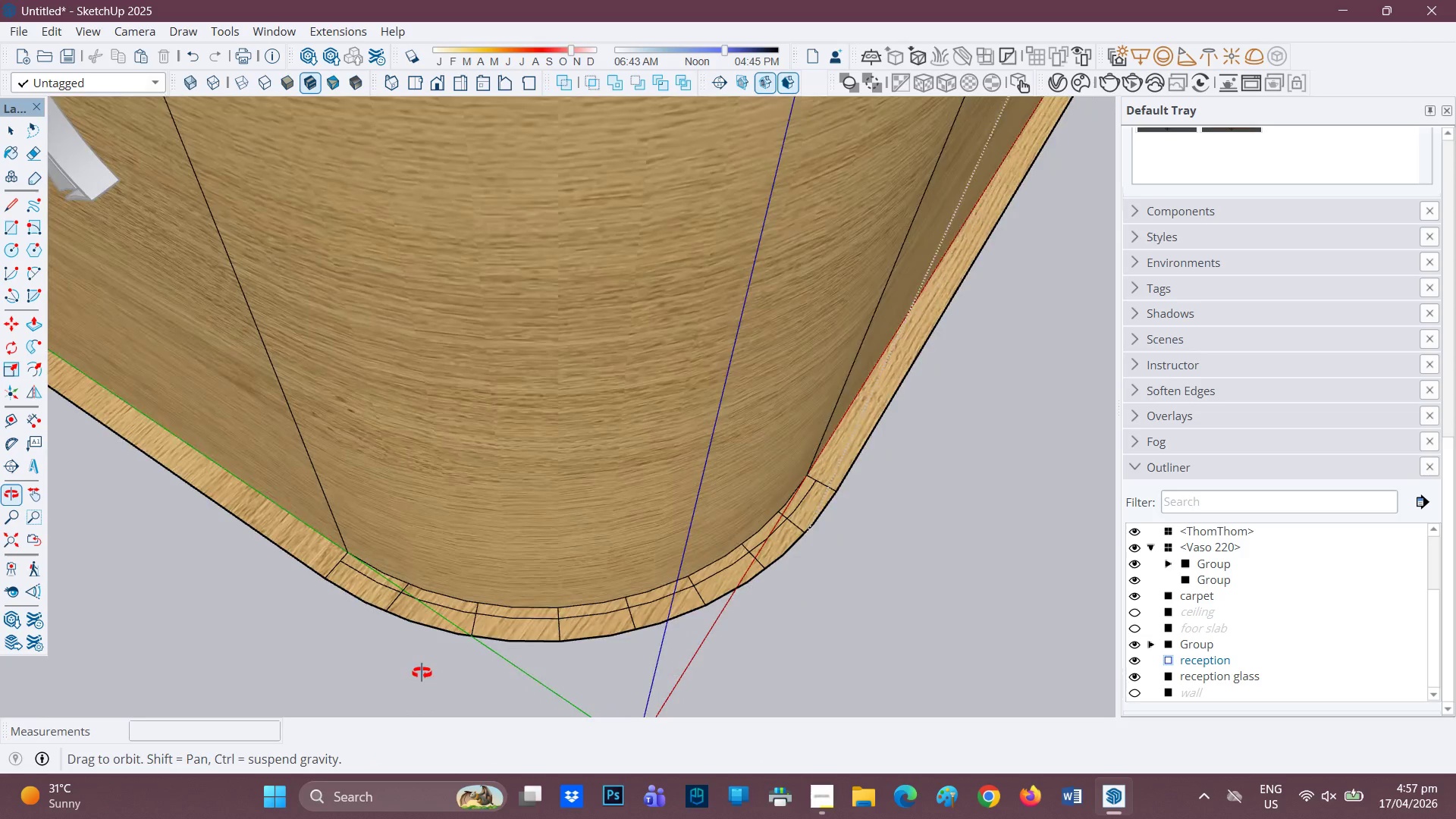 
mouse_move([353, 586])
 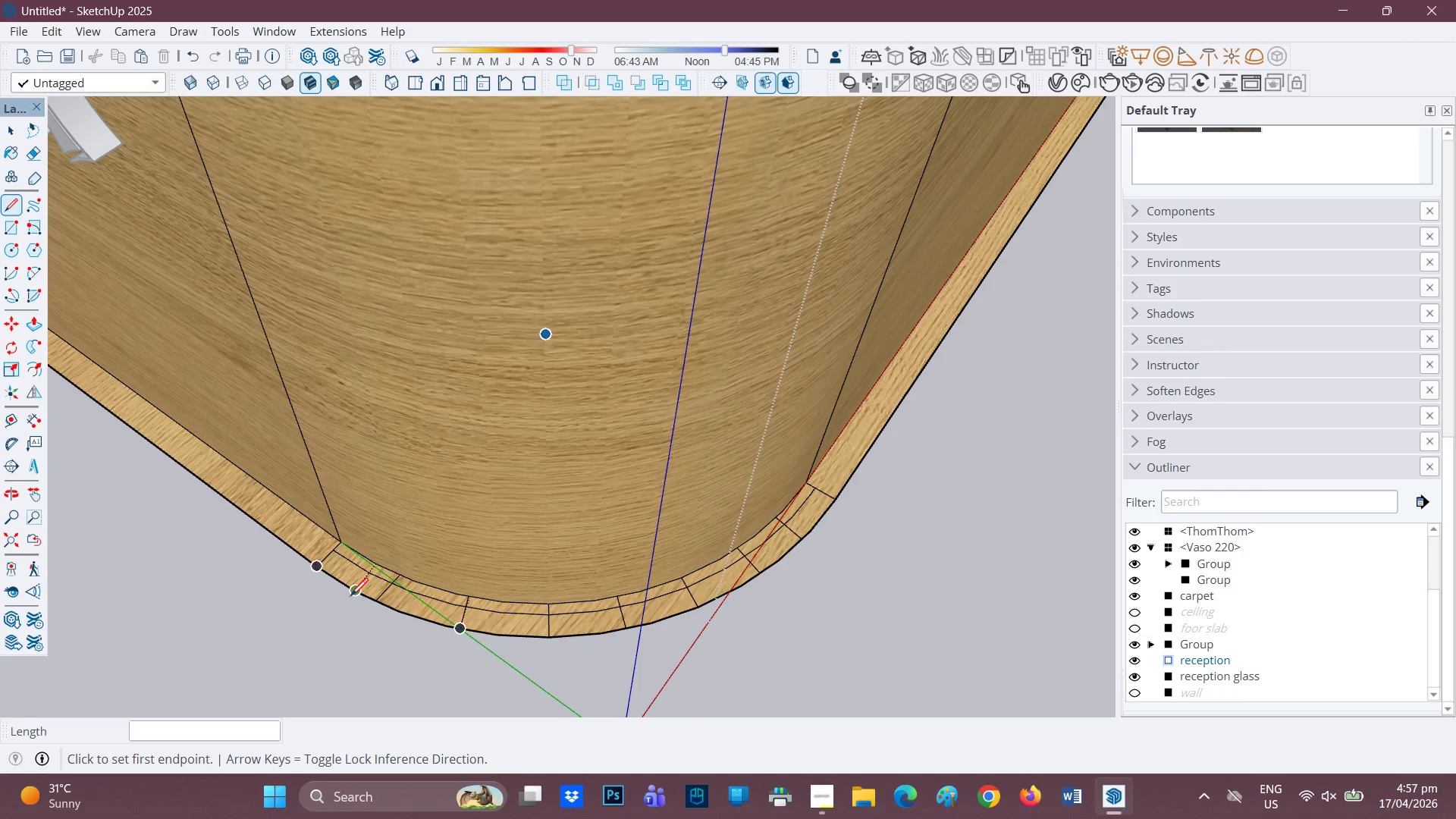 
scroll: coordinate [350, 596], scroll_direction: up, amount: 1.0
 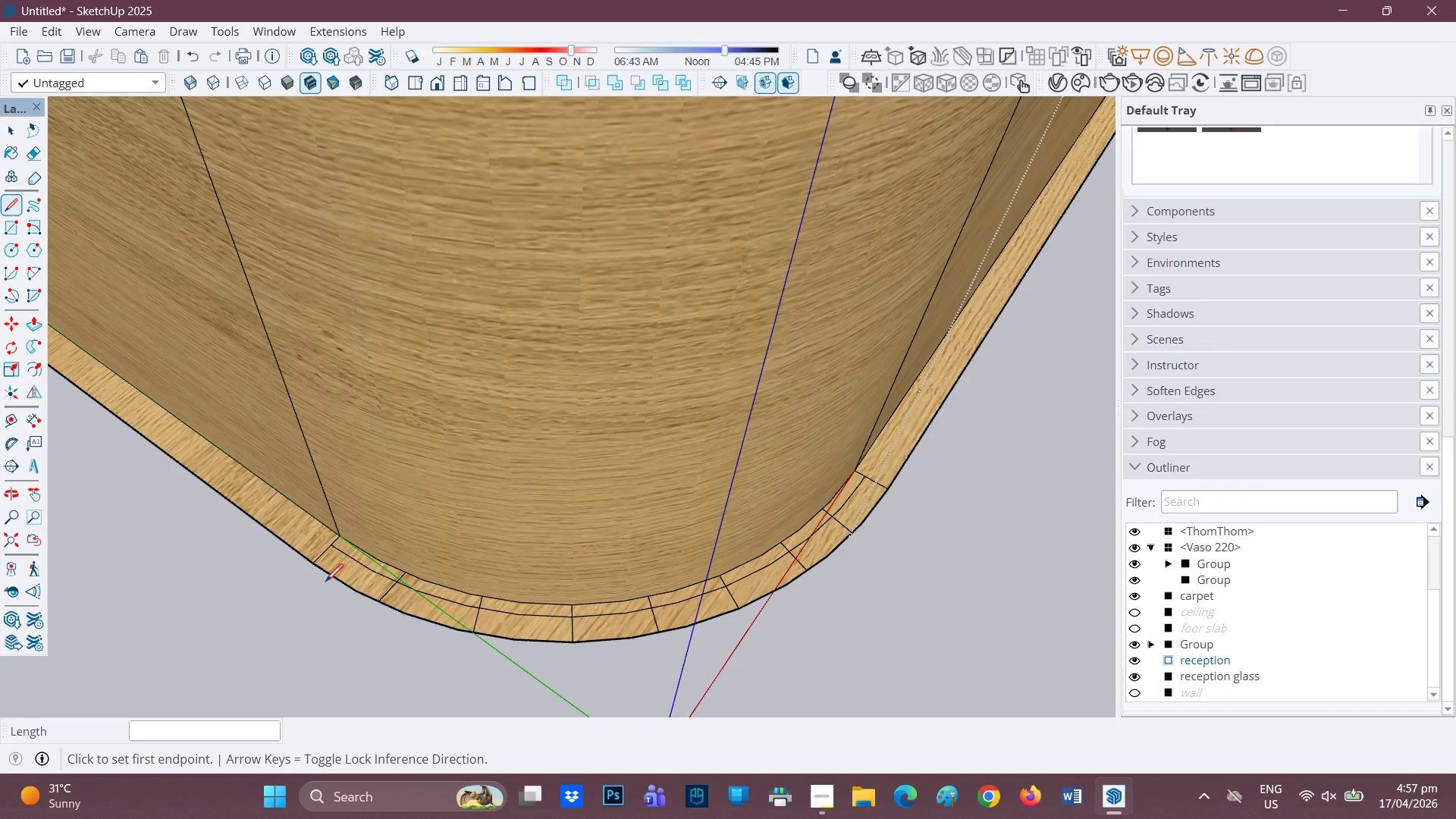 
scroll: coordinate [392, 603], scroll_direction: down, amount: 2.0
 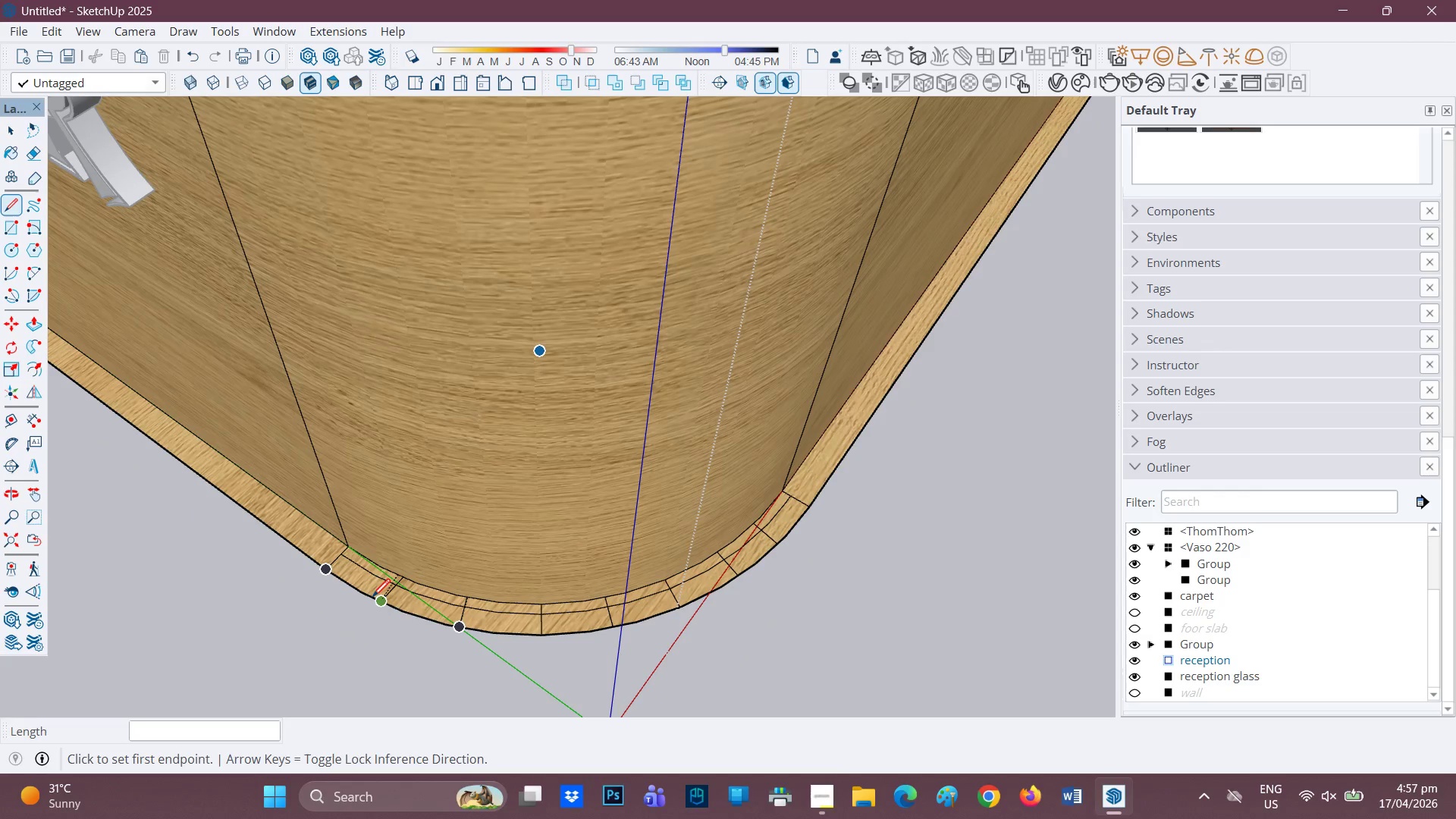 
key(P)
 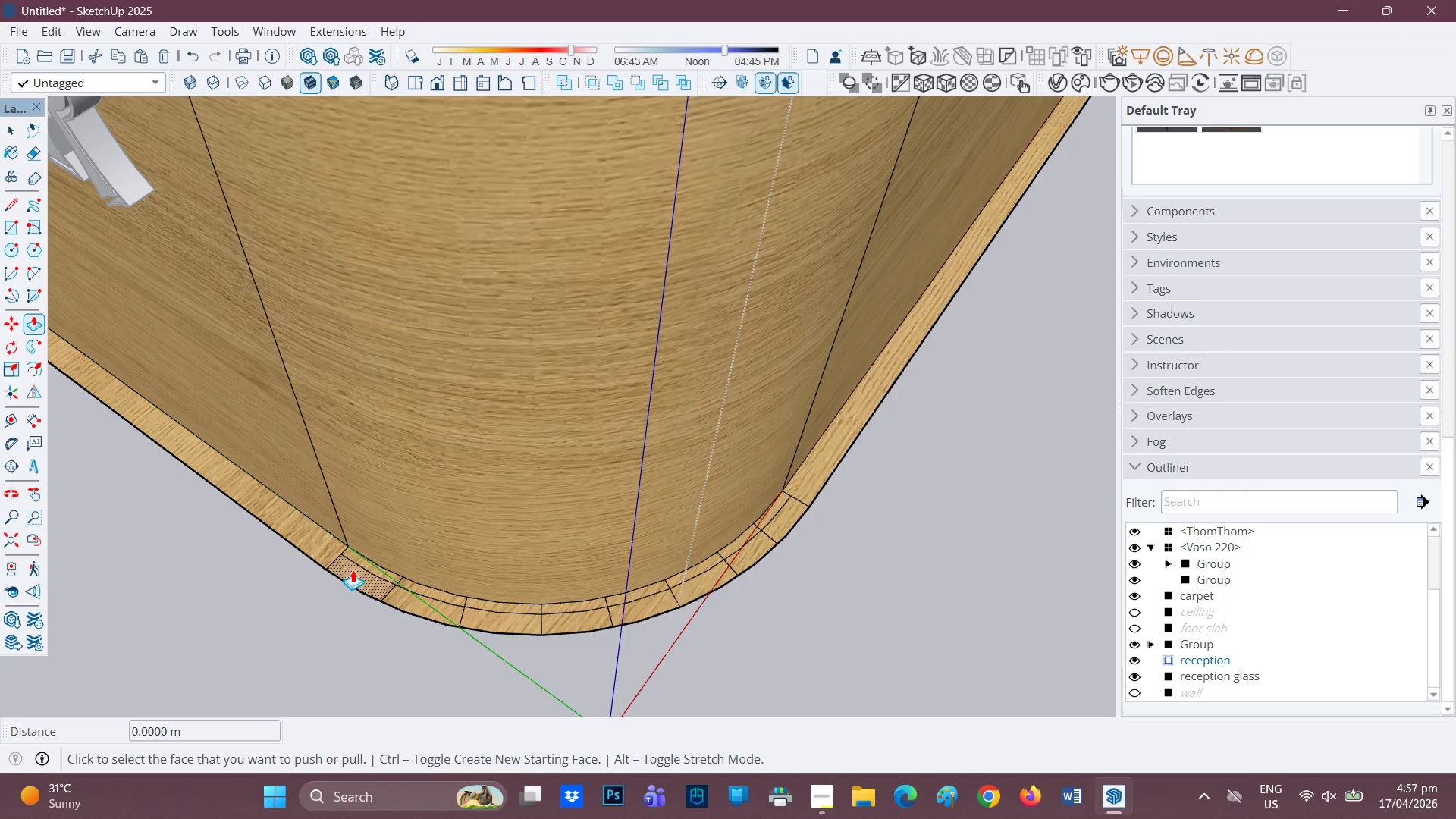 
scroll: coordinate [340, 593], scroll_direction: up, amount: 2.0
 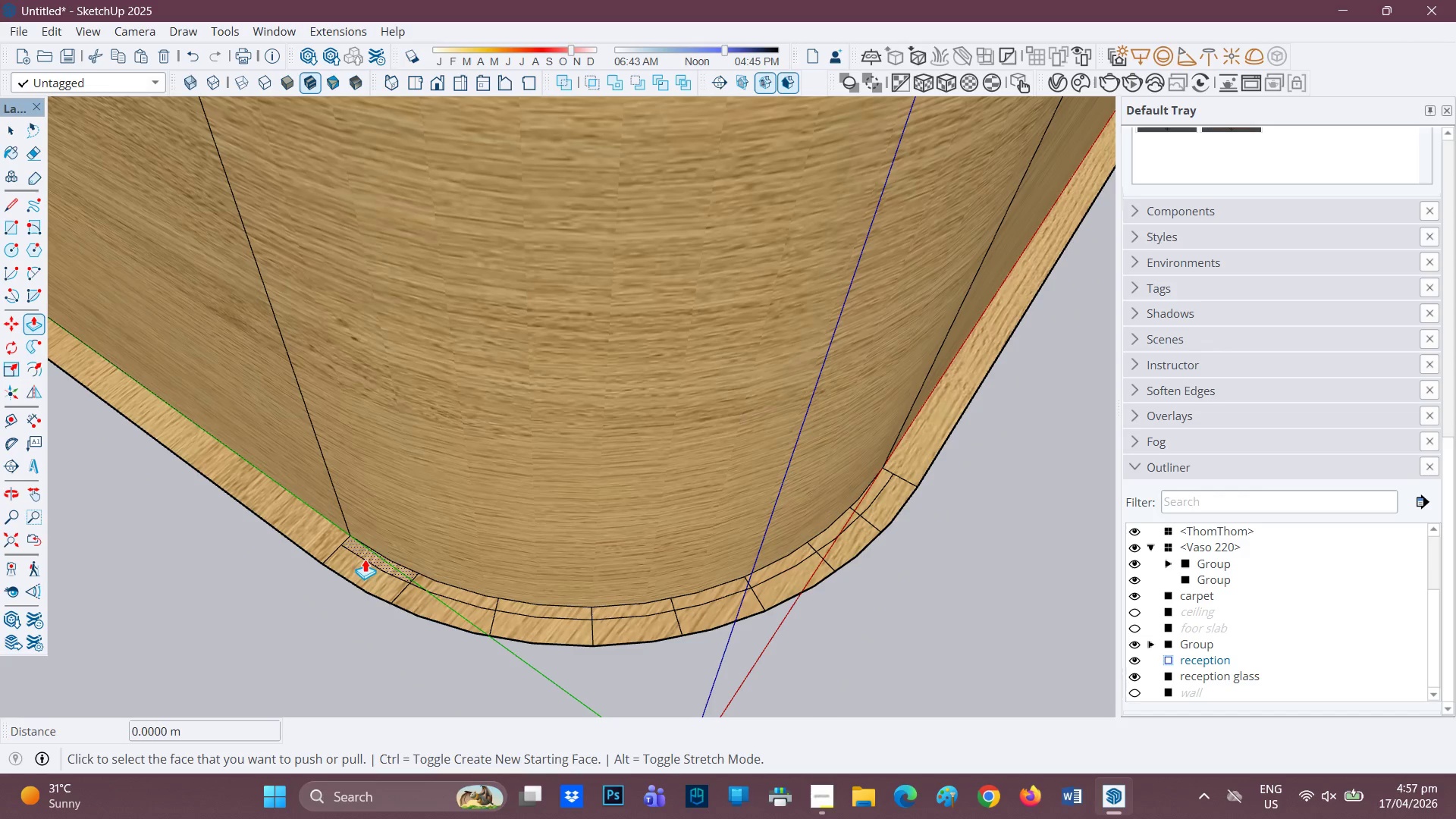 
key(E)
 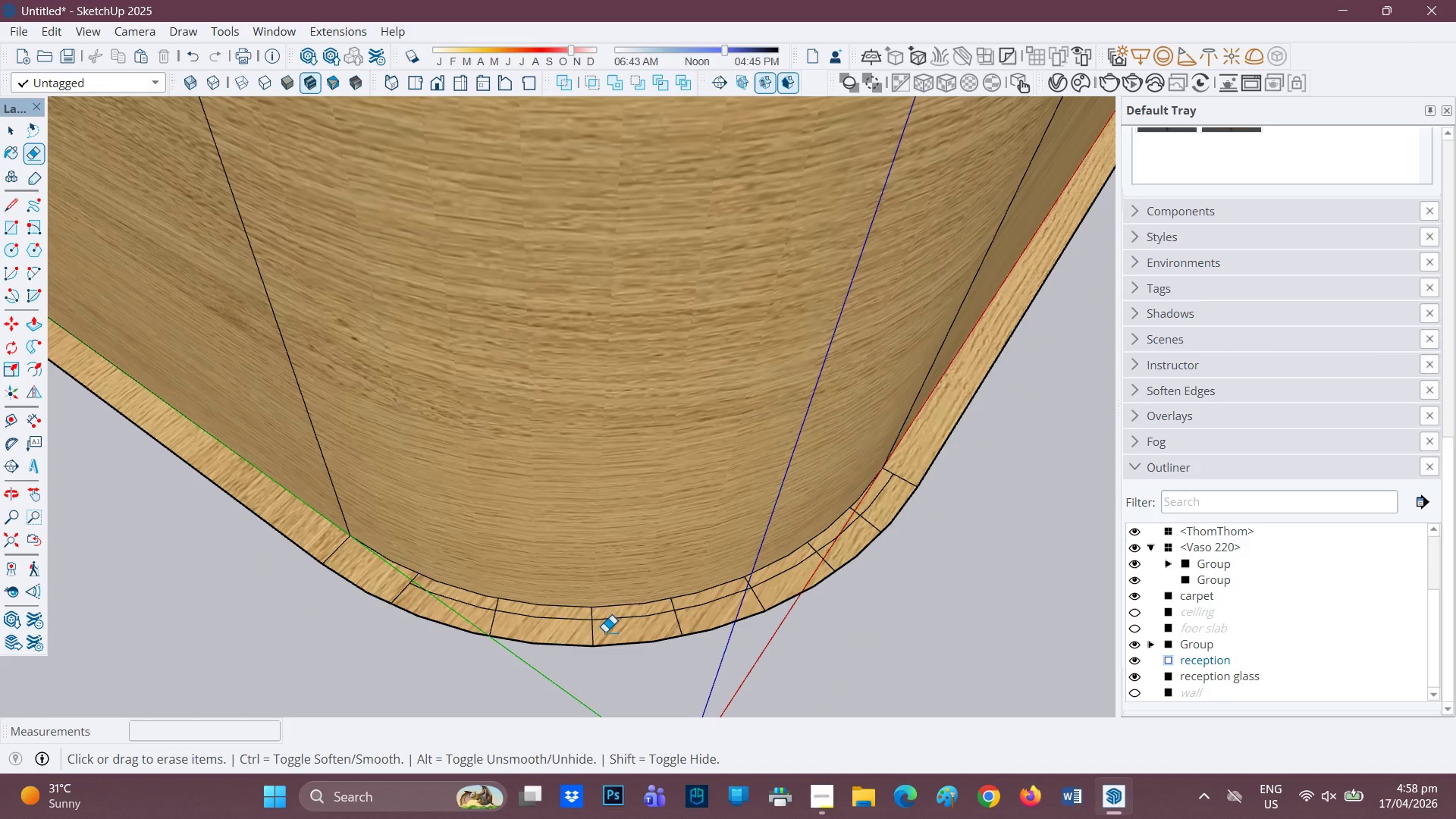 
wait(7.53)
 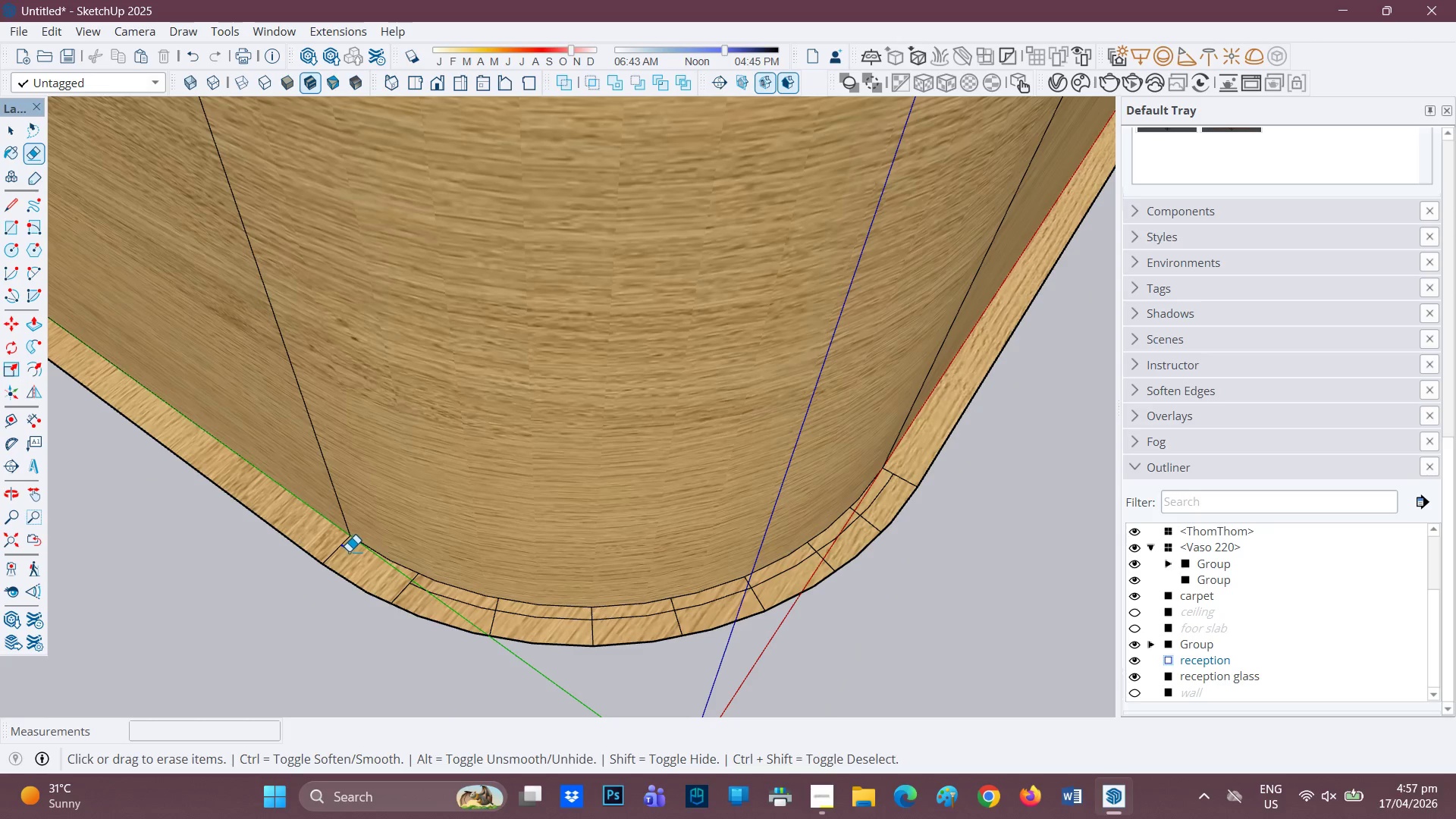 
scroll: coordinate [416, 621], scroll_direction: up, amount: 2.0
 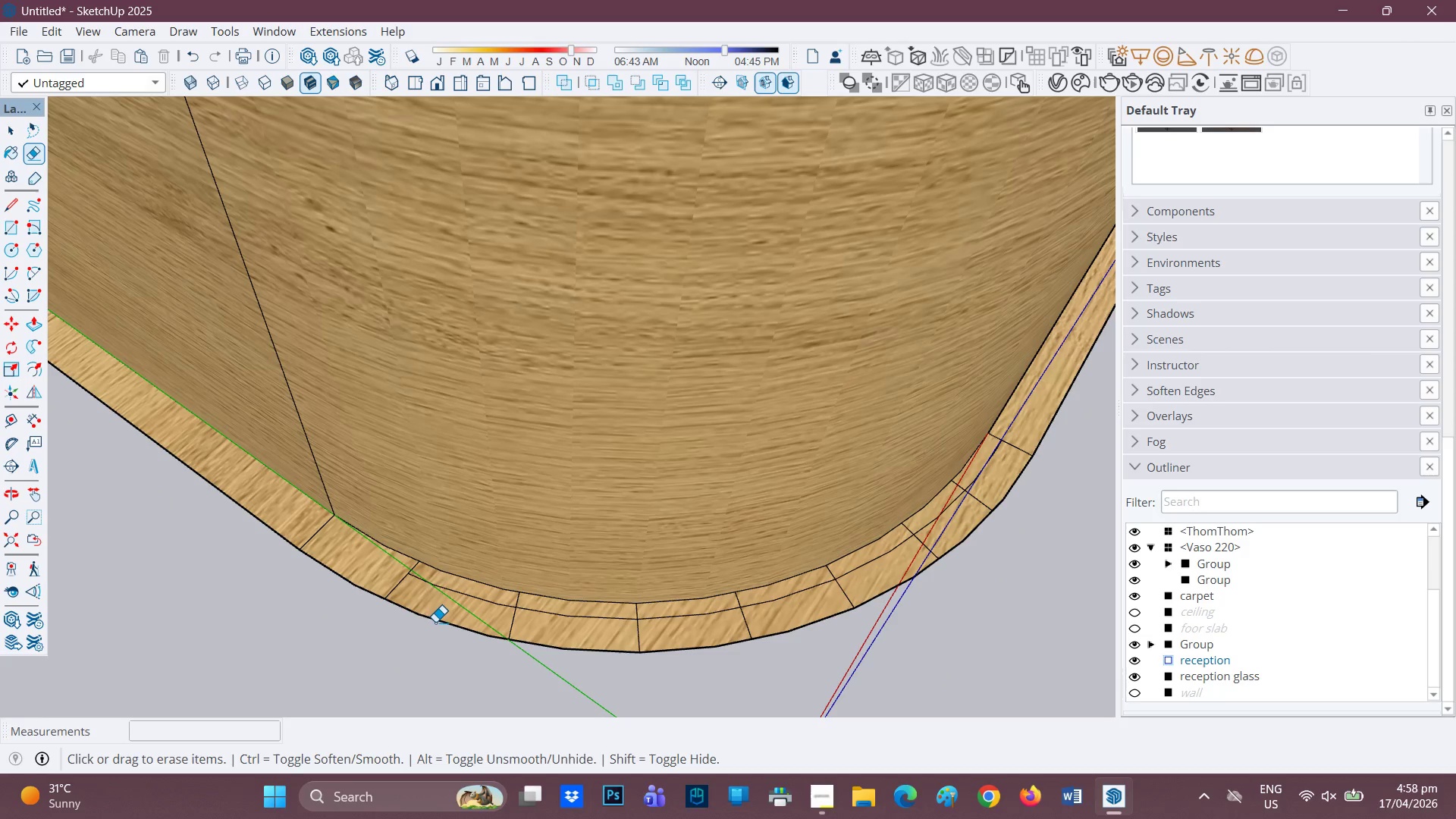 
left_click_drag(start_coordinate=[436, 624], to_coordinate=[442, 620])
 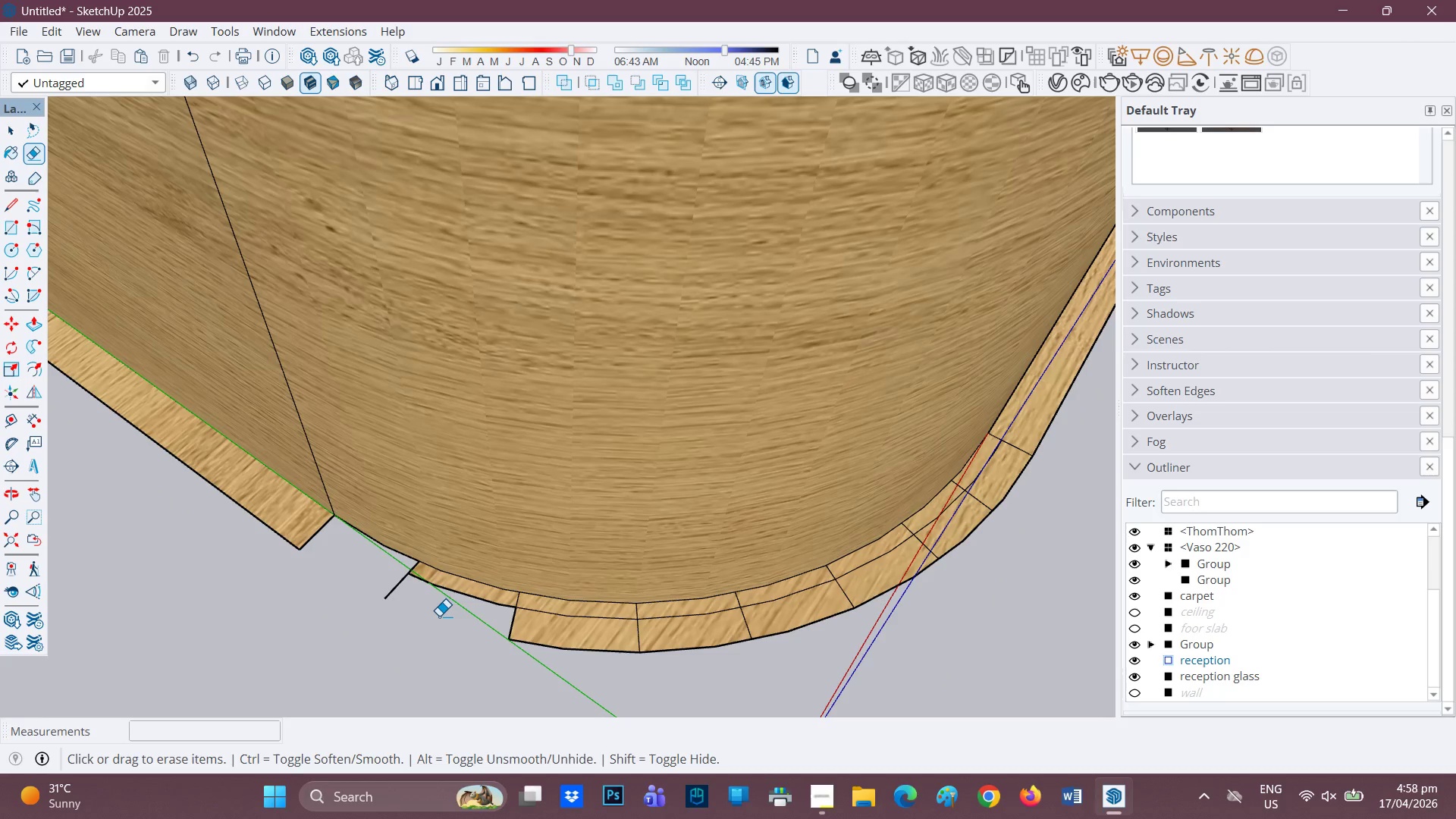 
key(Control+Z)
 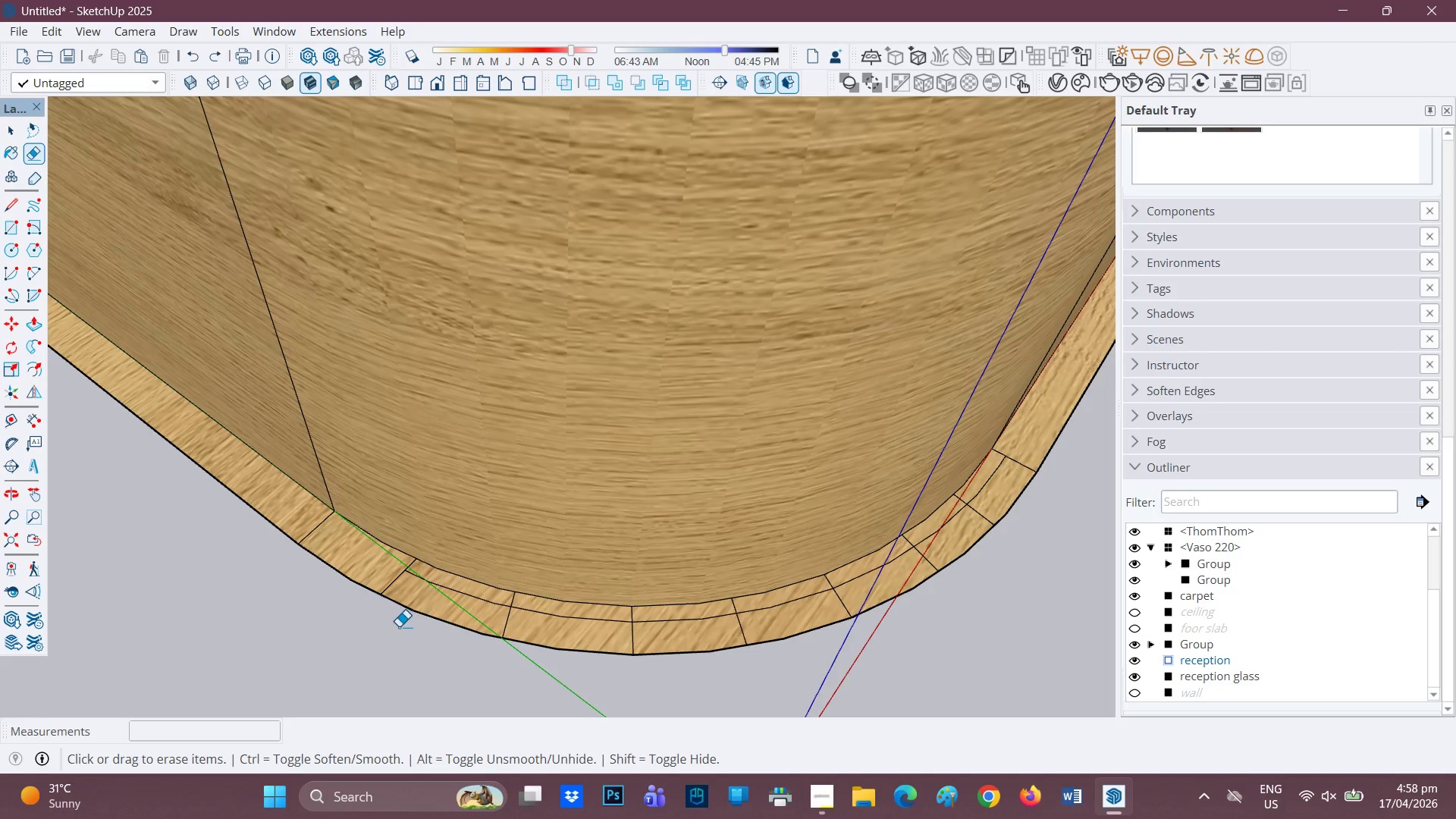 
key(P)
 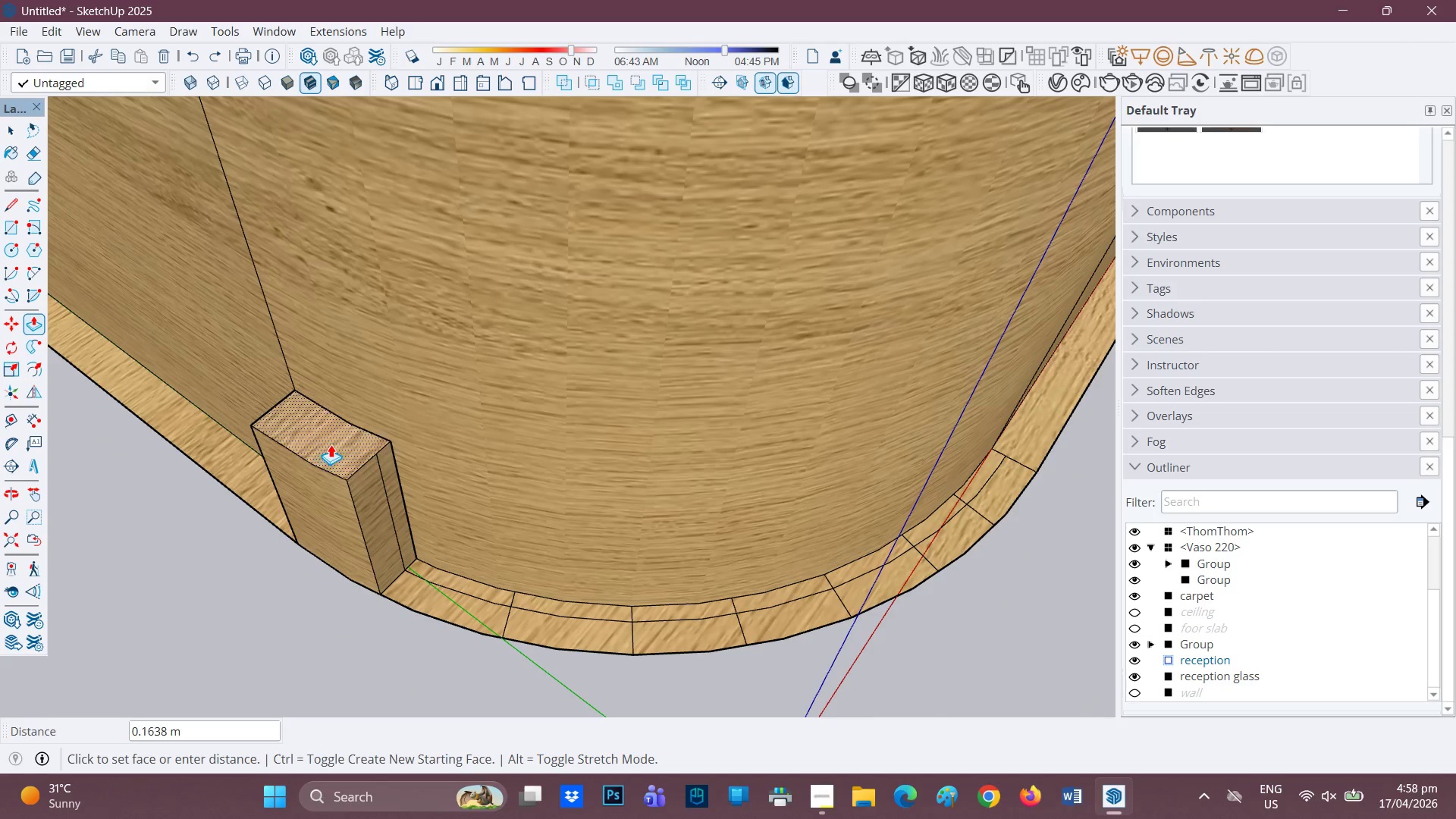 
scroll: coordinate [325, 326], scroll_direction: down, amount: 20.0
 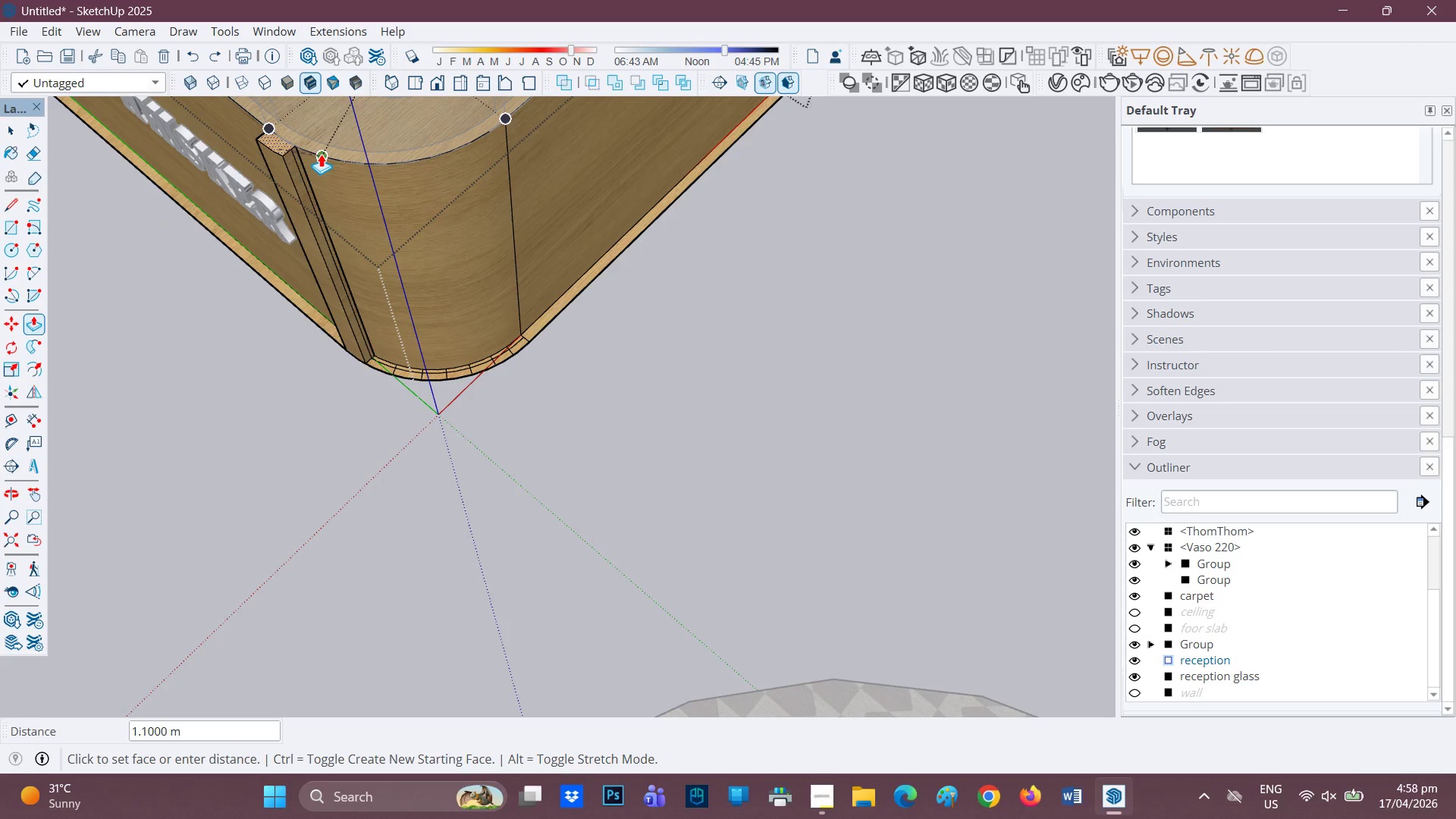 
left_click([321, 154])
 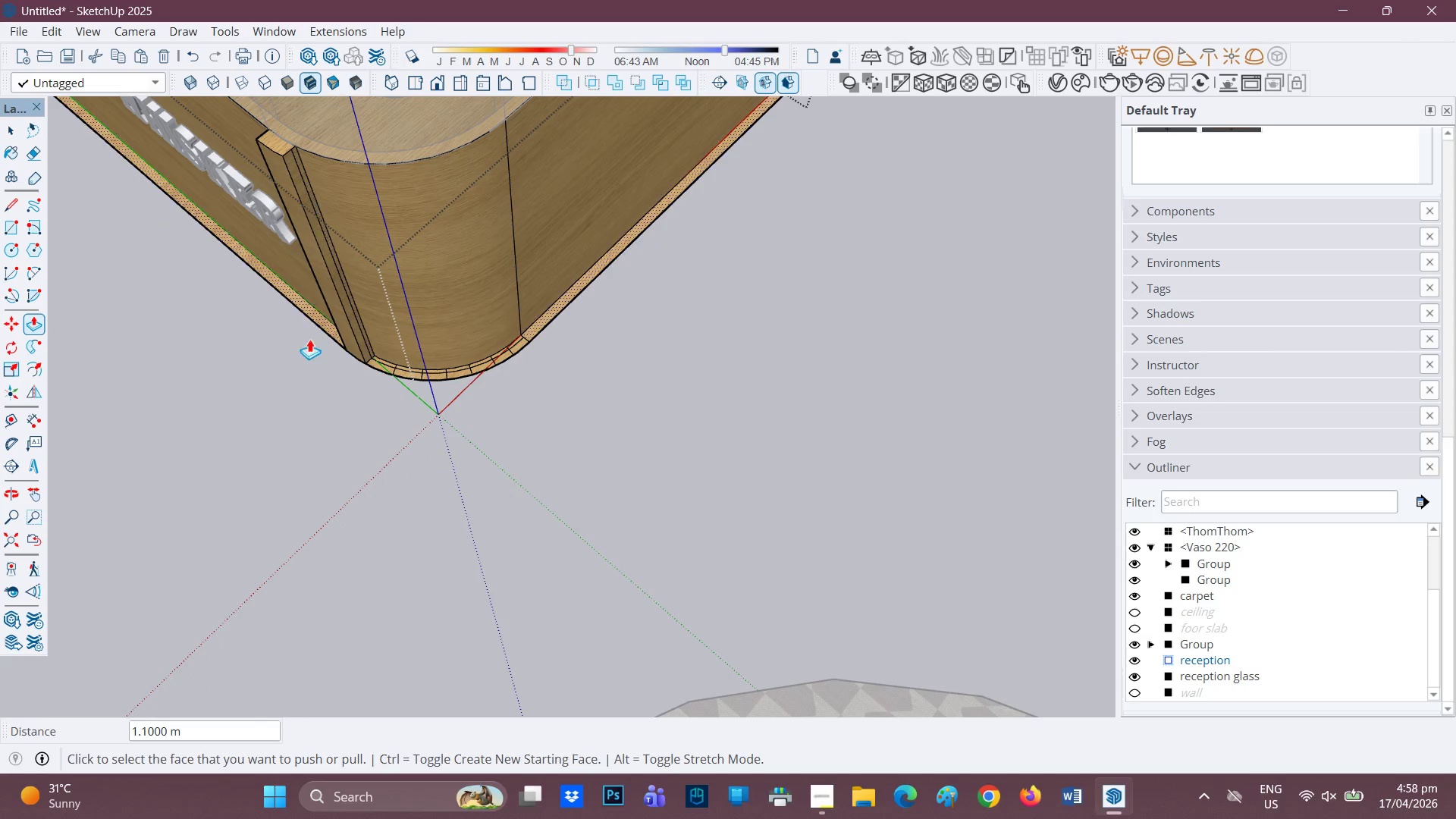 
scroll: coordinate [430, 373], scroll_direction: up, amount: 7.0
 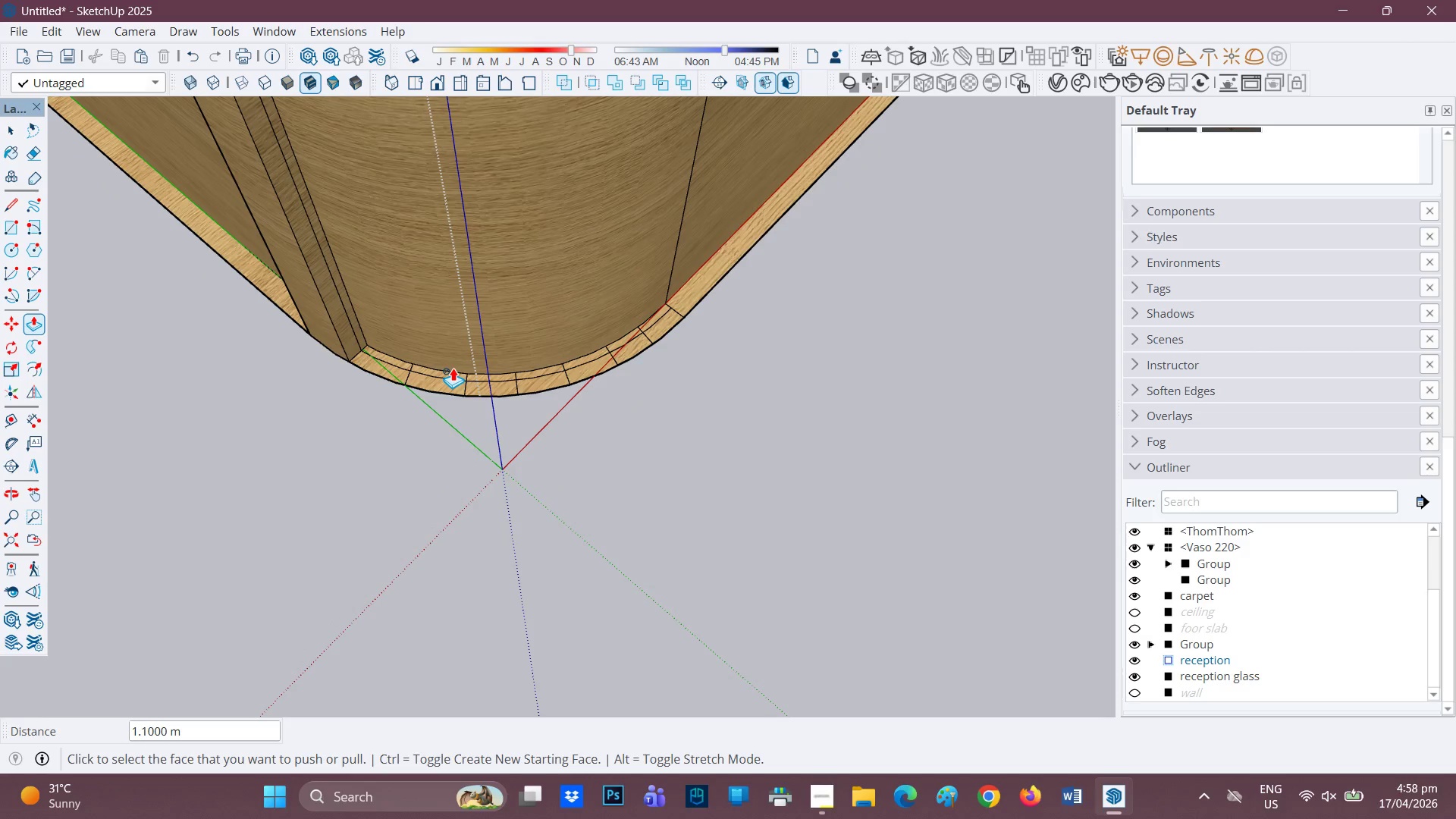 
type(EP)
 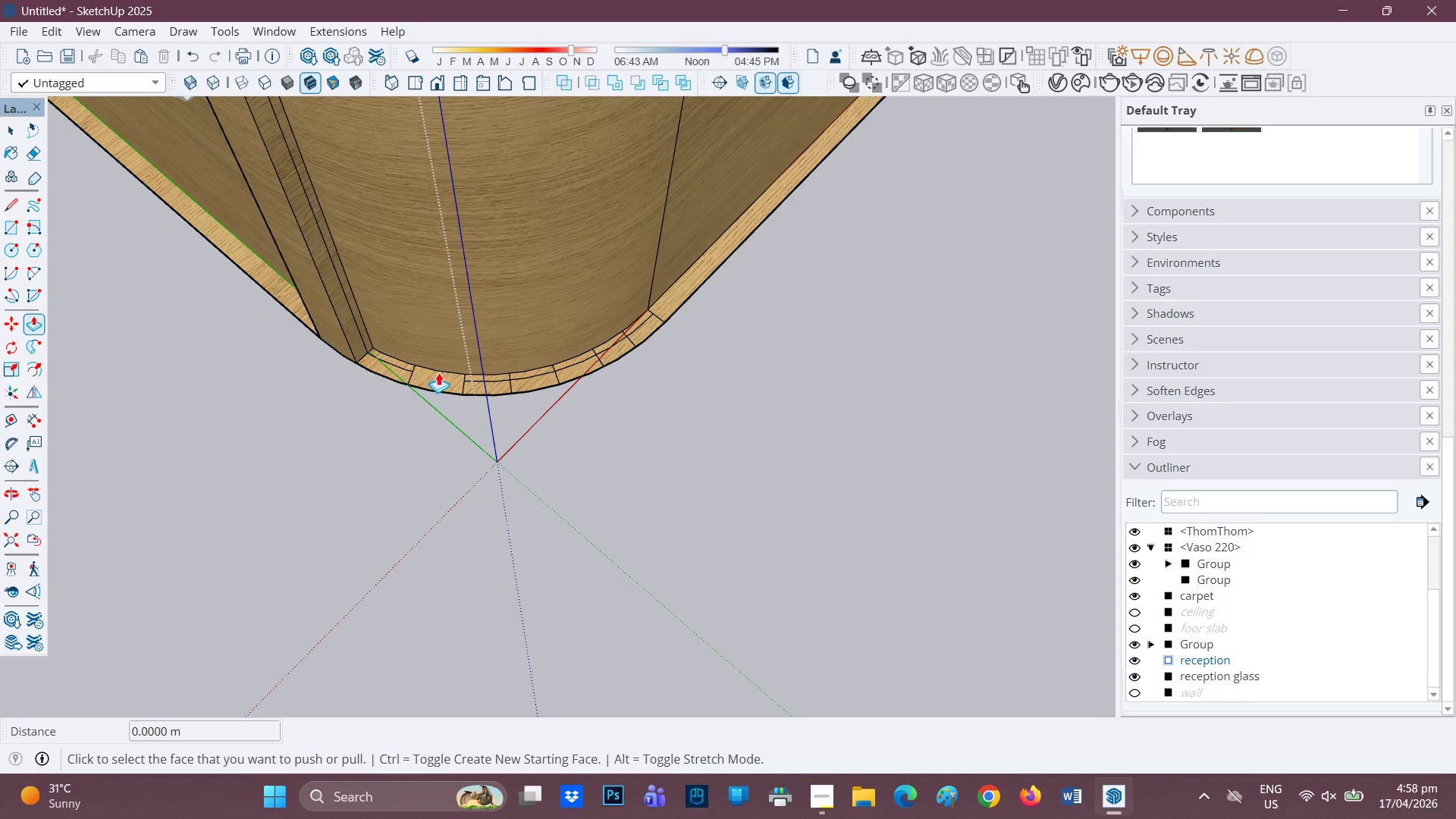 
scroll: coordinate [369, 365], scroll_direction: down, amount: 4.0
 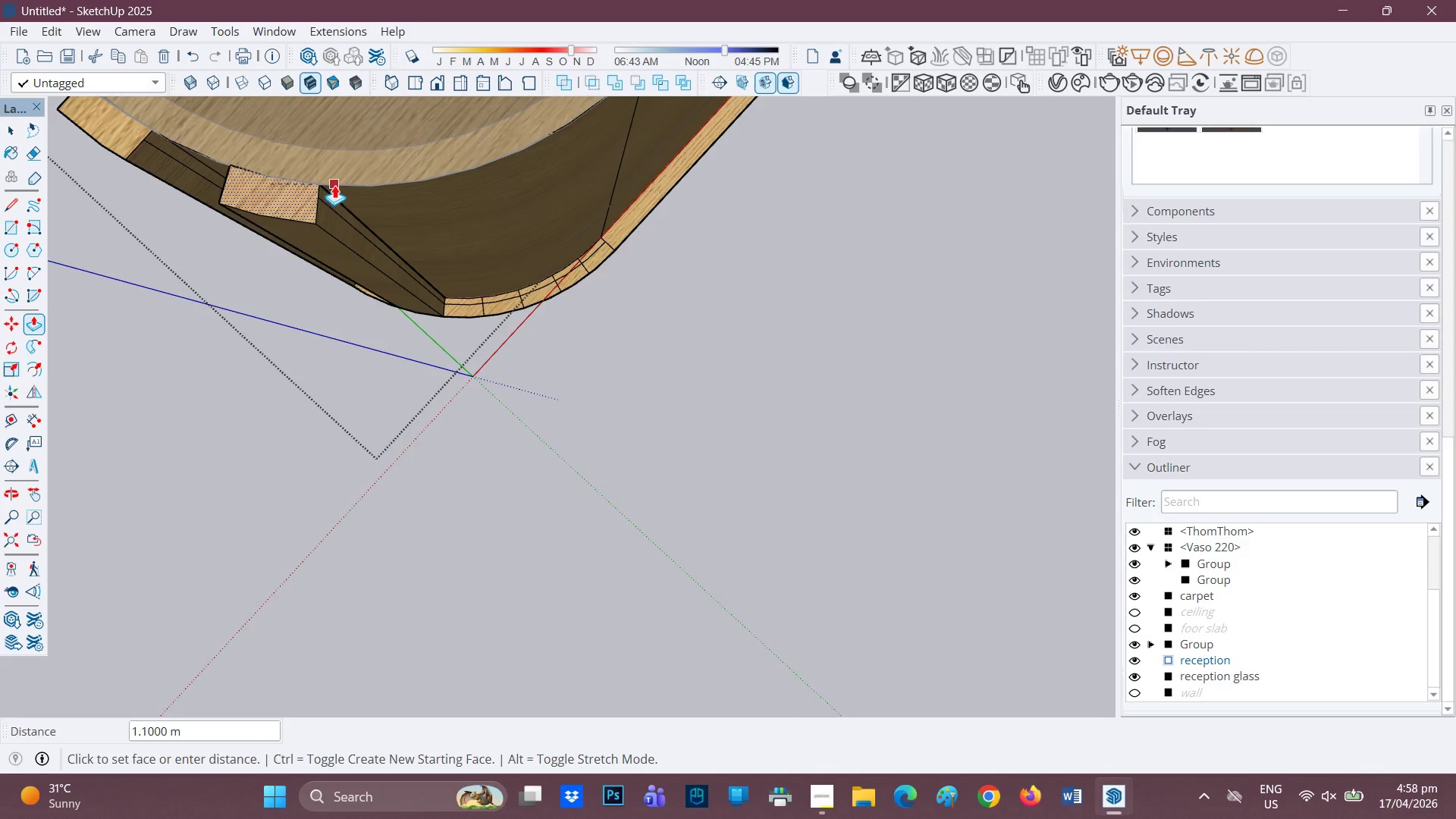 
left_click([334, 185])
 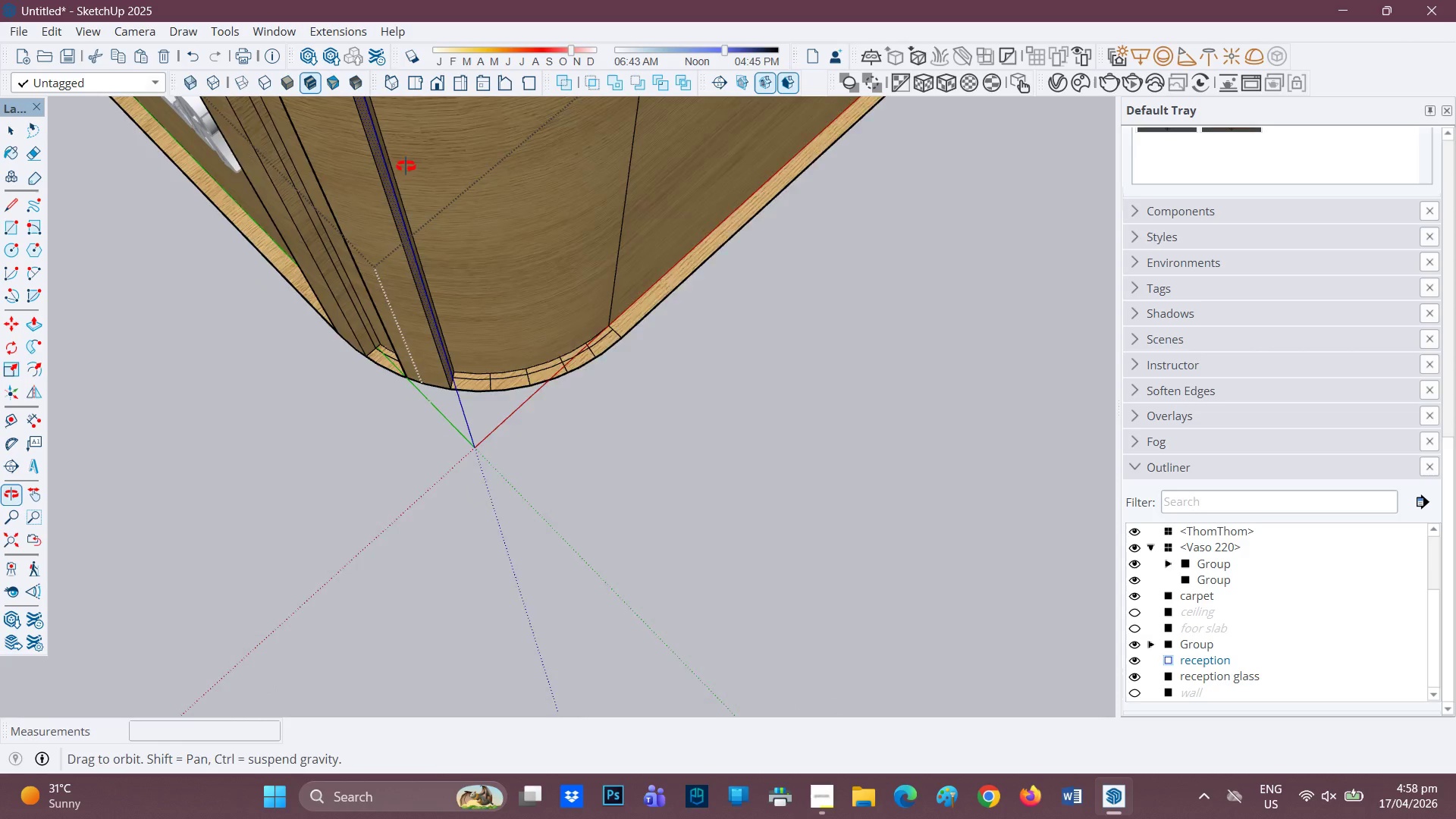 
scroll: coordinate [481, 369], scroll_direction: up, amount: 3.0
 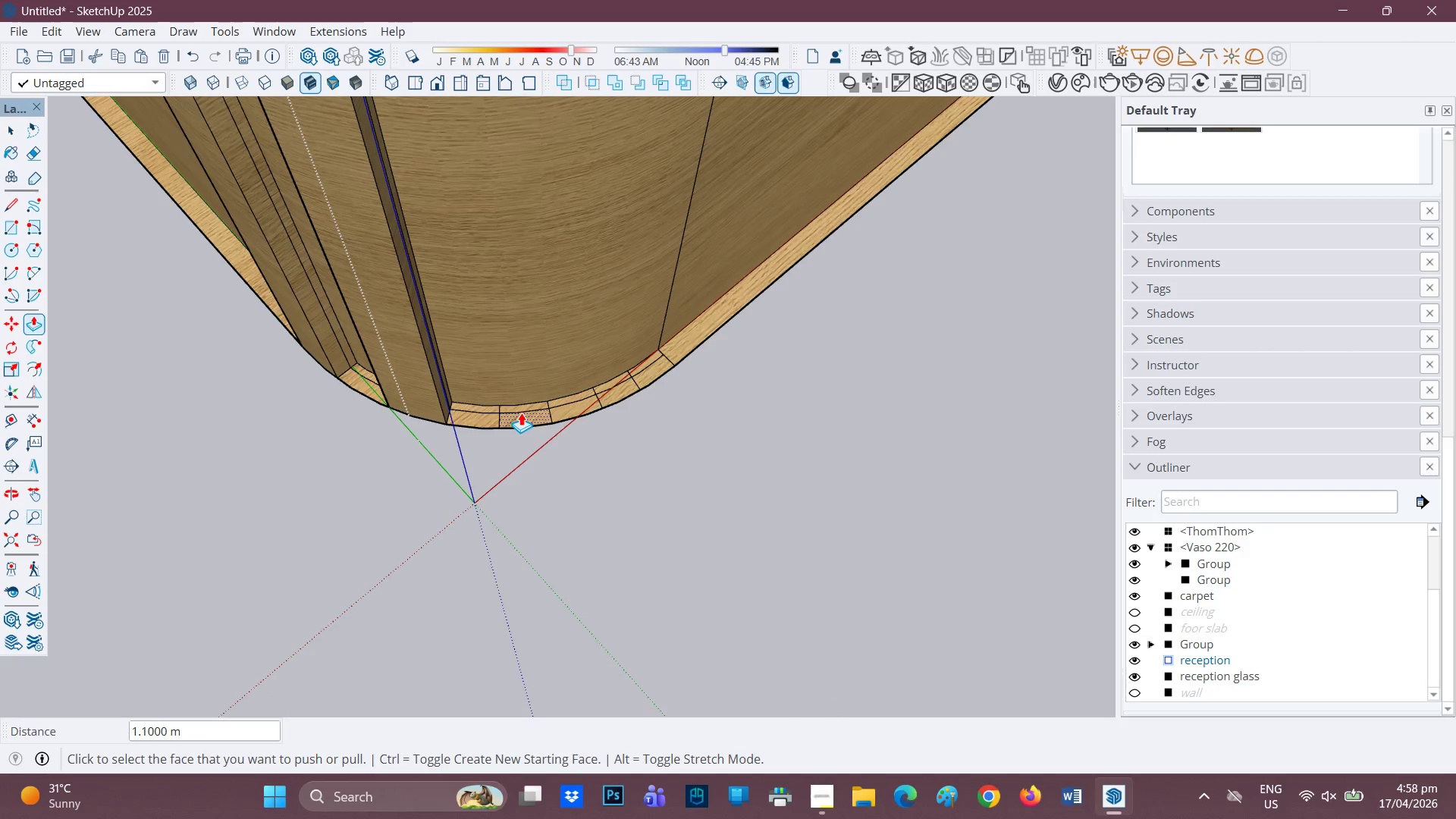 
key(E)
 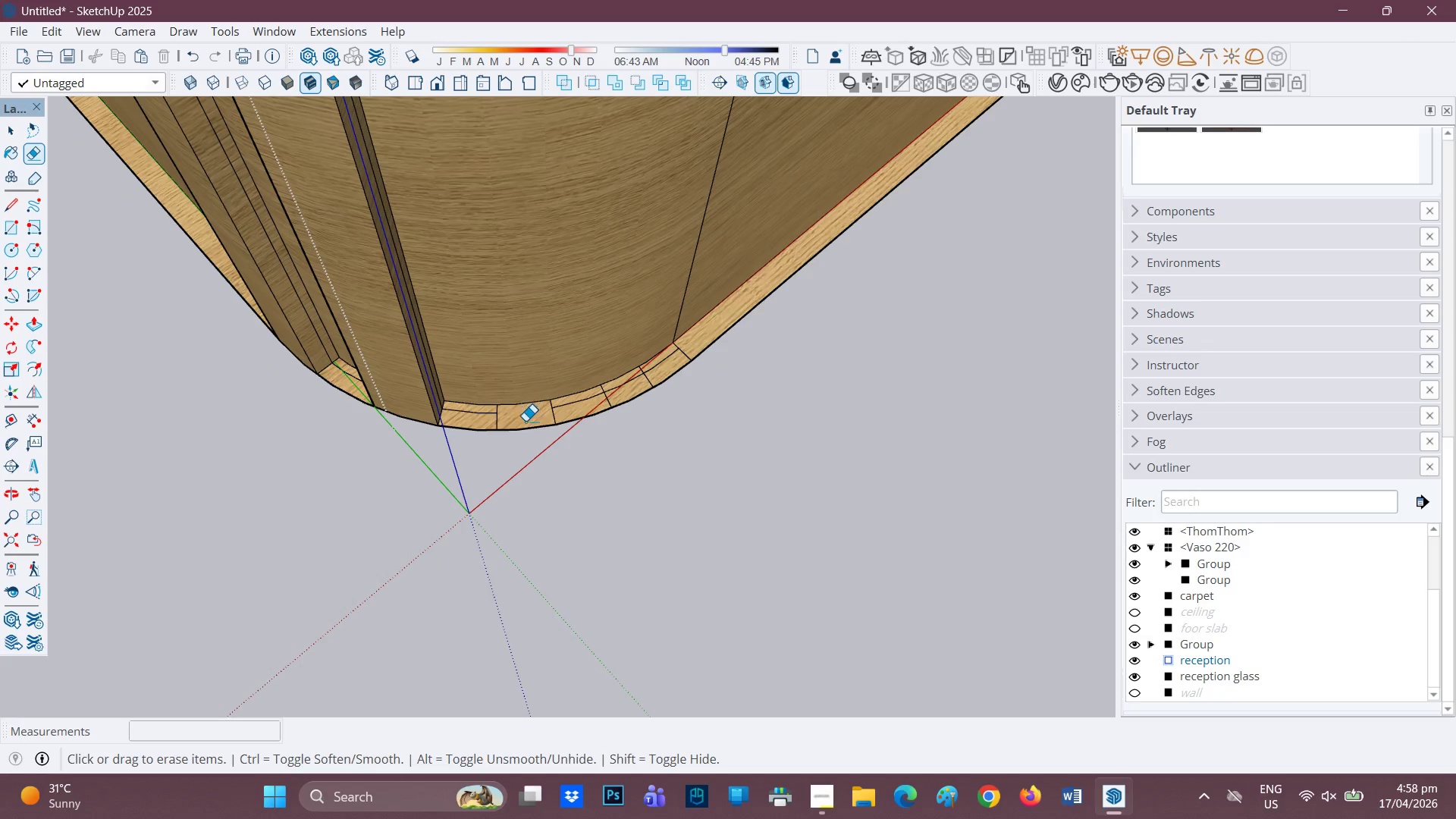 
scroll: coordinate [522, 413], scroll_direction: up, amount: 1.0
 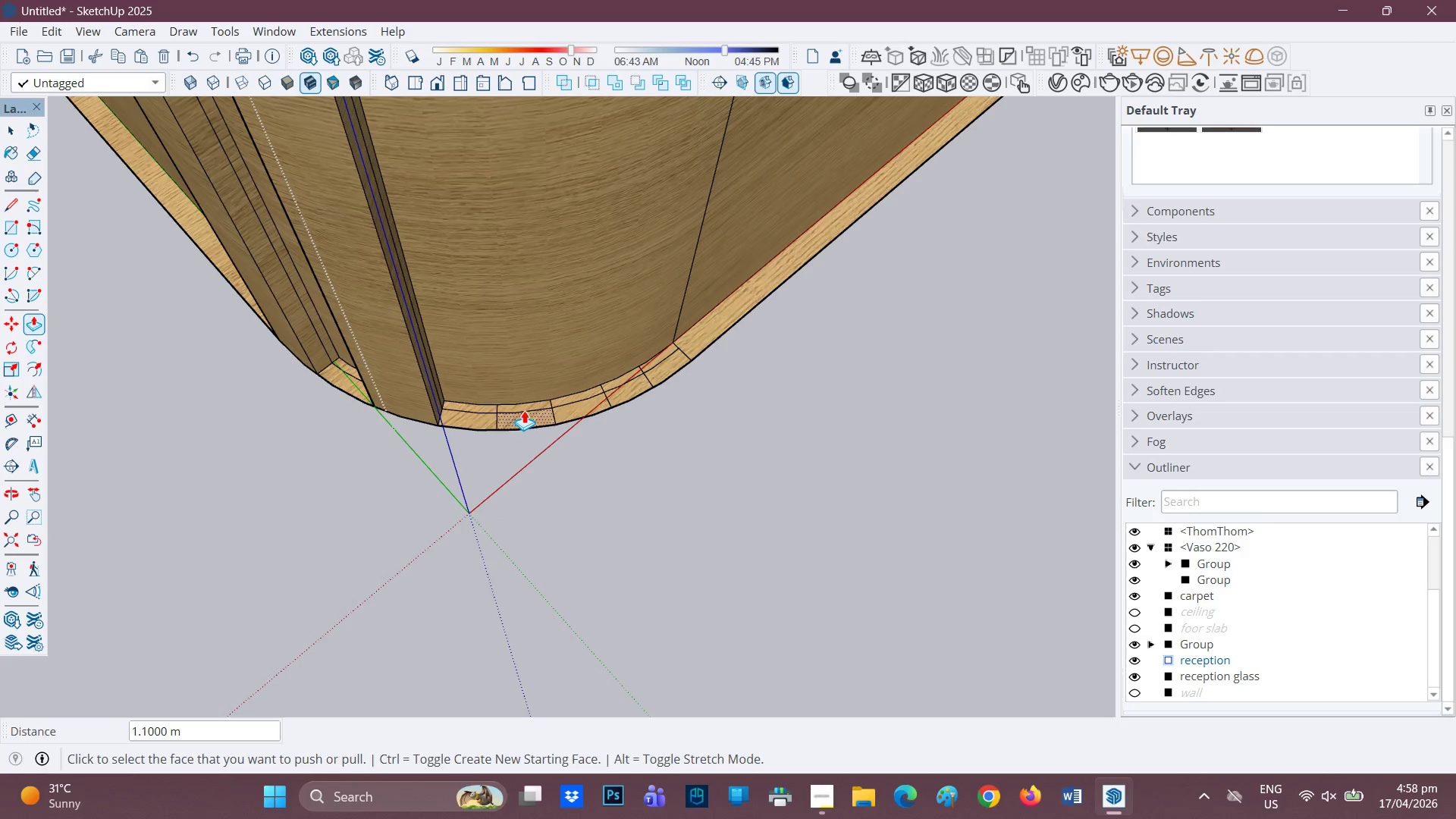 
key(P)
 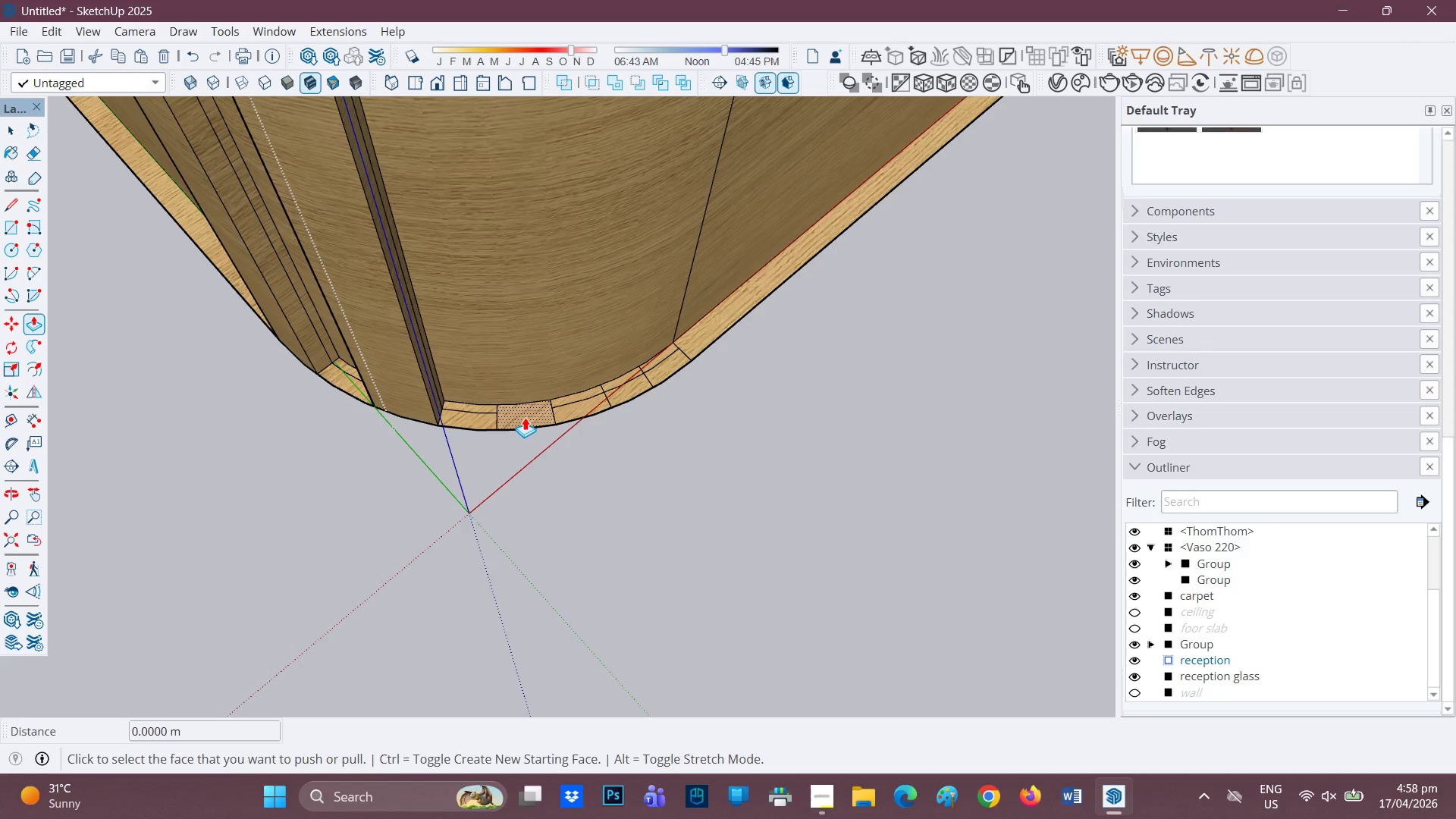 
left_click([525, 417])
 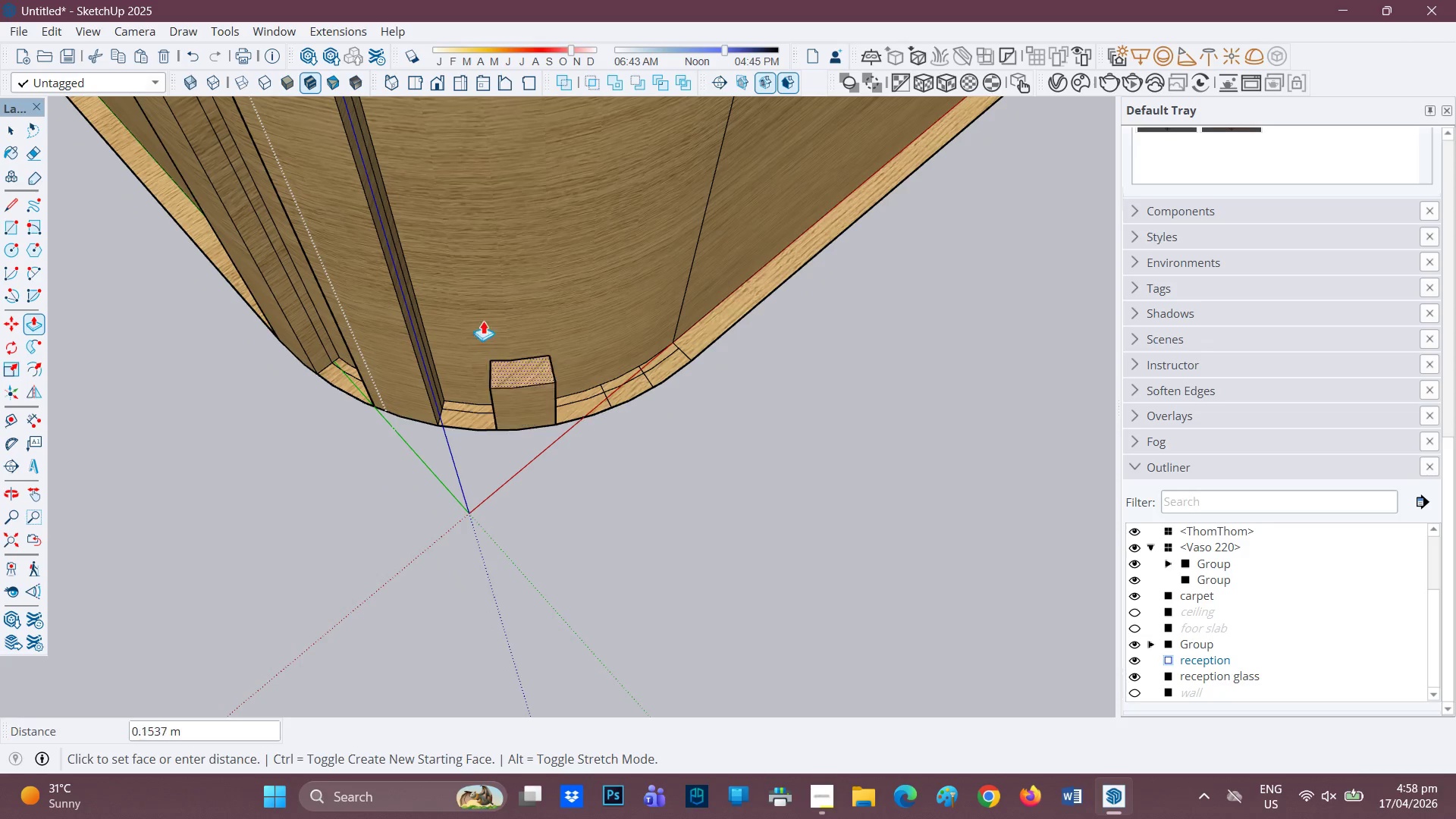 
scroll: coordinate [464, 244], scroll_direction: down, amount: 13.0
 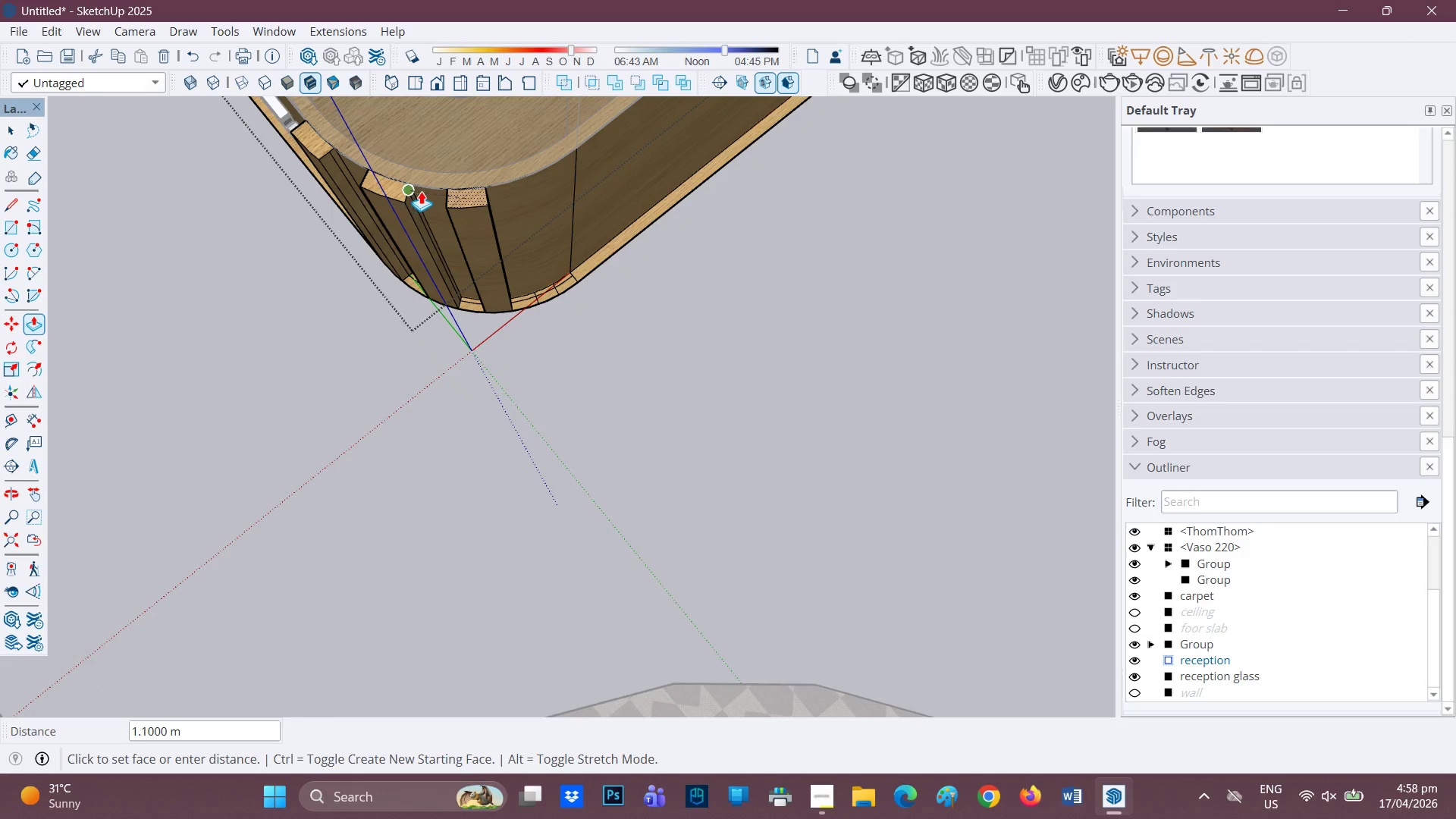 
left_click([424, 190])
 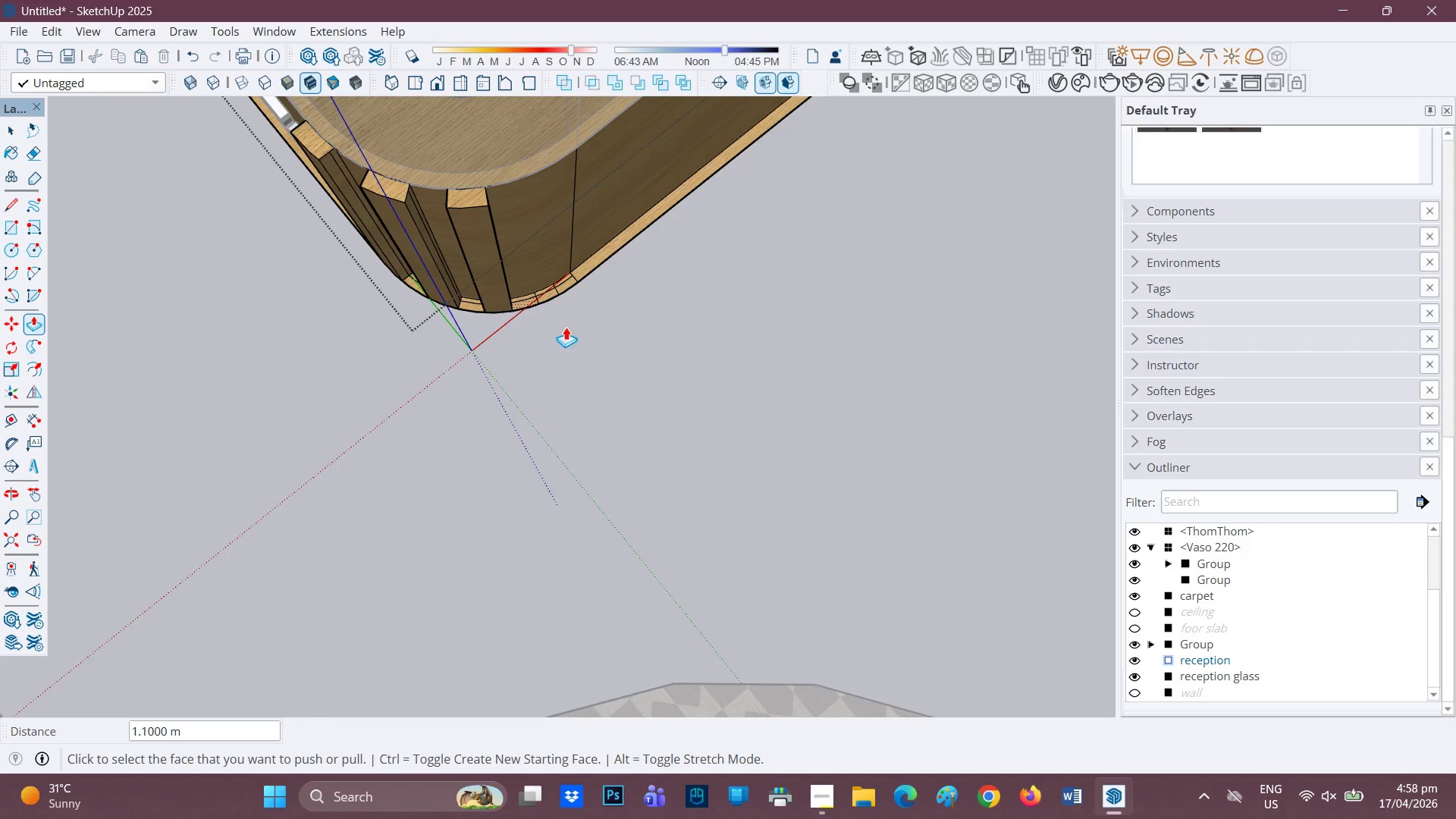 
scroll: coordinate [541, 305], scroll_direction: up, amount: 13.0
 